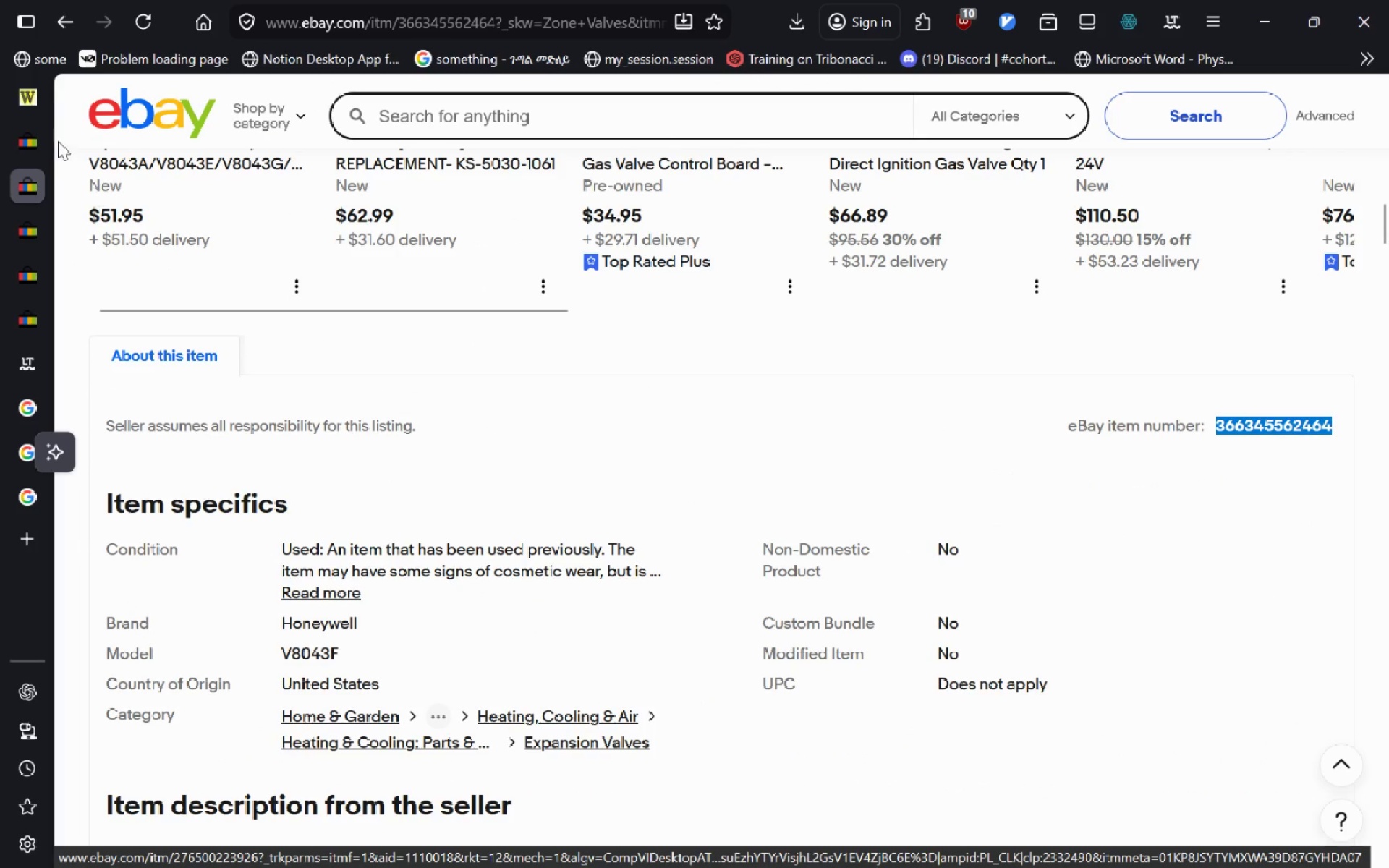 
left_click([34, 95])
 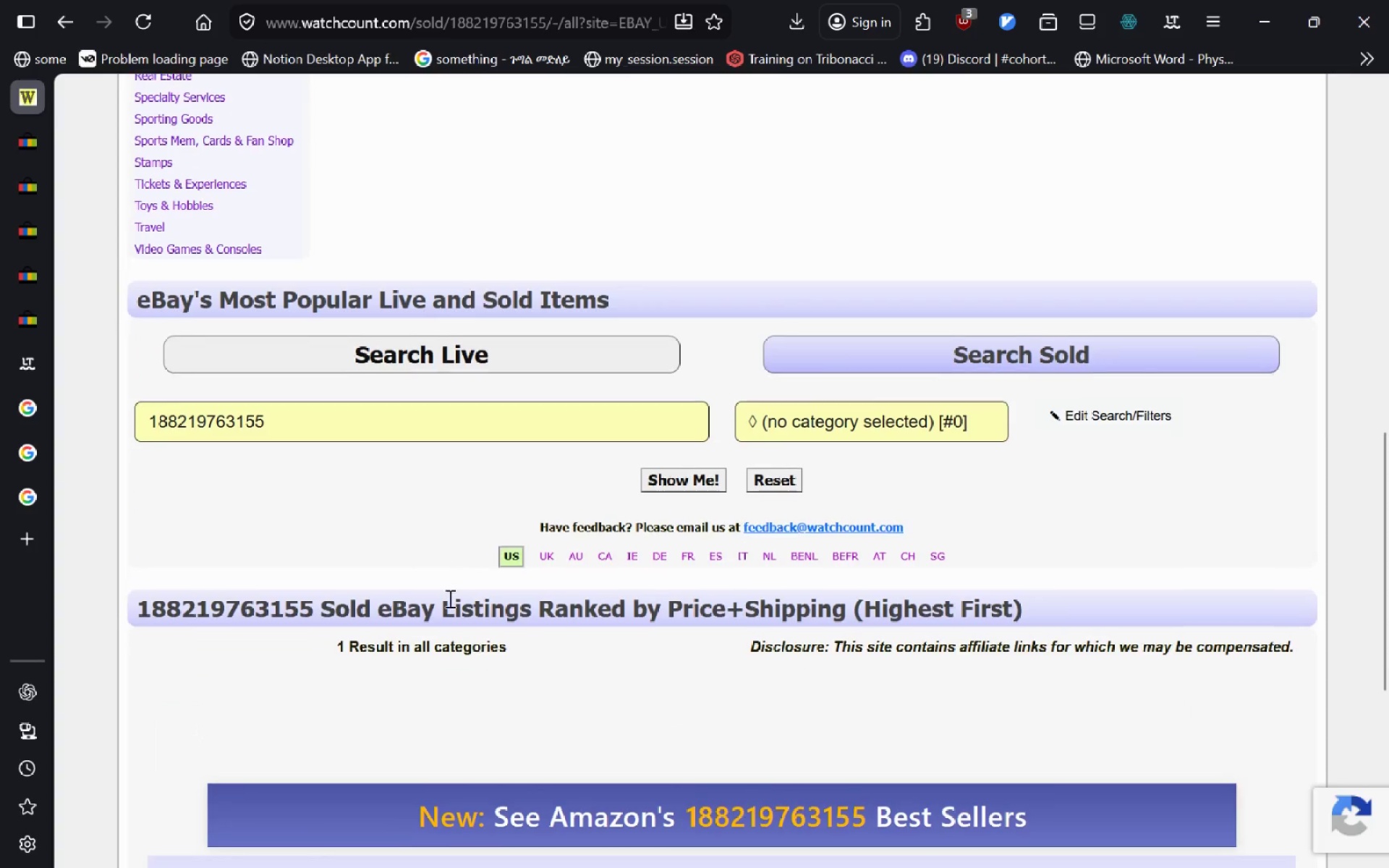 
left_click([415, 432])
 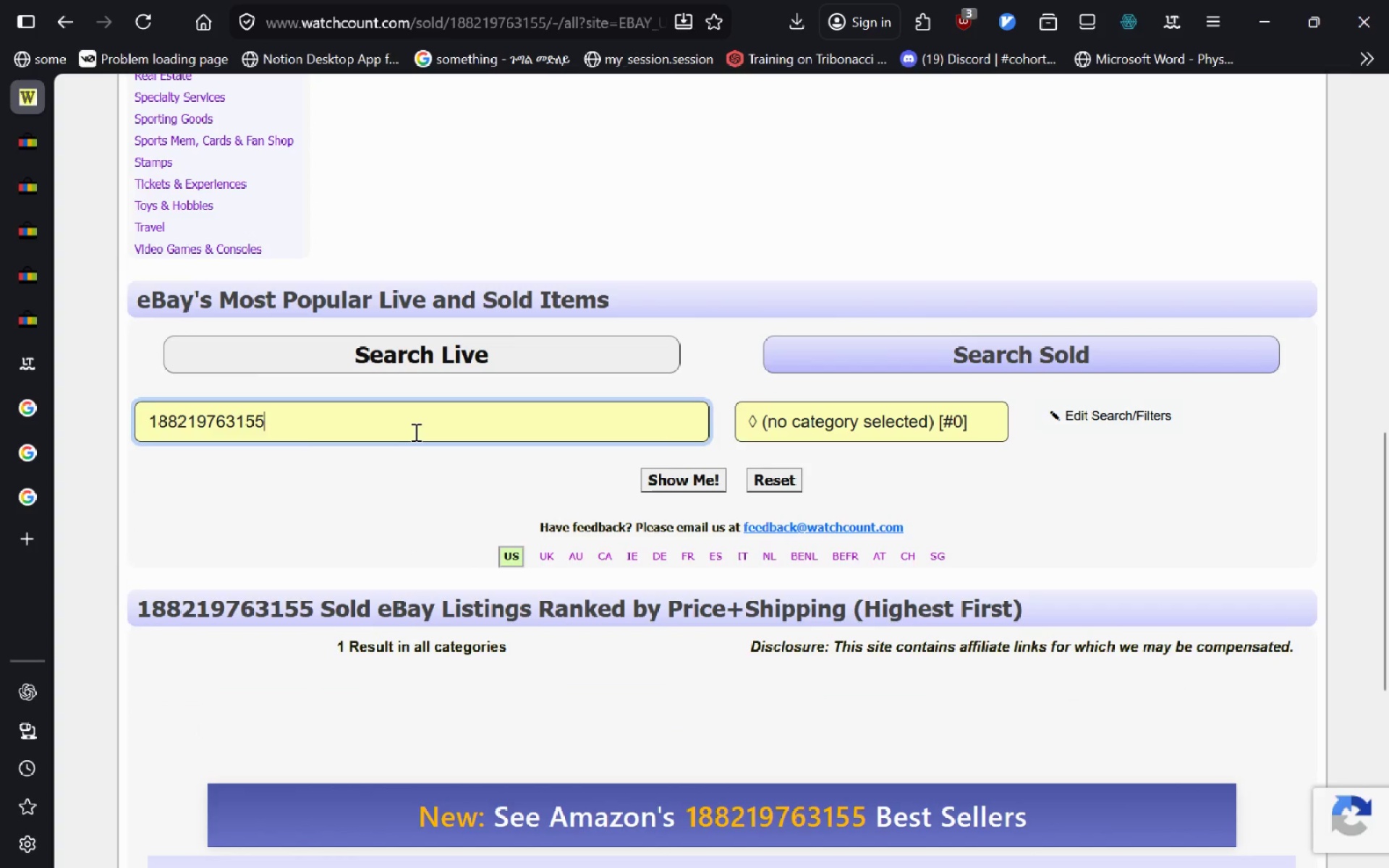 
key(Control+A)
 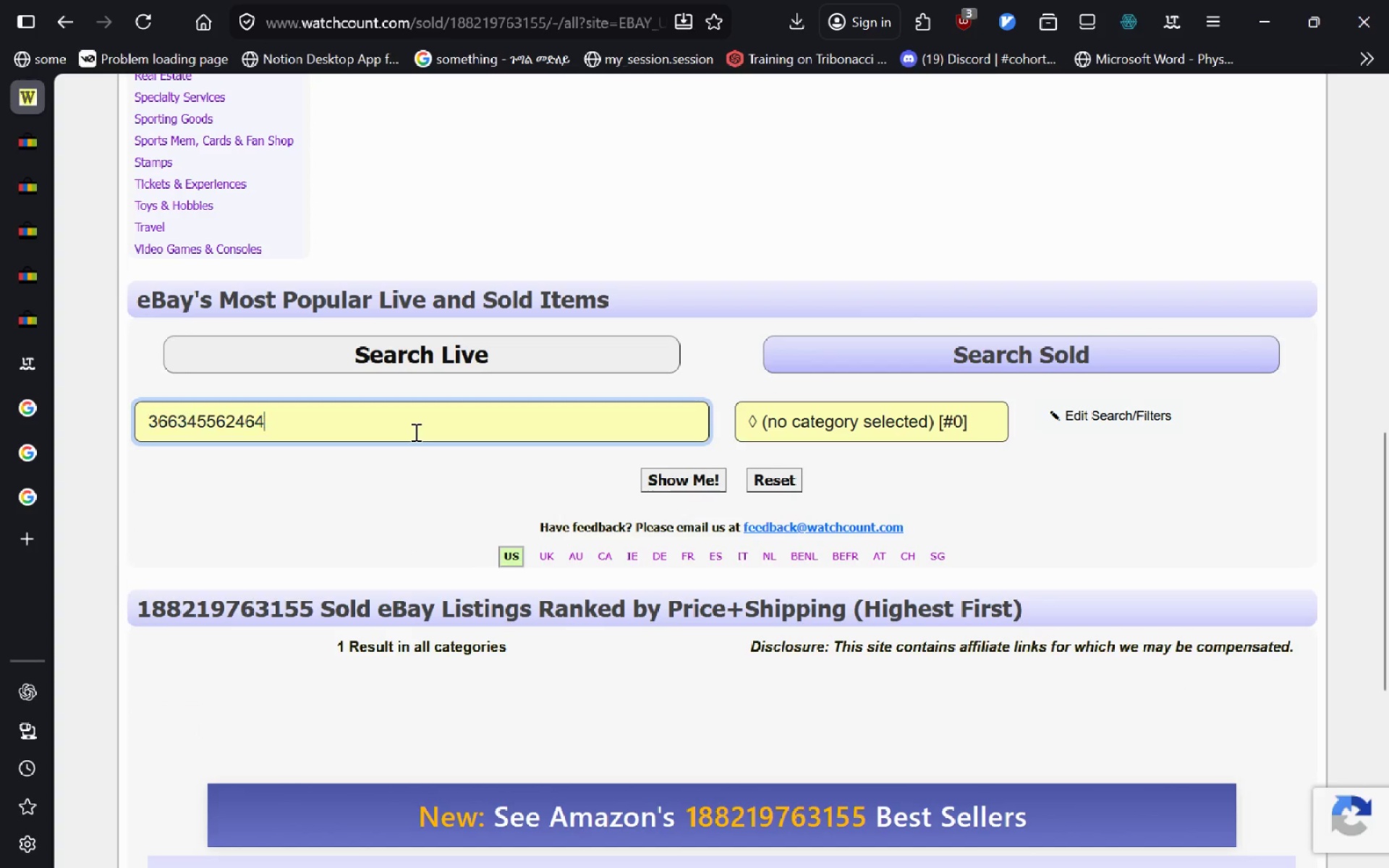 
key(Control+V)
 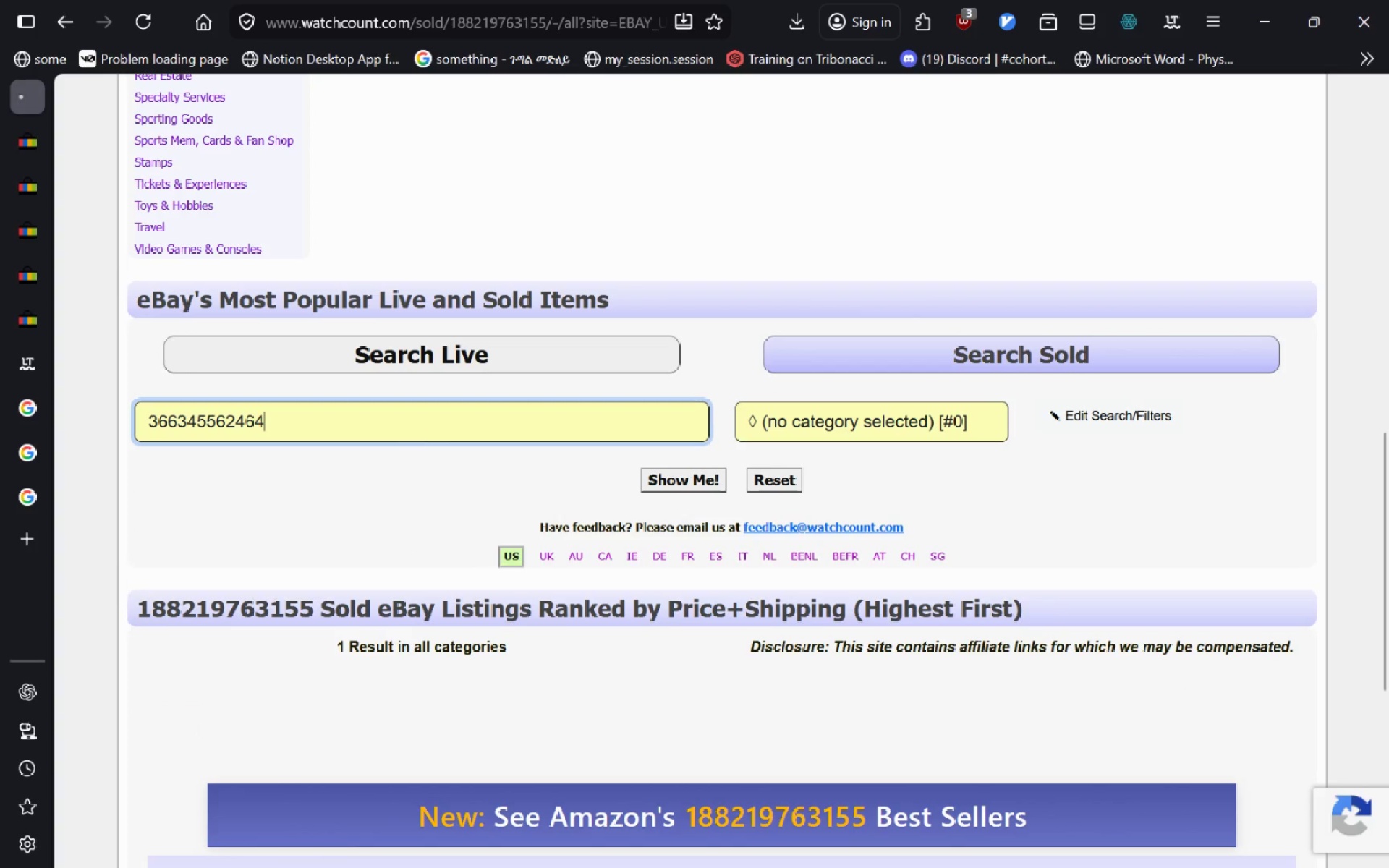 
key(Enter)
 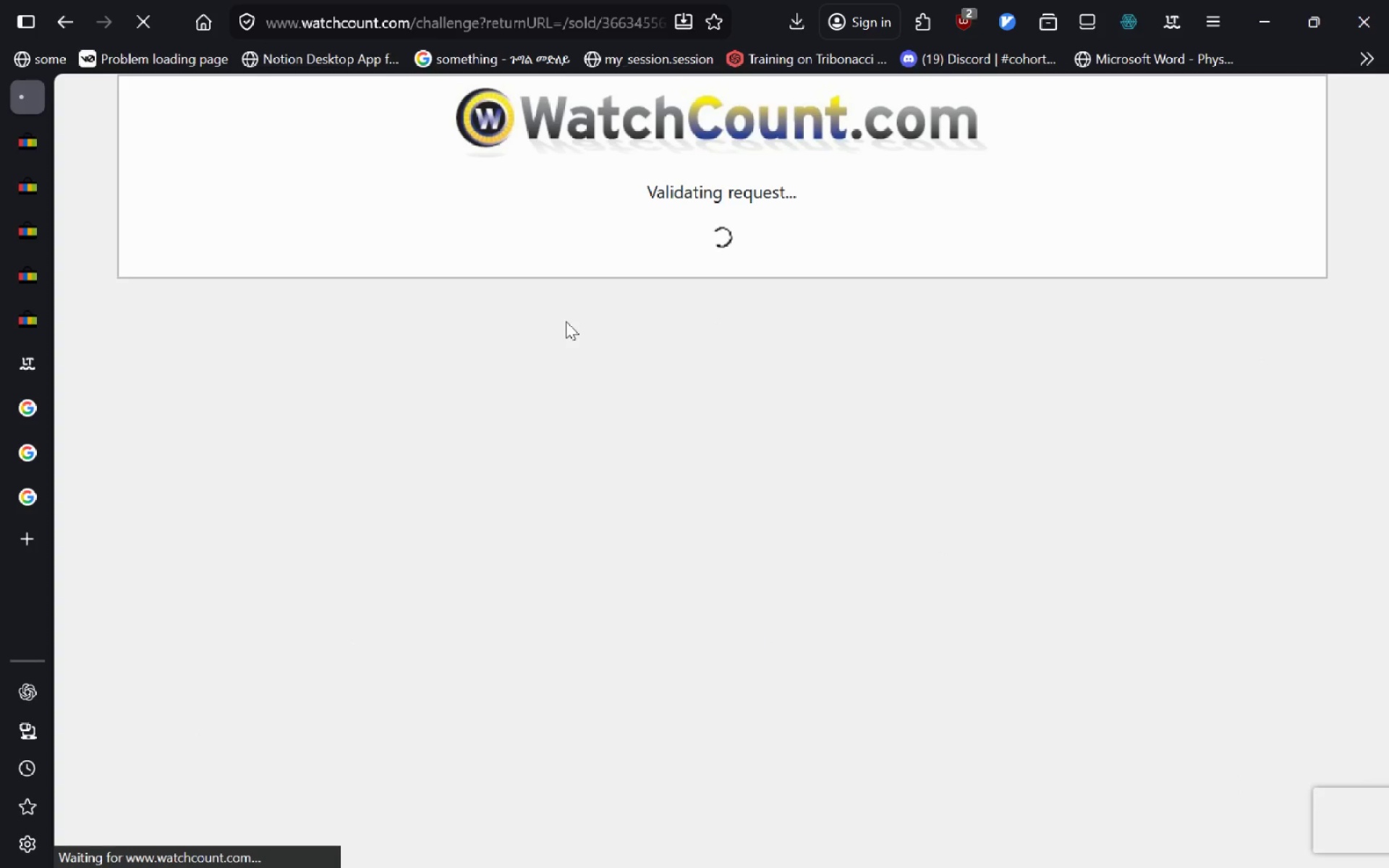 
wait(10.5)
 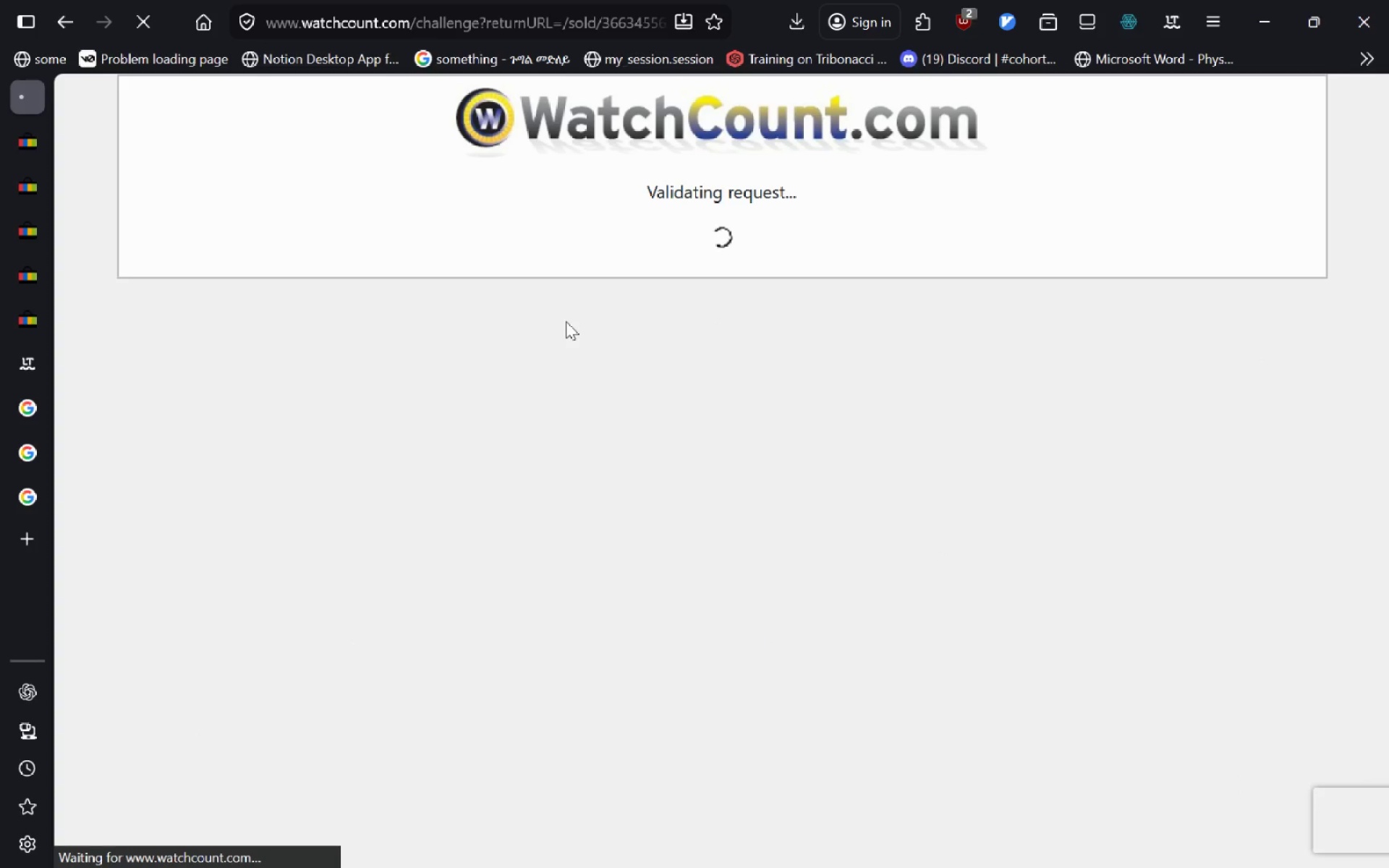 
left_click_drag(start_coordinate=[482, 438], to_coordinate=[1101, 437])
 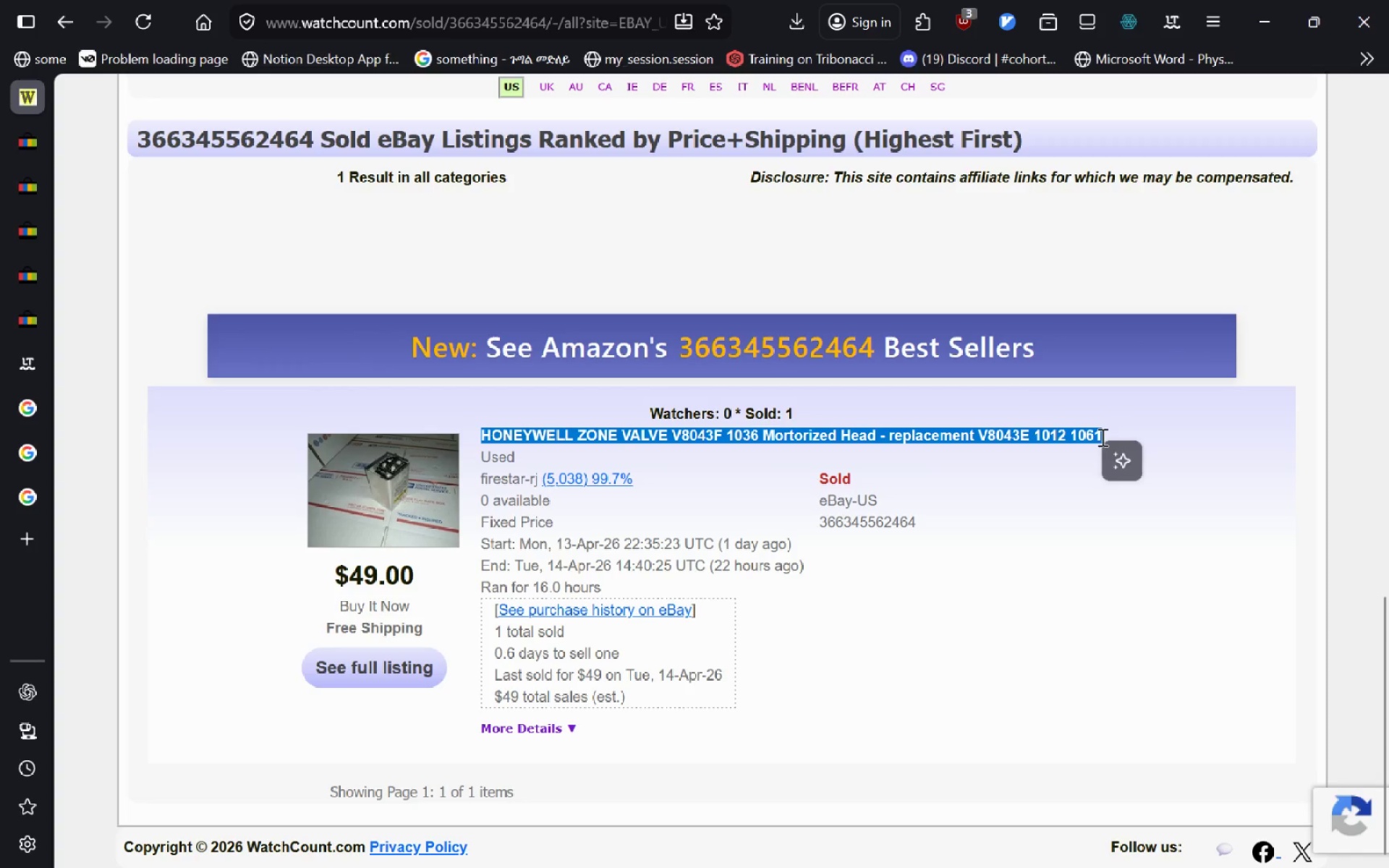 
key(Control+C)
 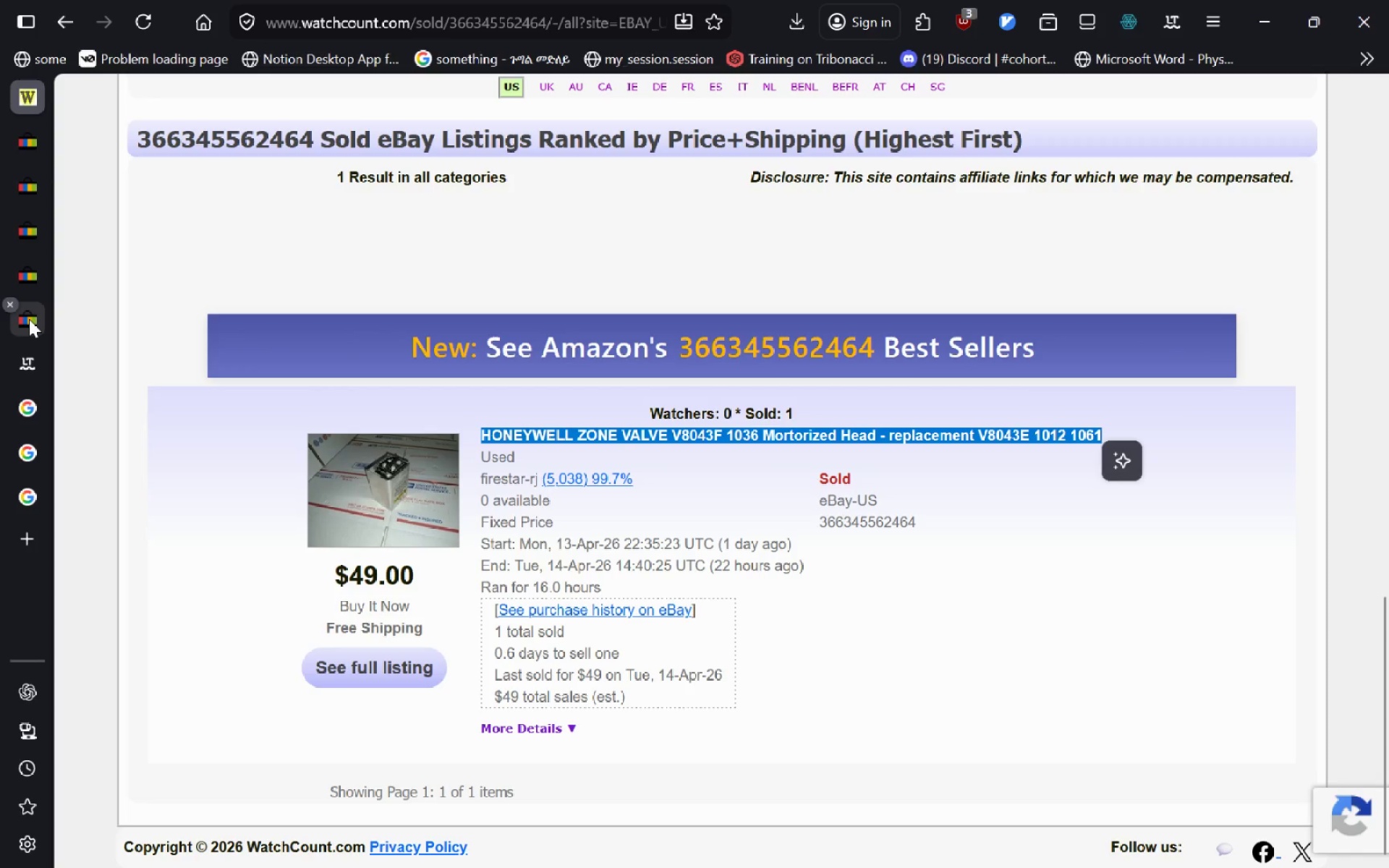 
left_click([29, 319])
 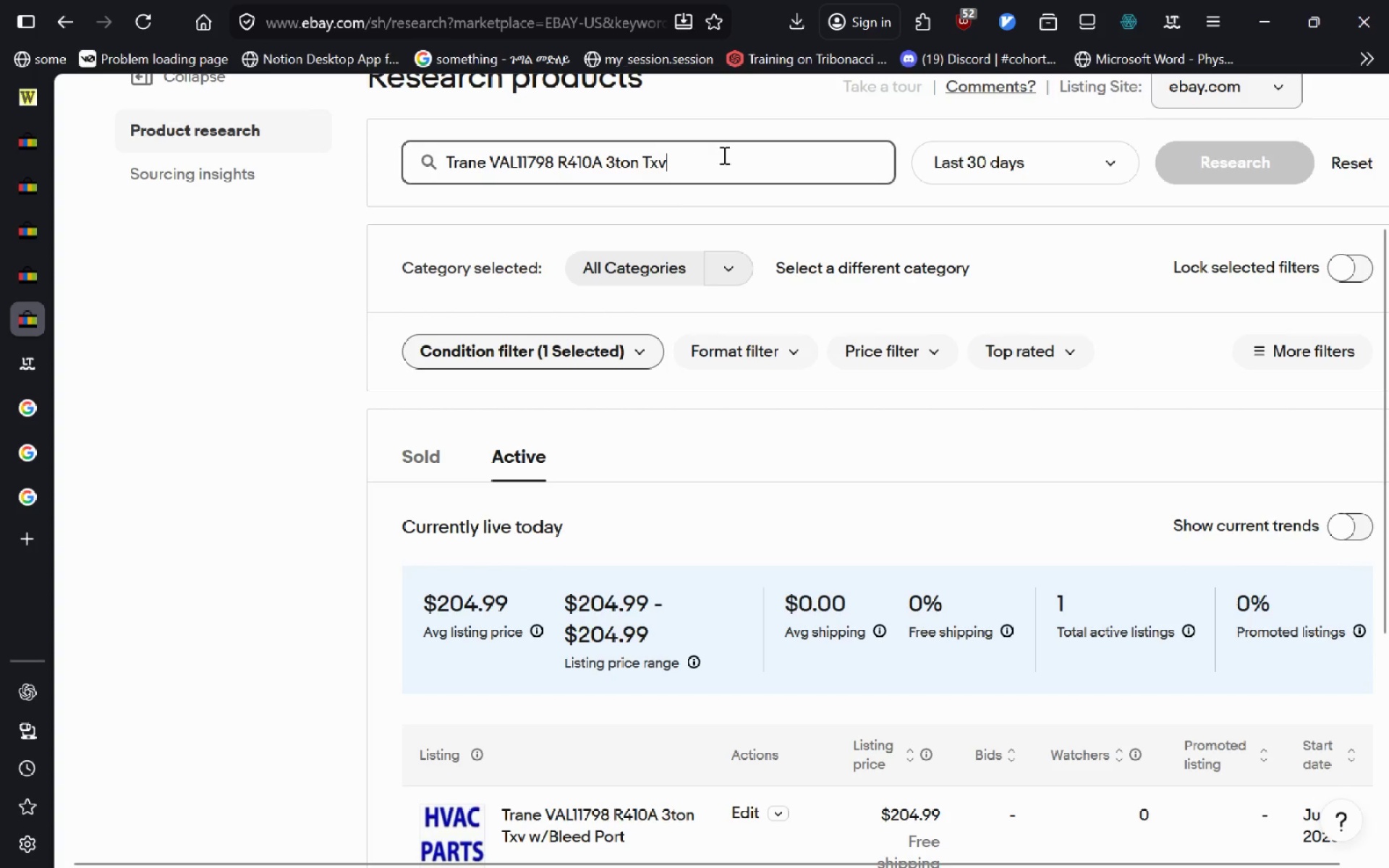 
left_click([702, 167])
 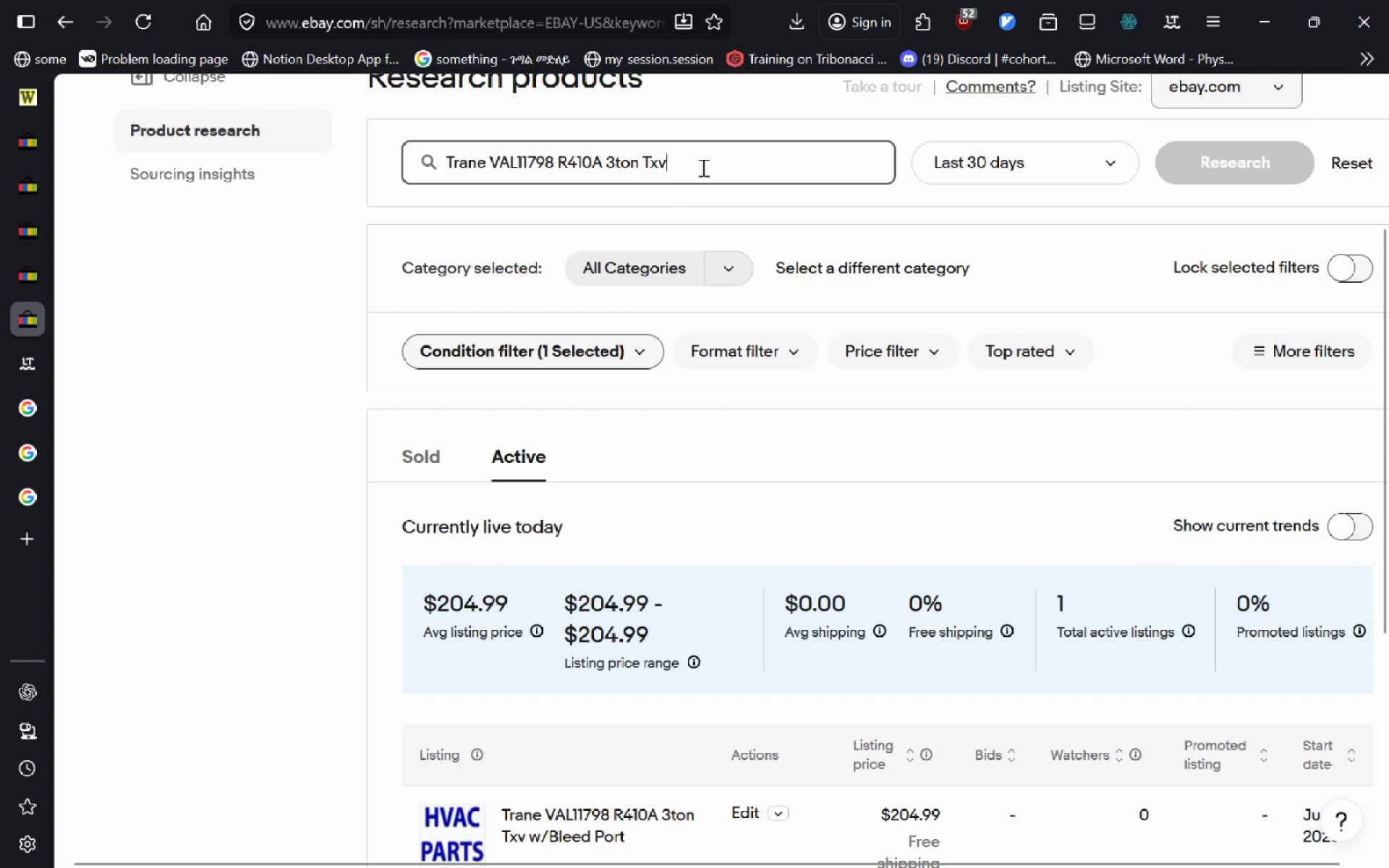 
key(Control+A)
 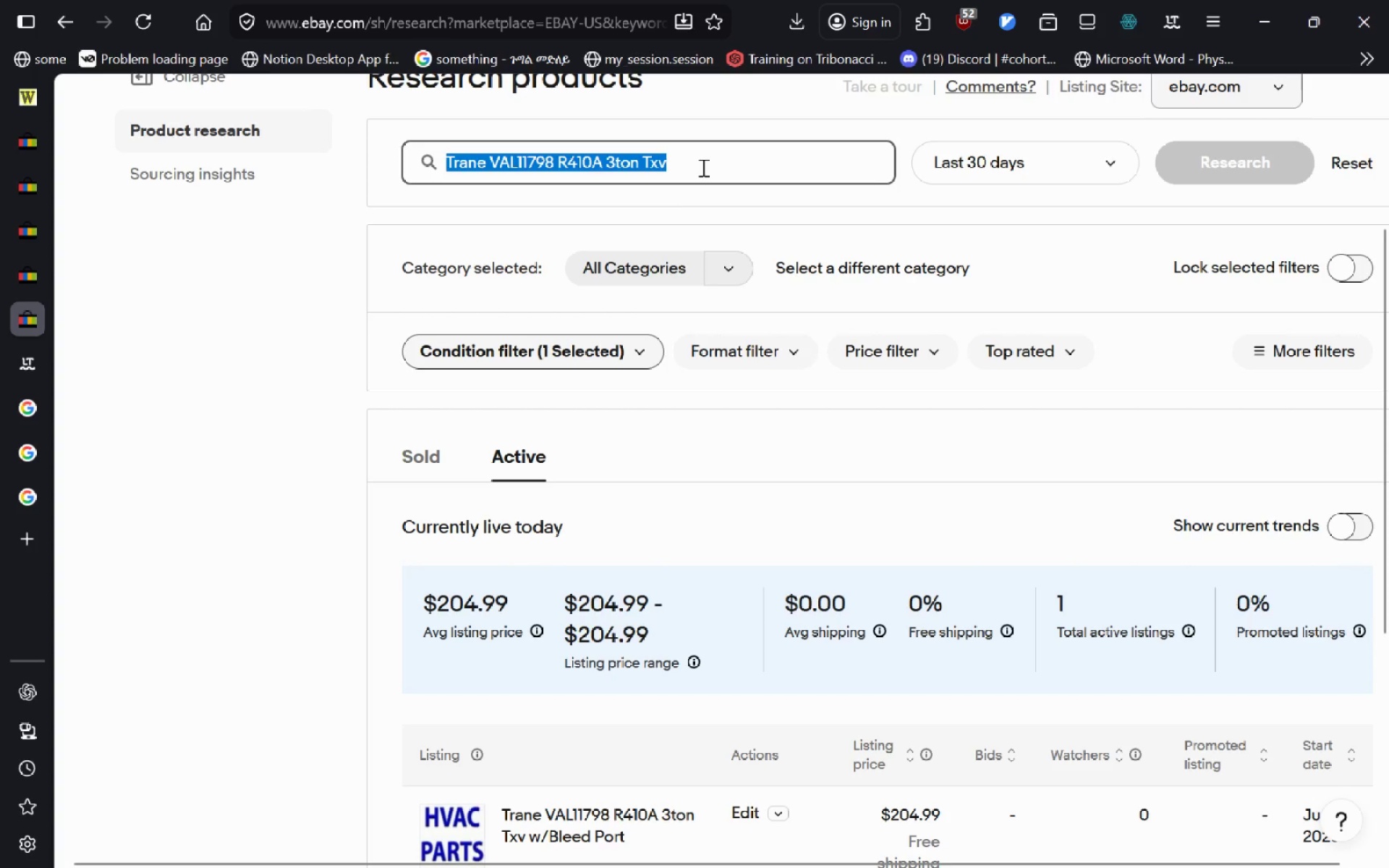 
key(Control+V)
 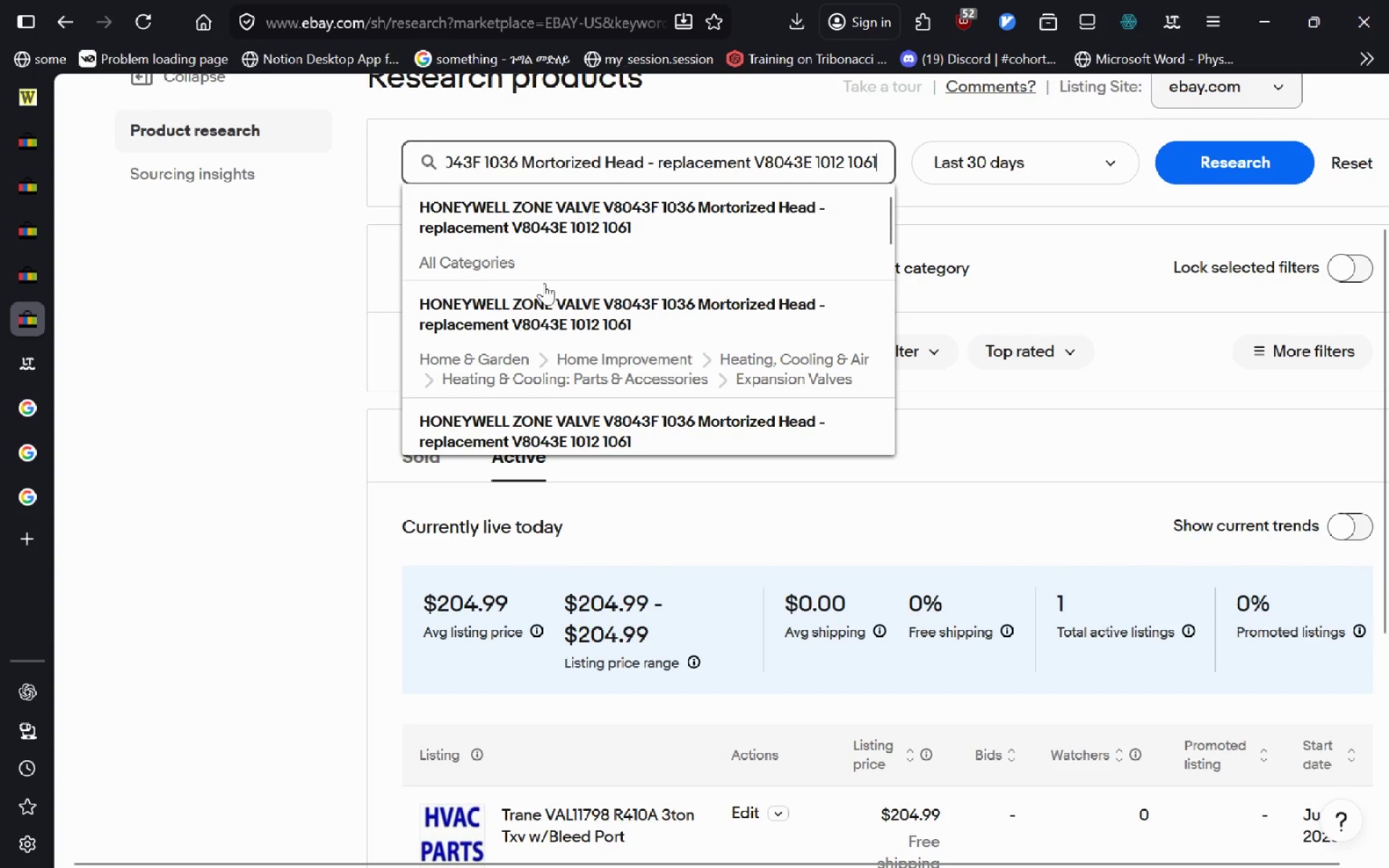 
left_click([1248, 169])
 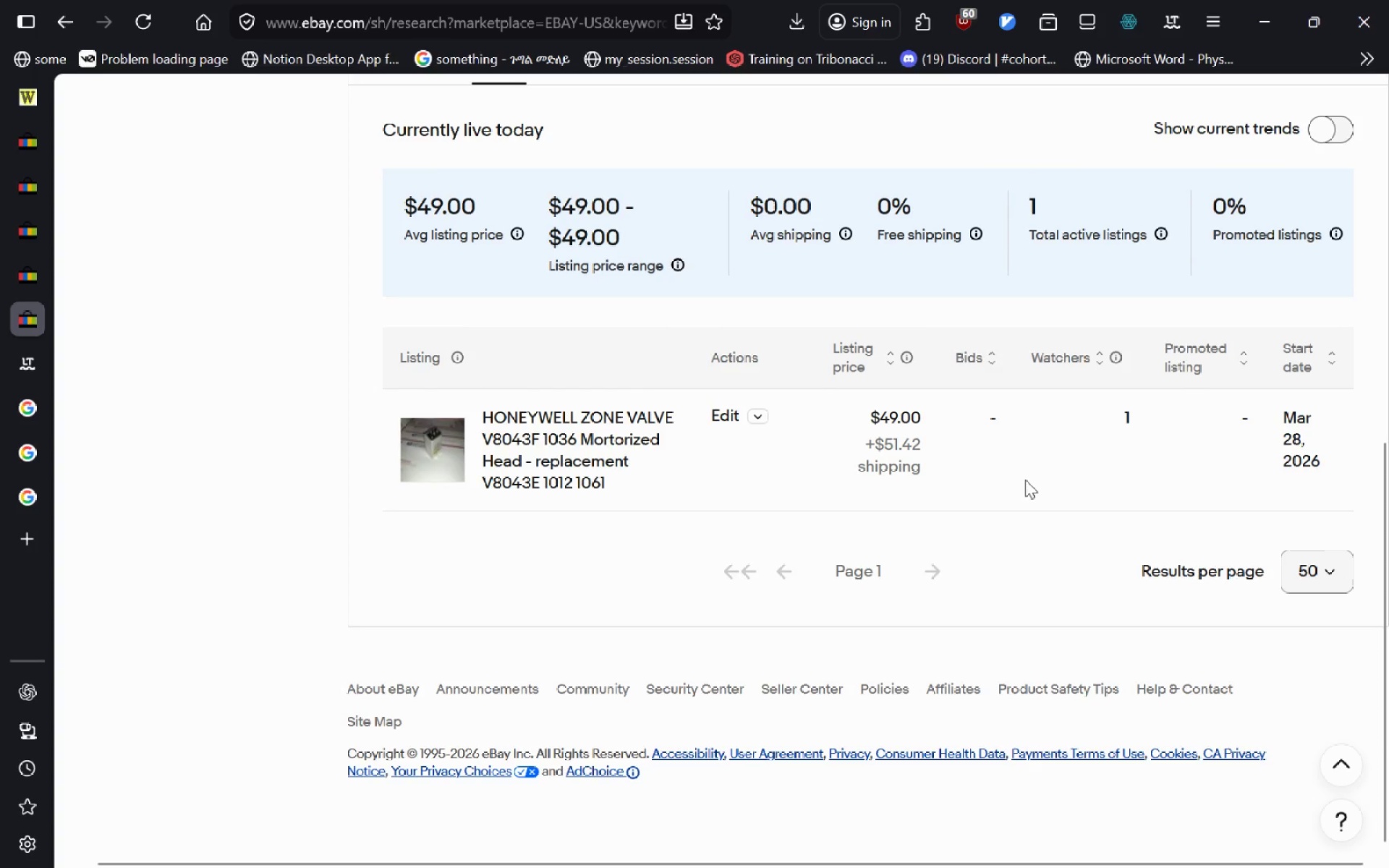 
wait(6.47)
 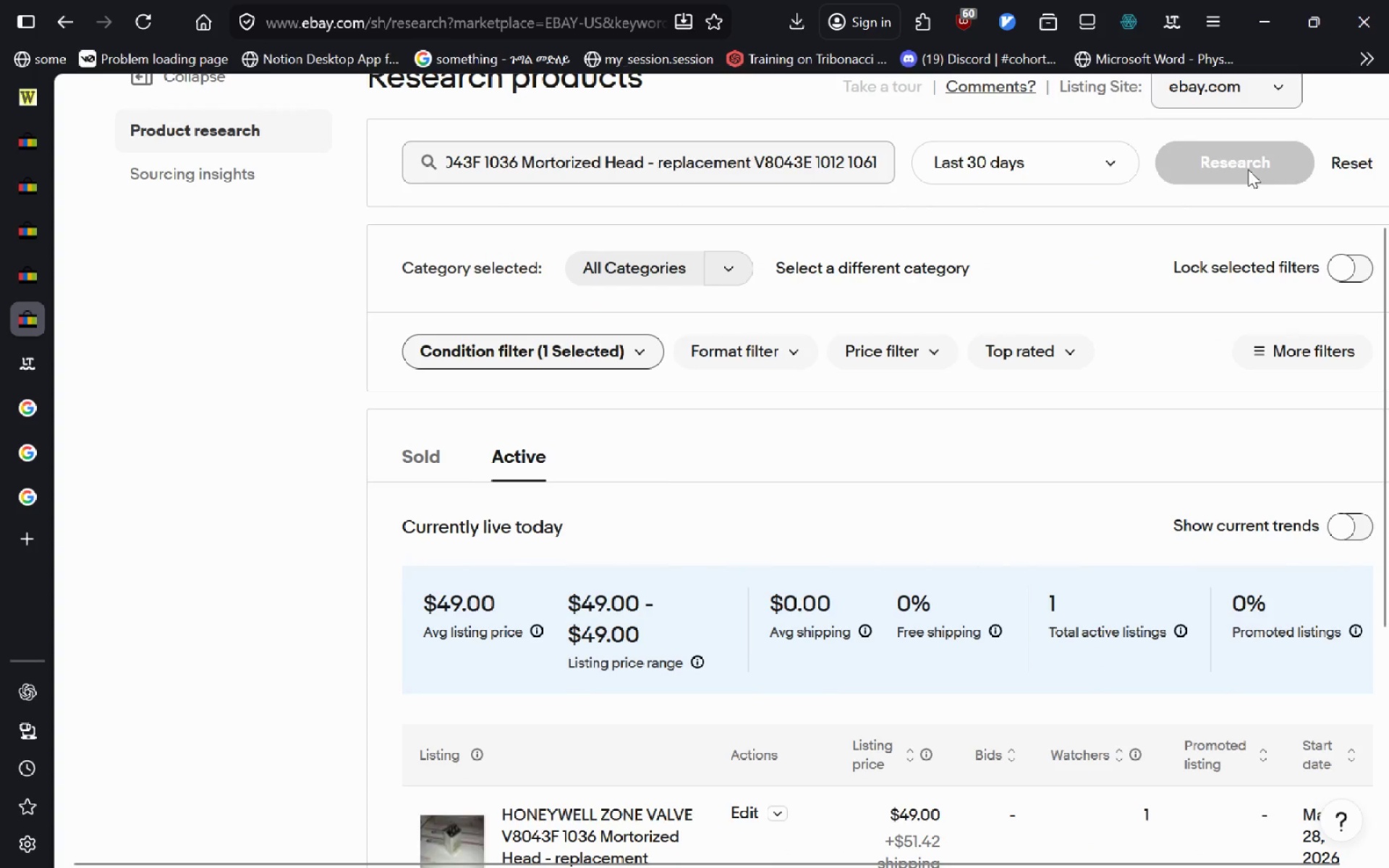 
left_click_drag(start_coordinate=[870, 422], to_coordinate=[921, 420])
 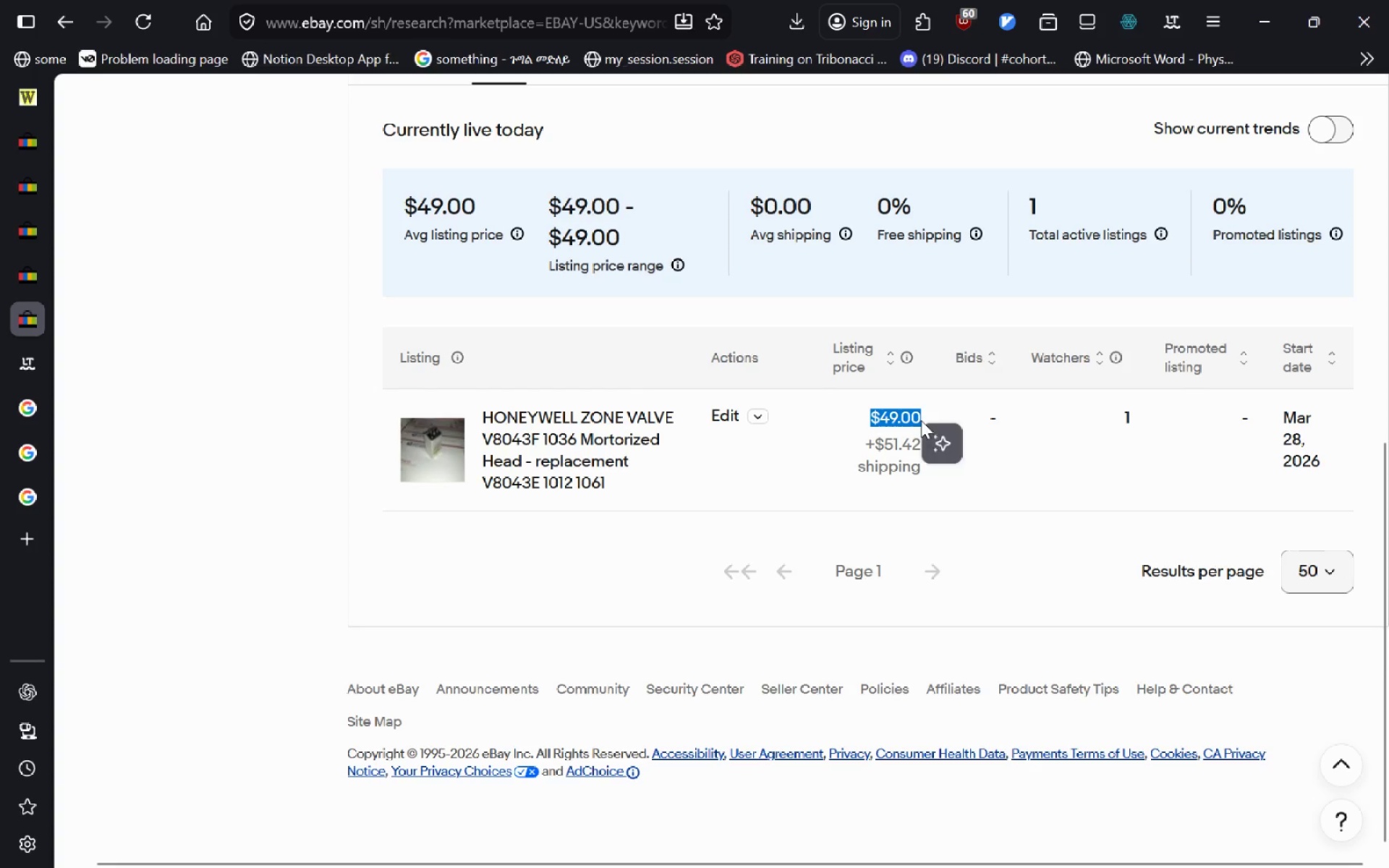 
key(Control+C)
 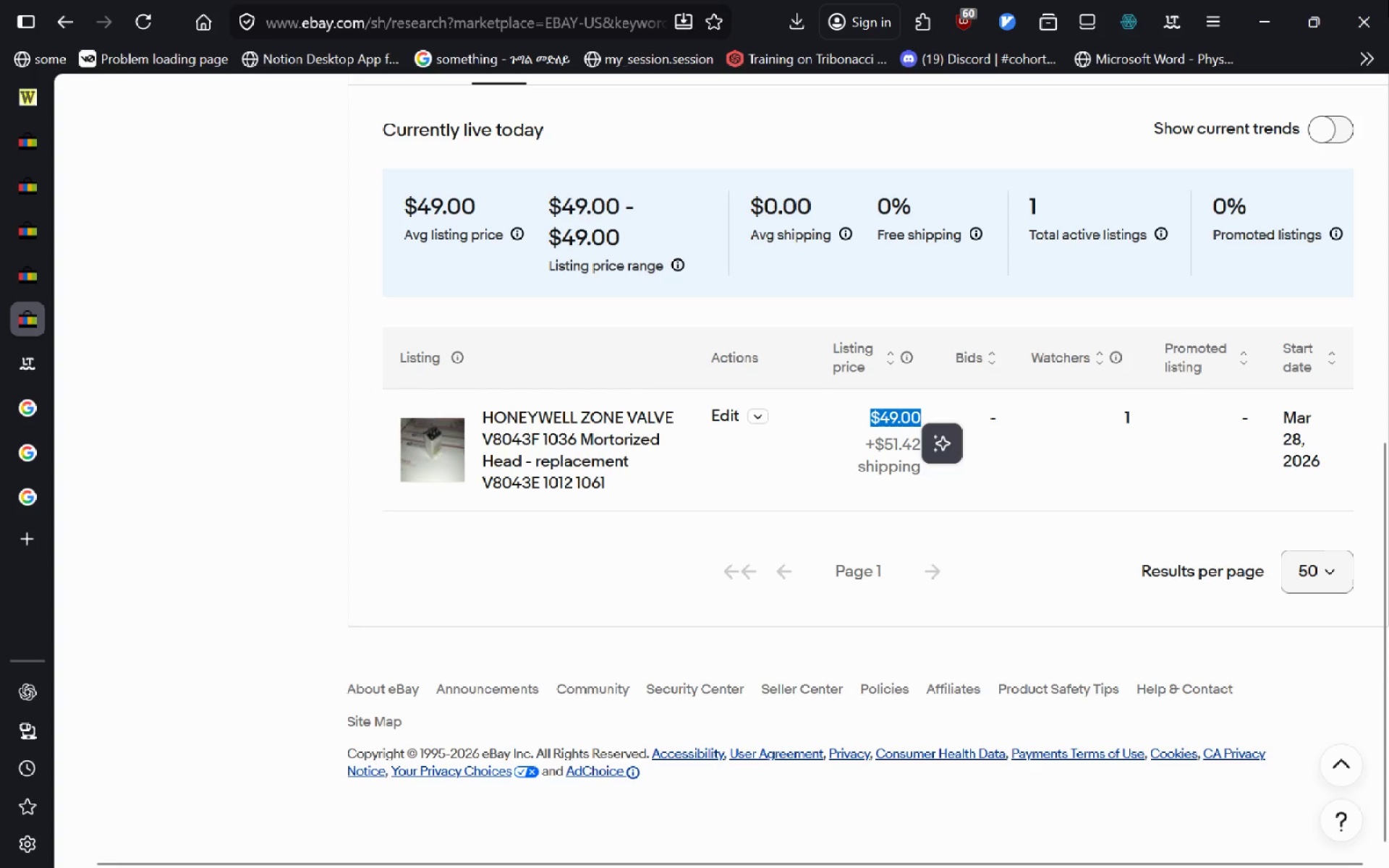 
mouse_move([1307, 16])
 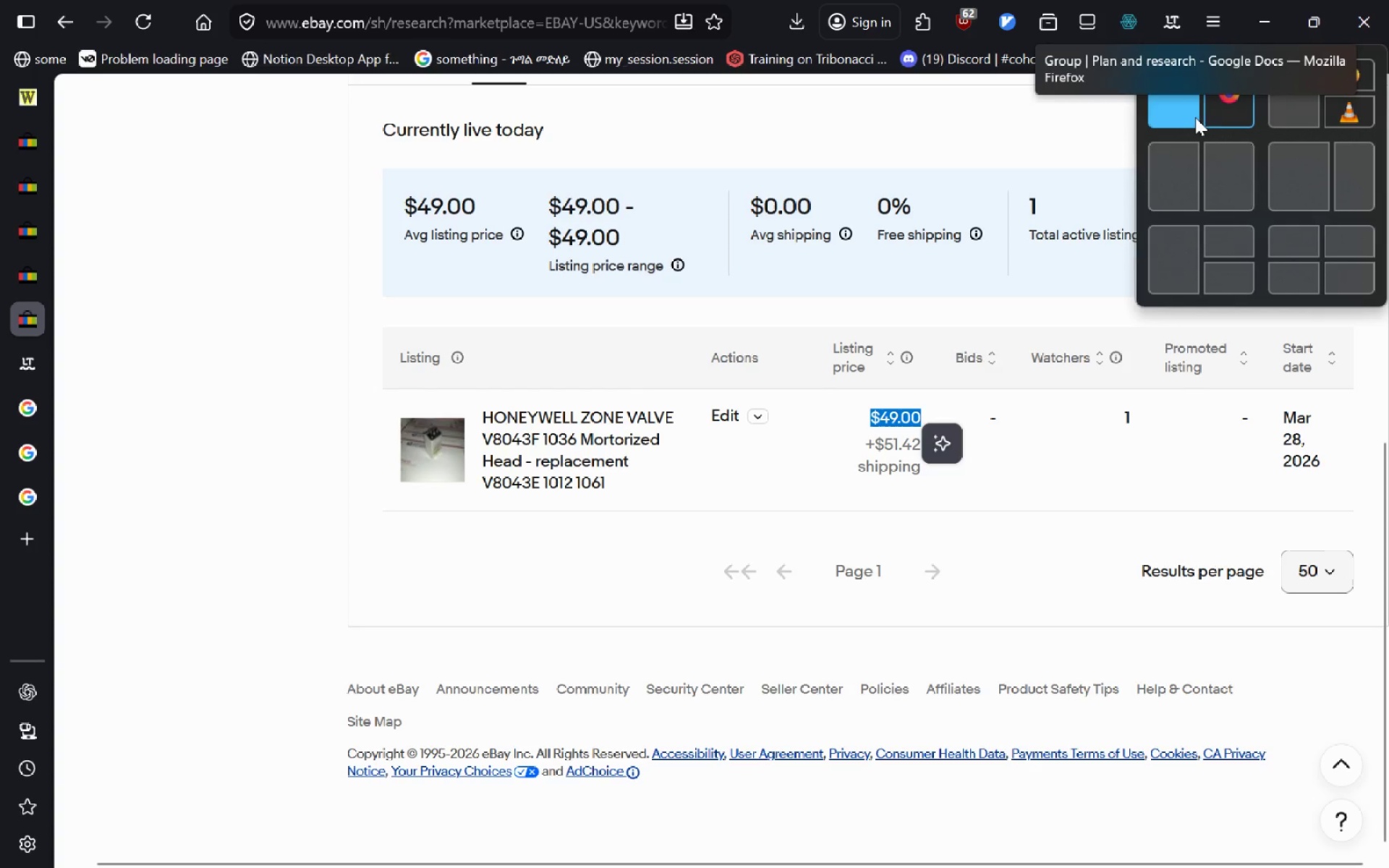 
left_click([1195, 117])
 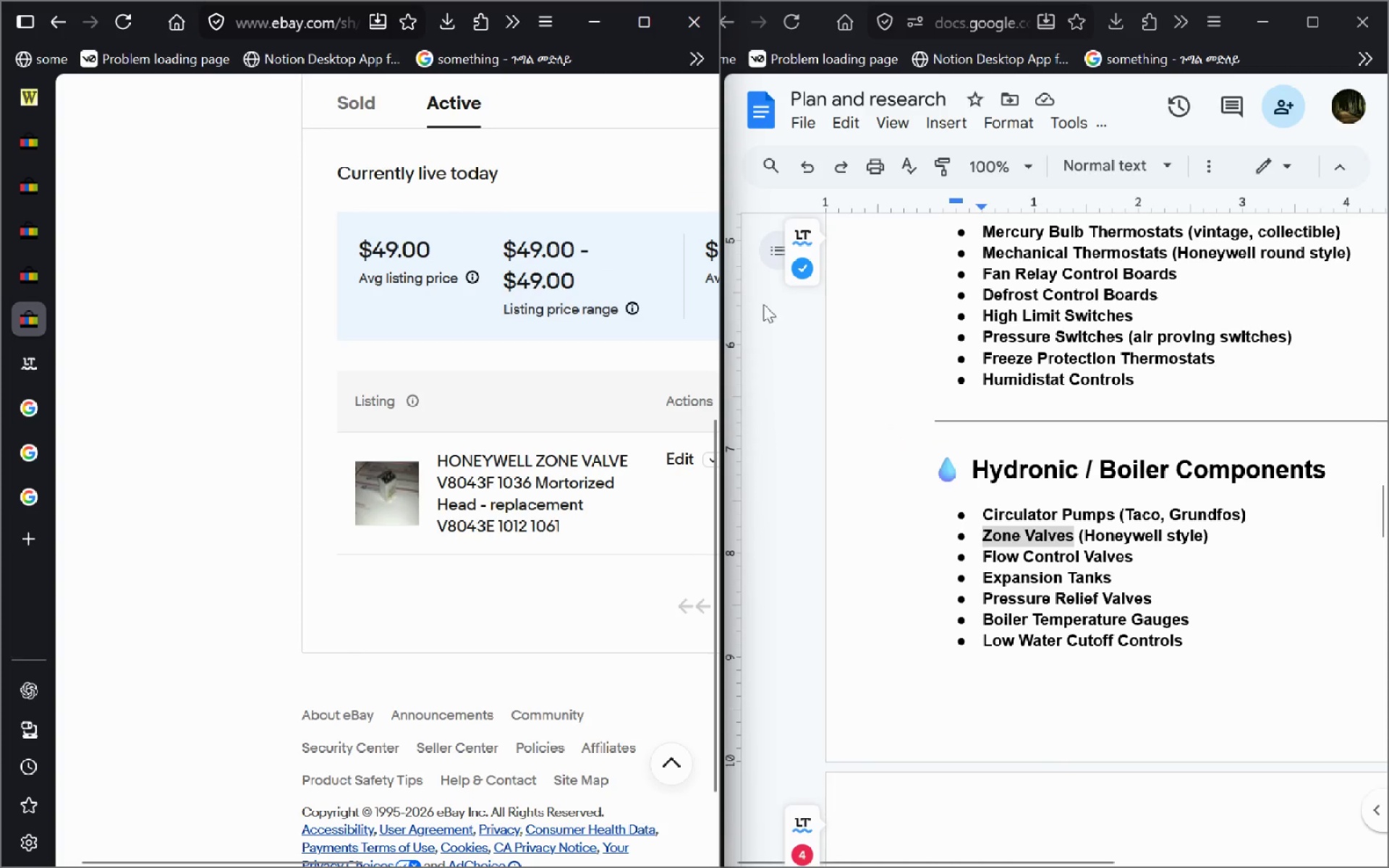 
left_click([828, 347])
 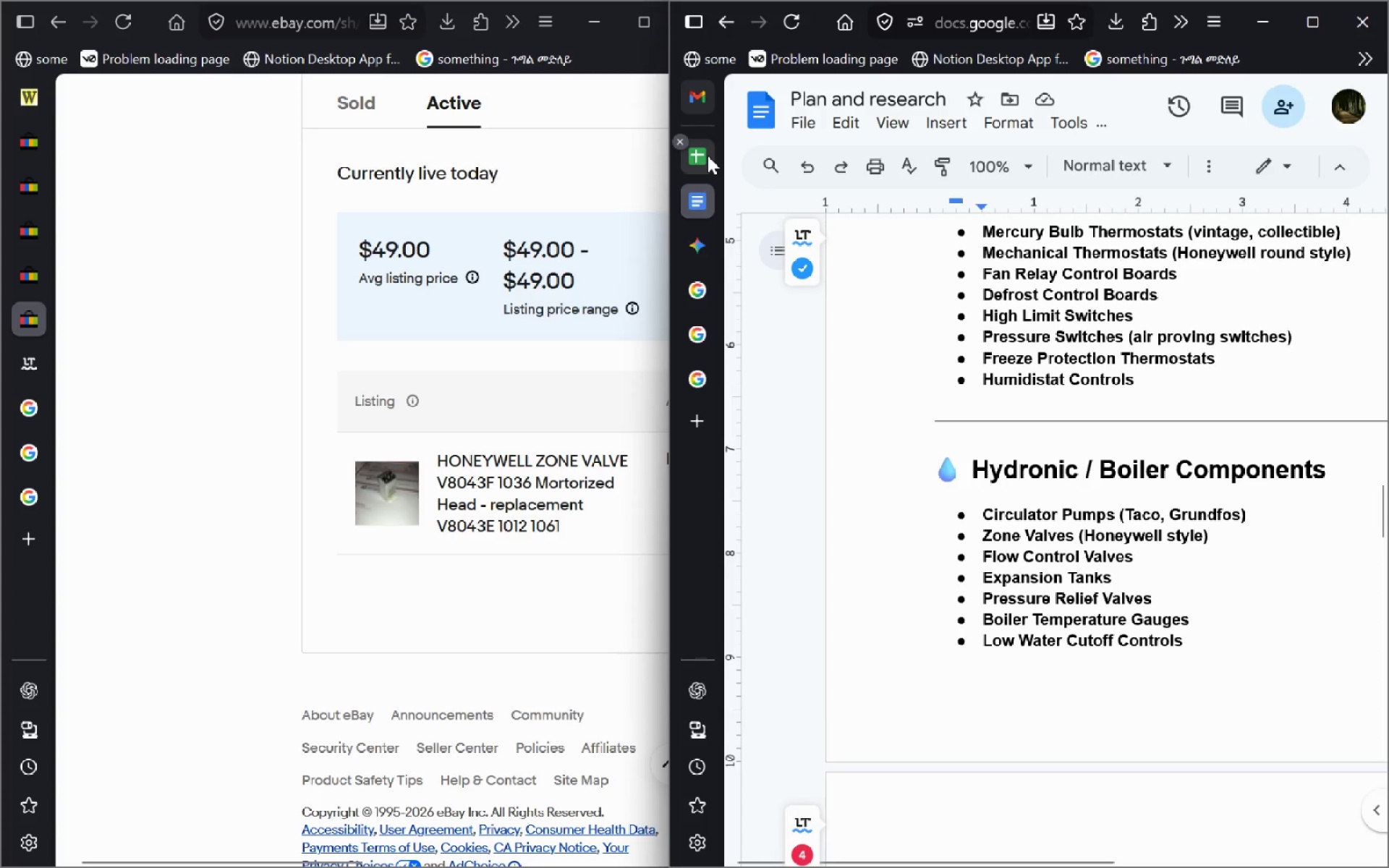 
left_click([708, 156])
 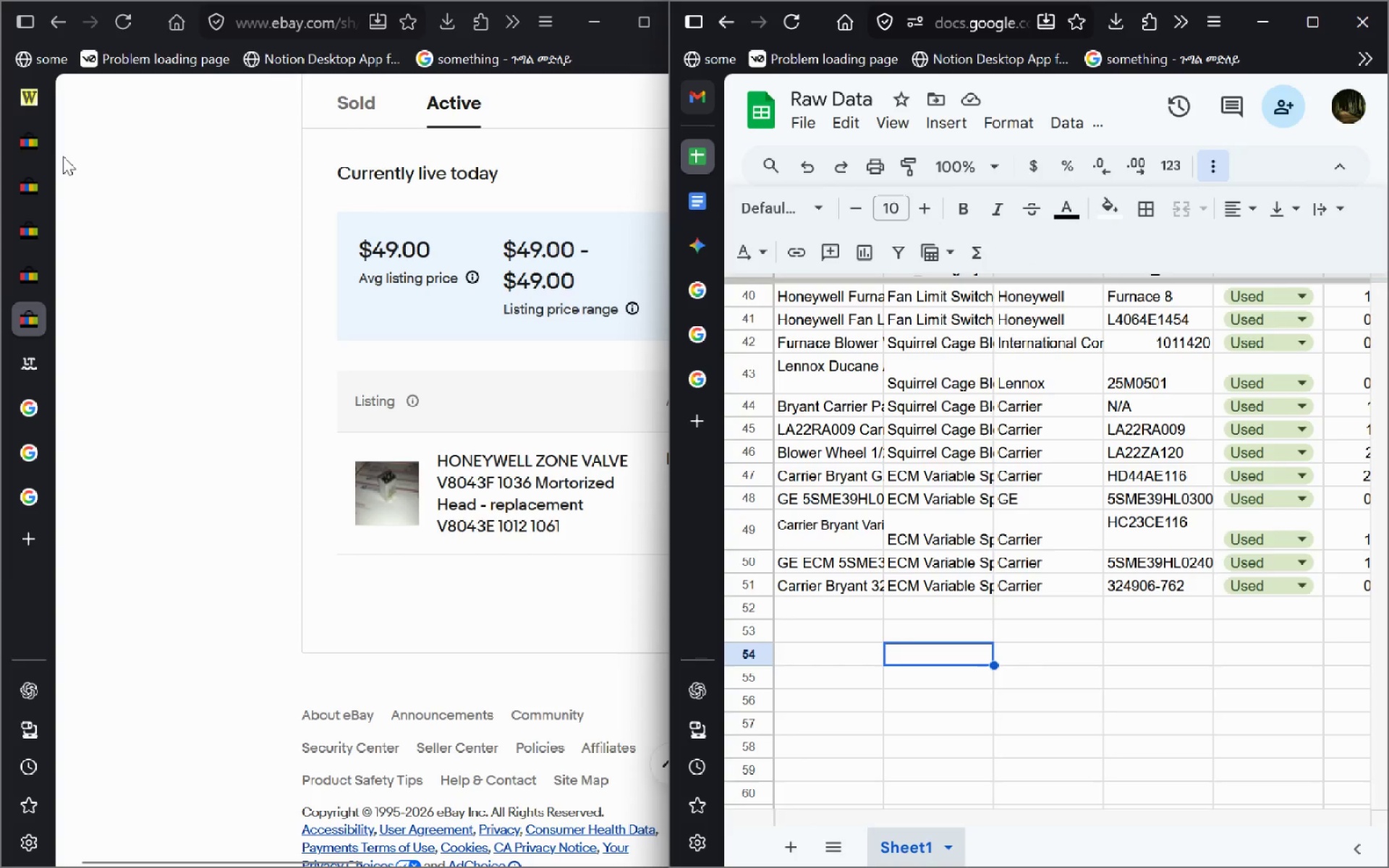 
left_click([30, 116])
 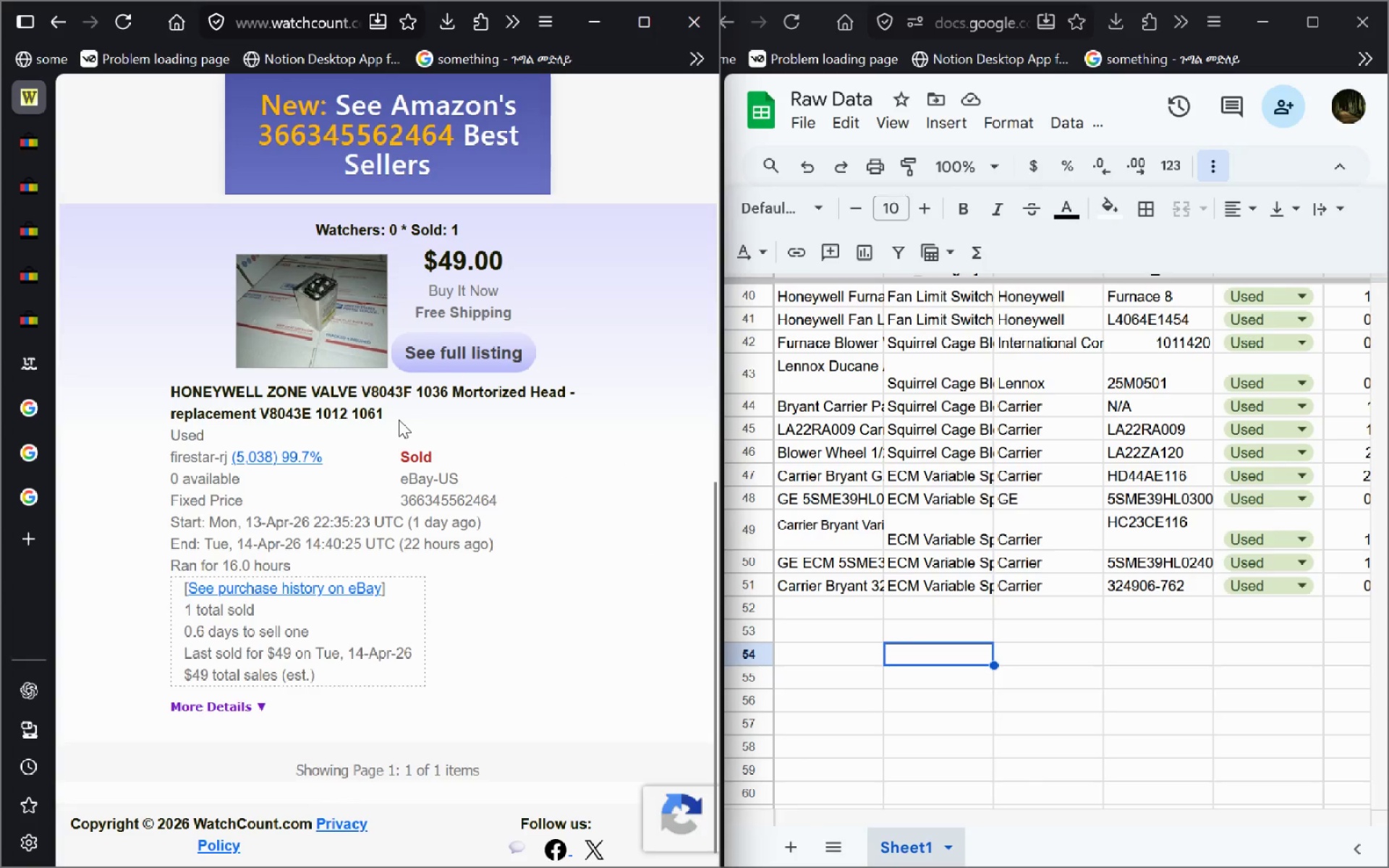 
left_click_drag(start_coordinate=[393, 418], to_coordinate=[150, 393])
 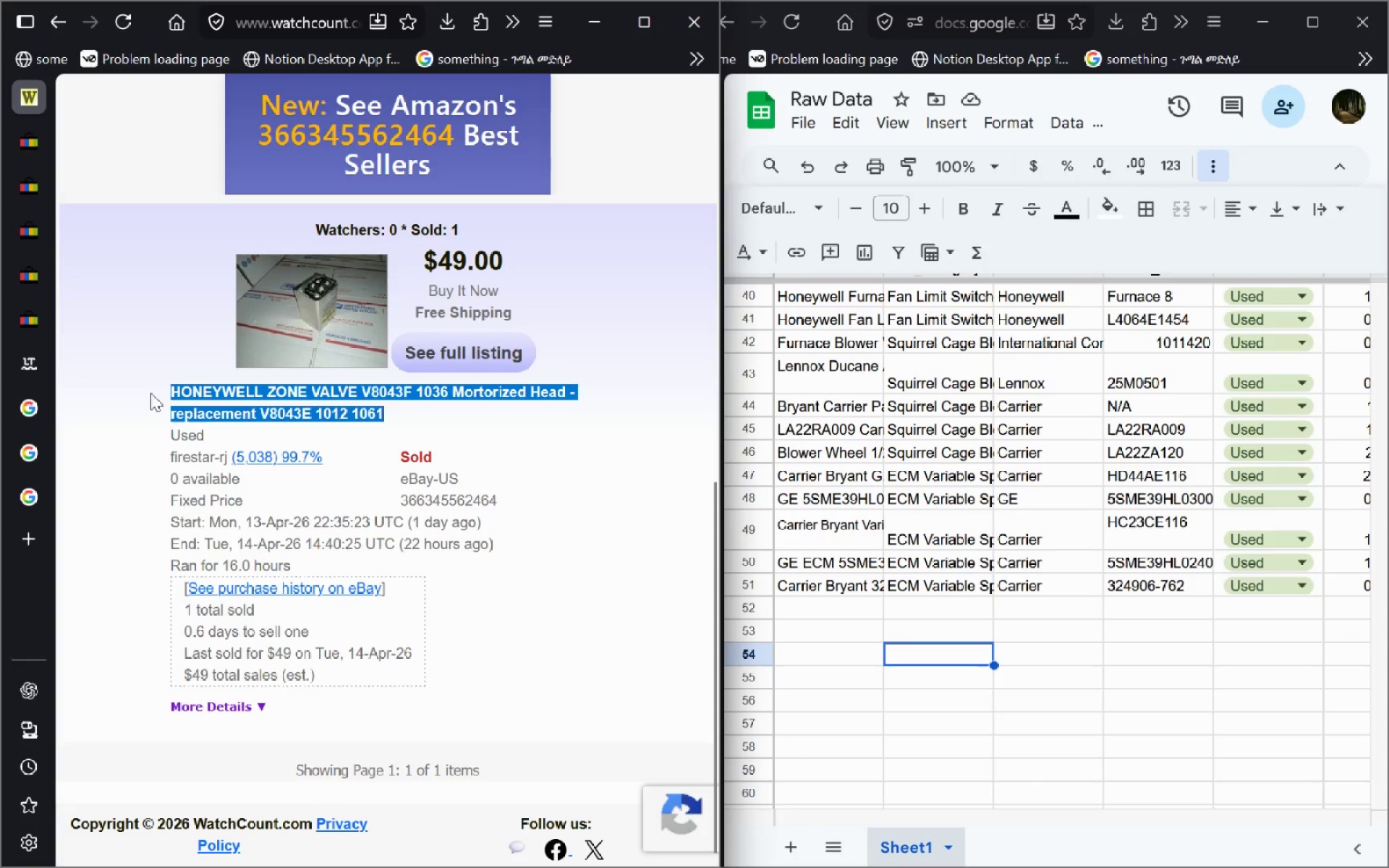 
key(Control+C)
 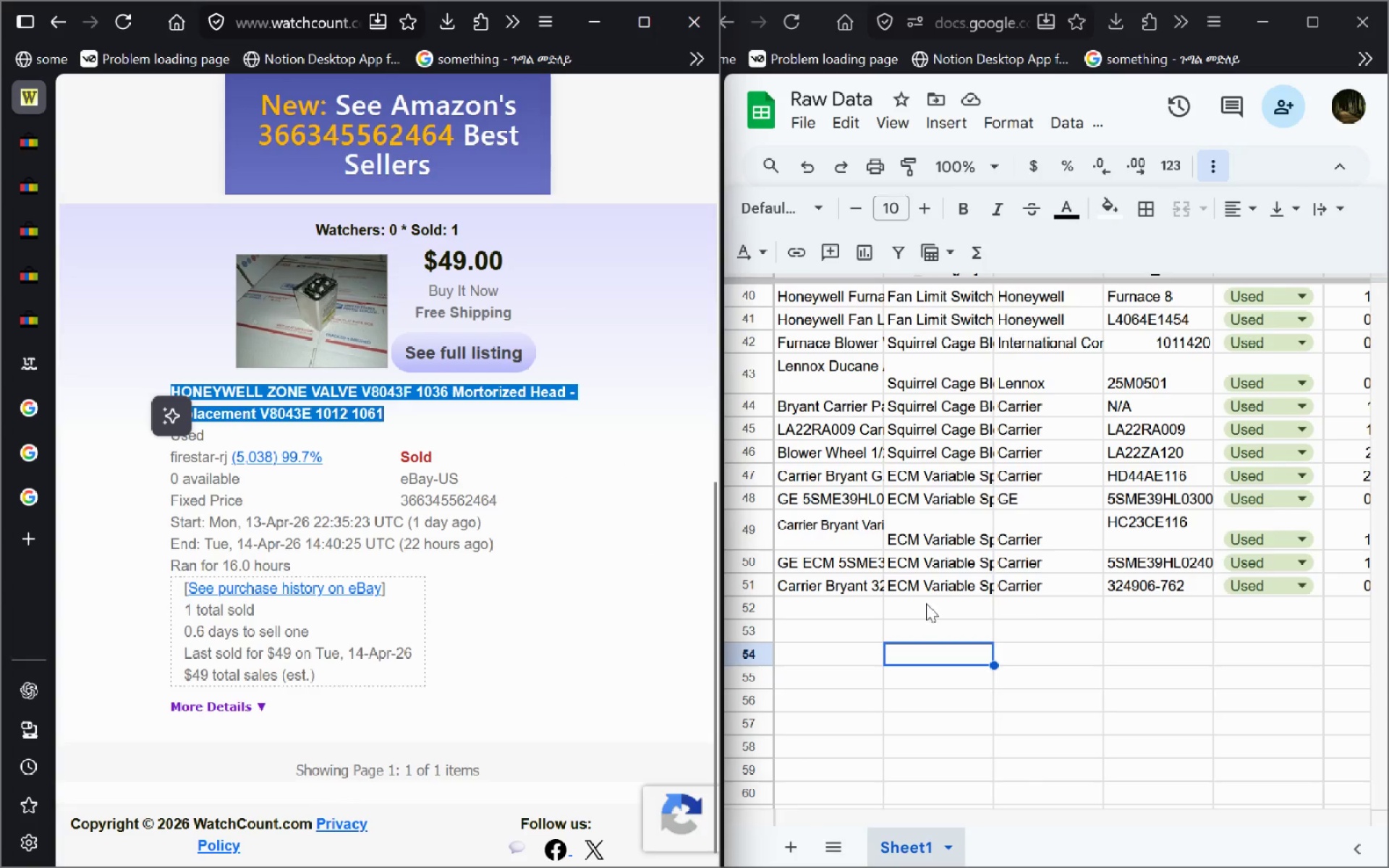 
left_click([925, 604])
 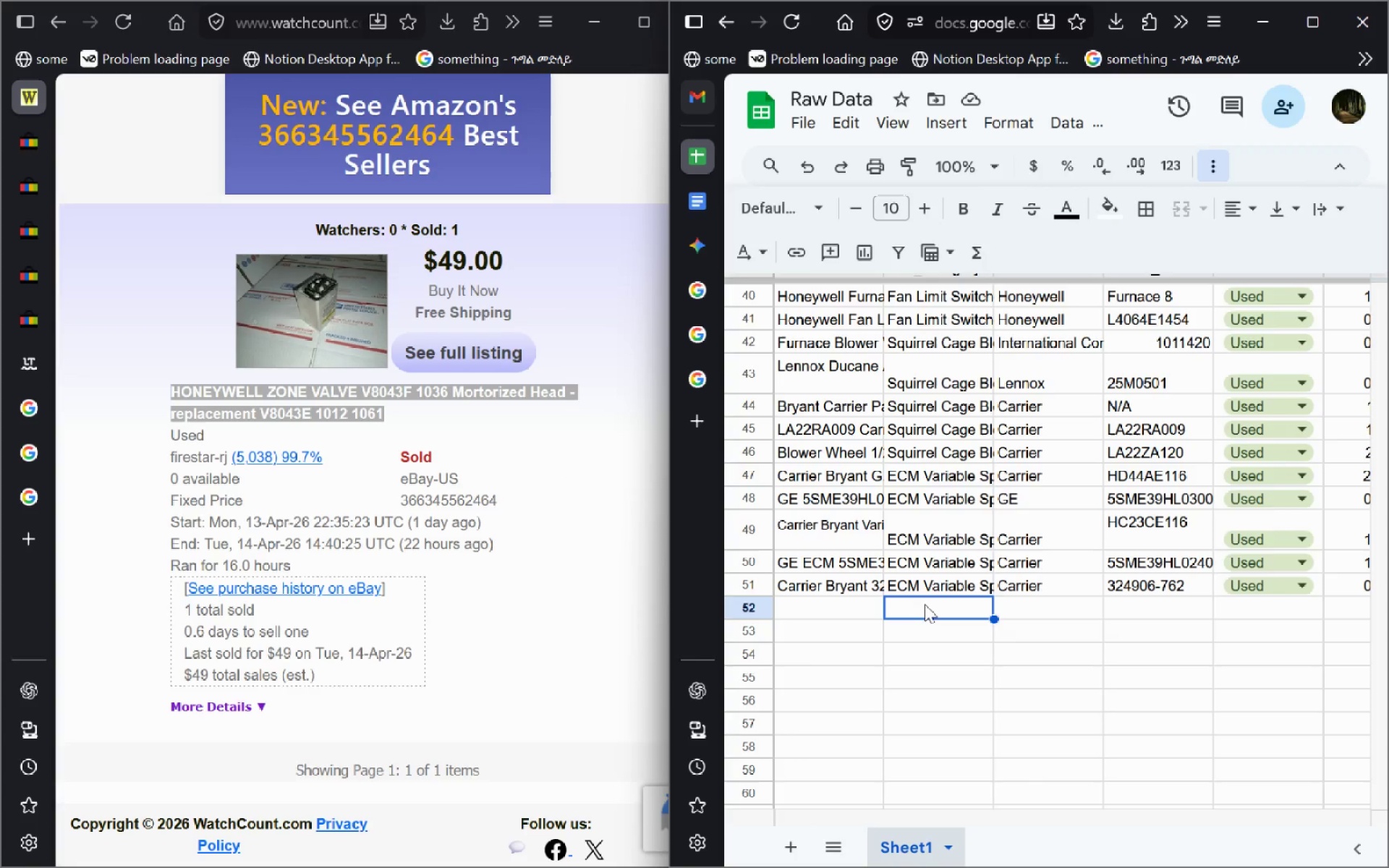 
type(Zone Valve)
 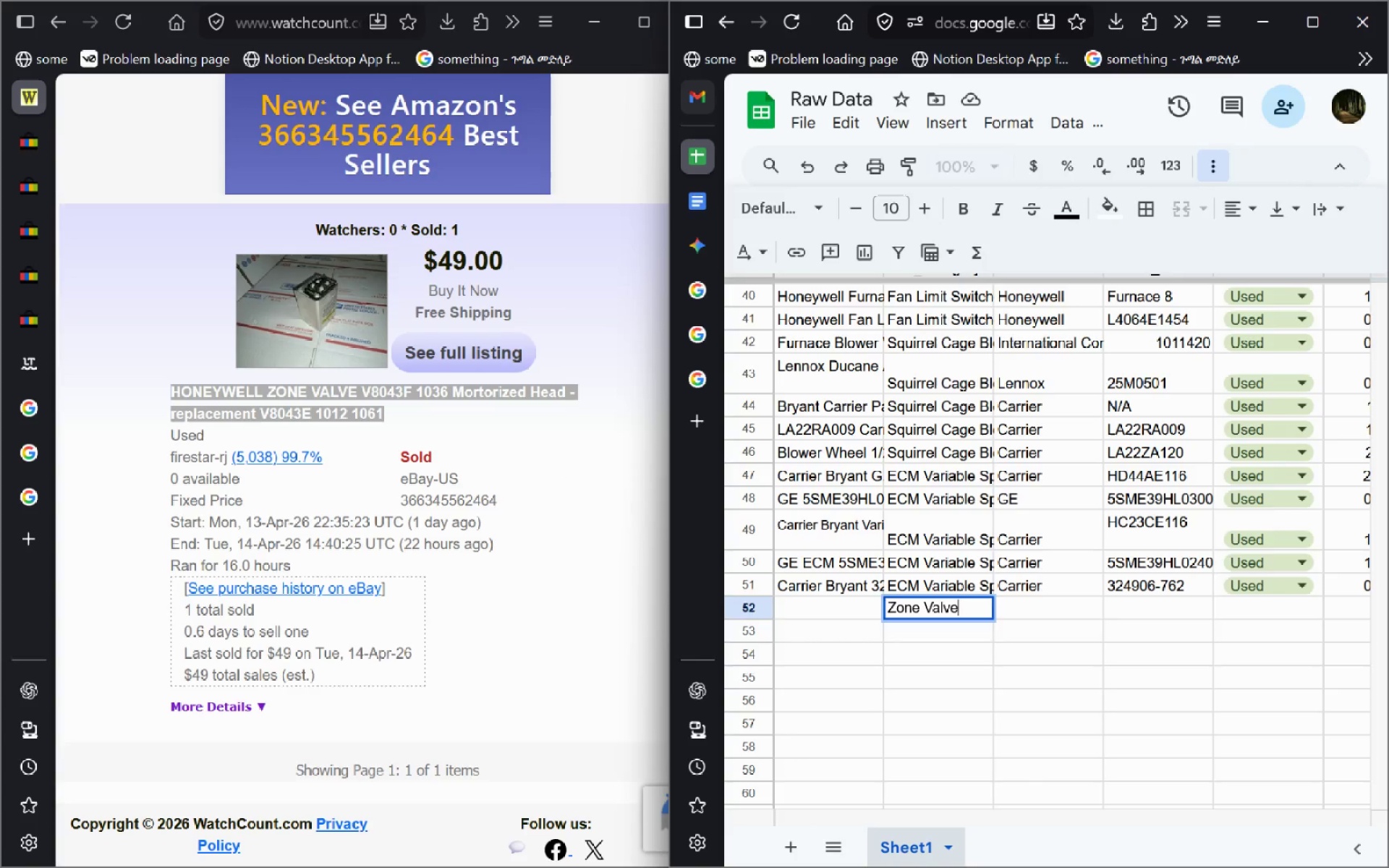 
key(Enter)
 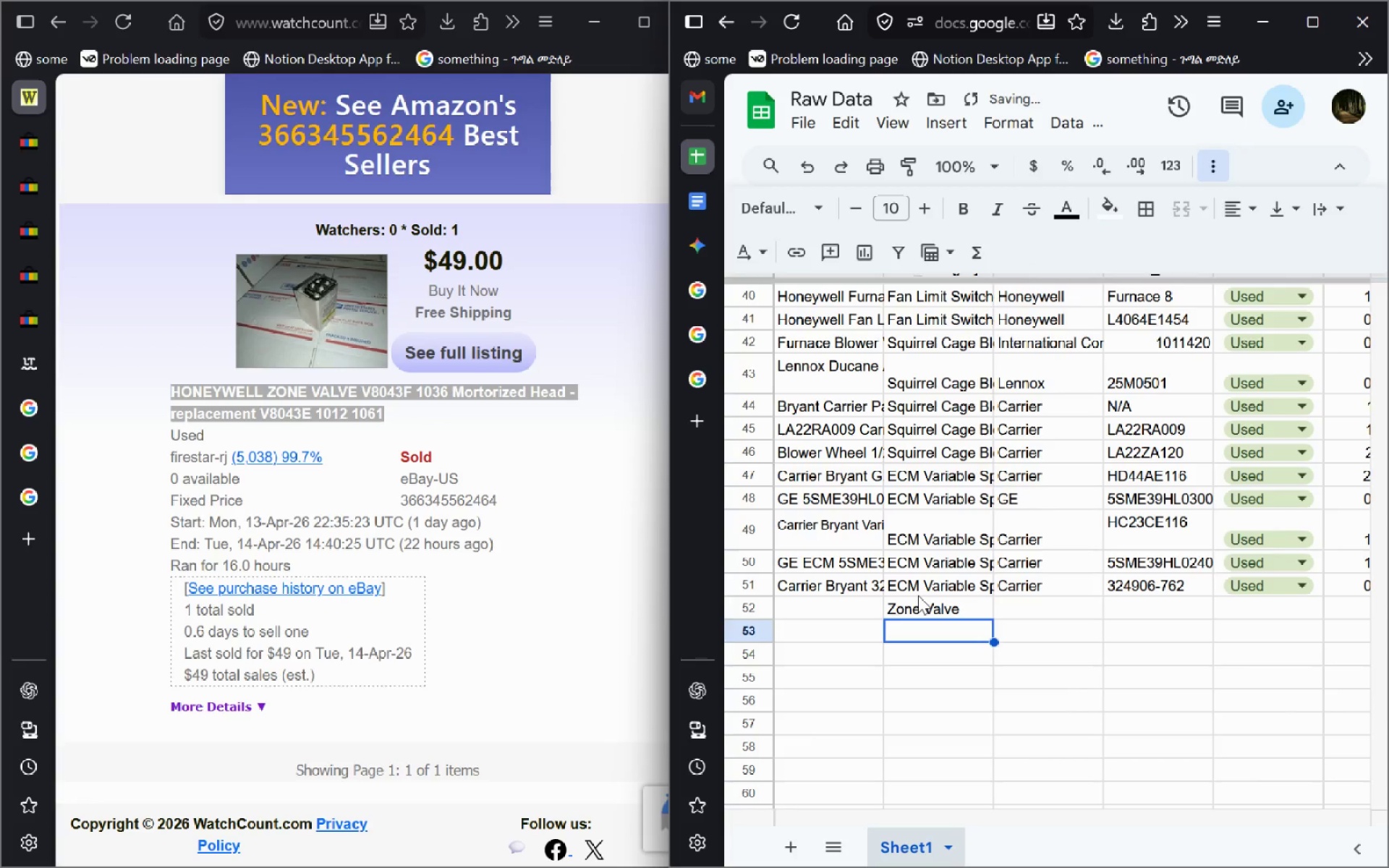 
left_click([918, 597])
 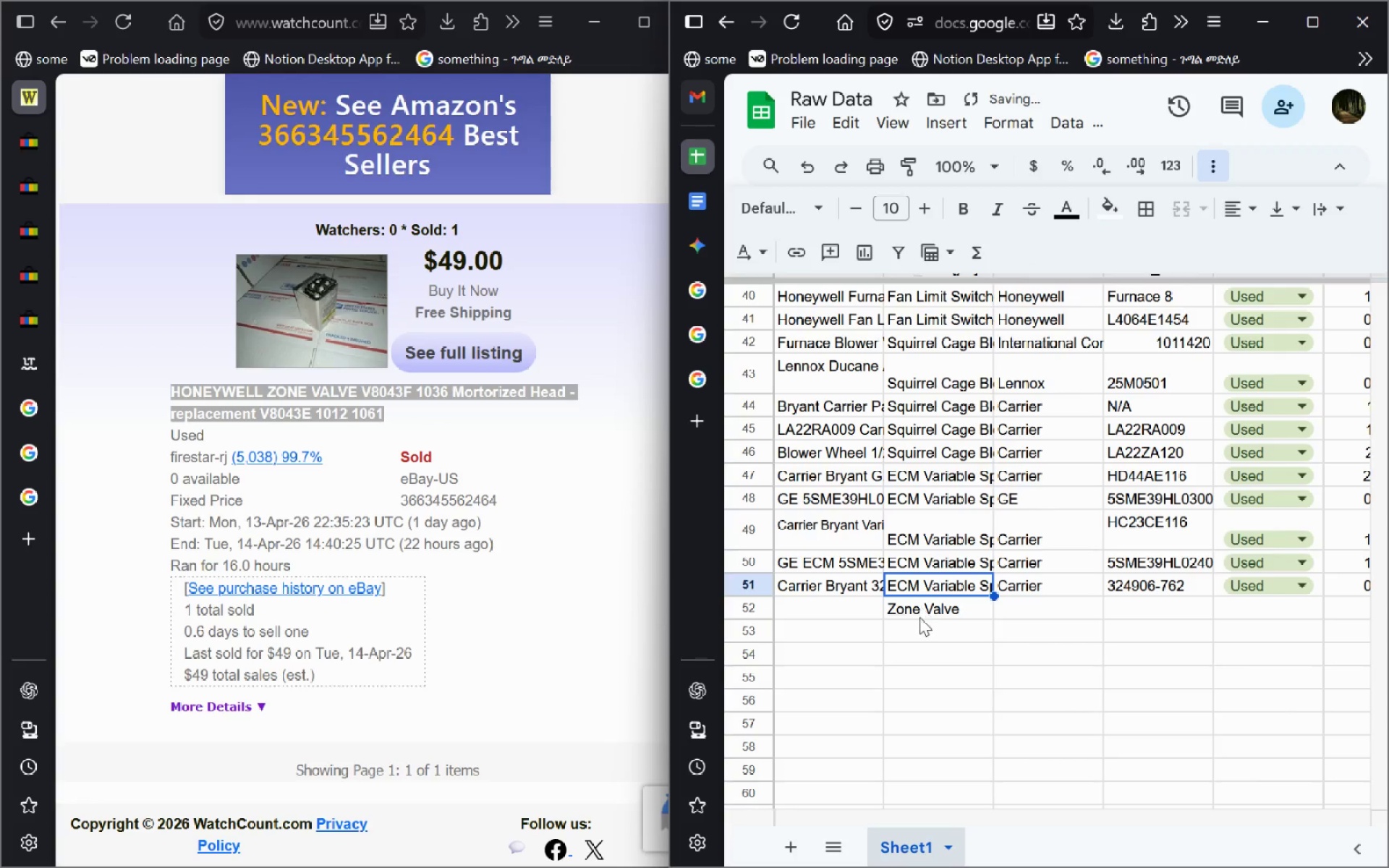 
left_click([919, 617])
 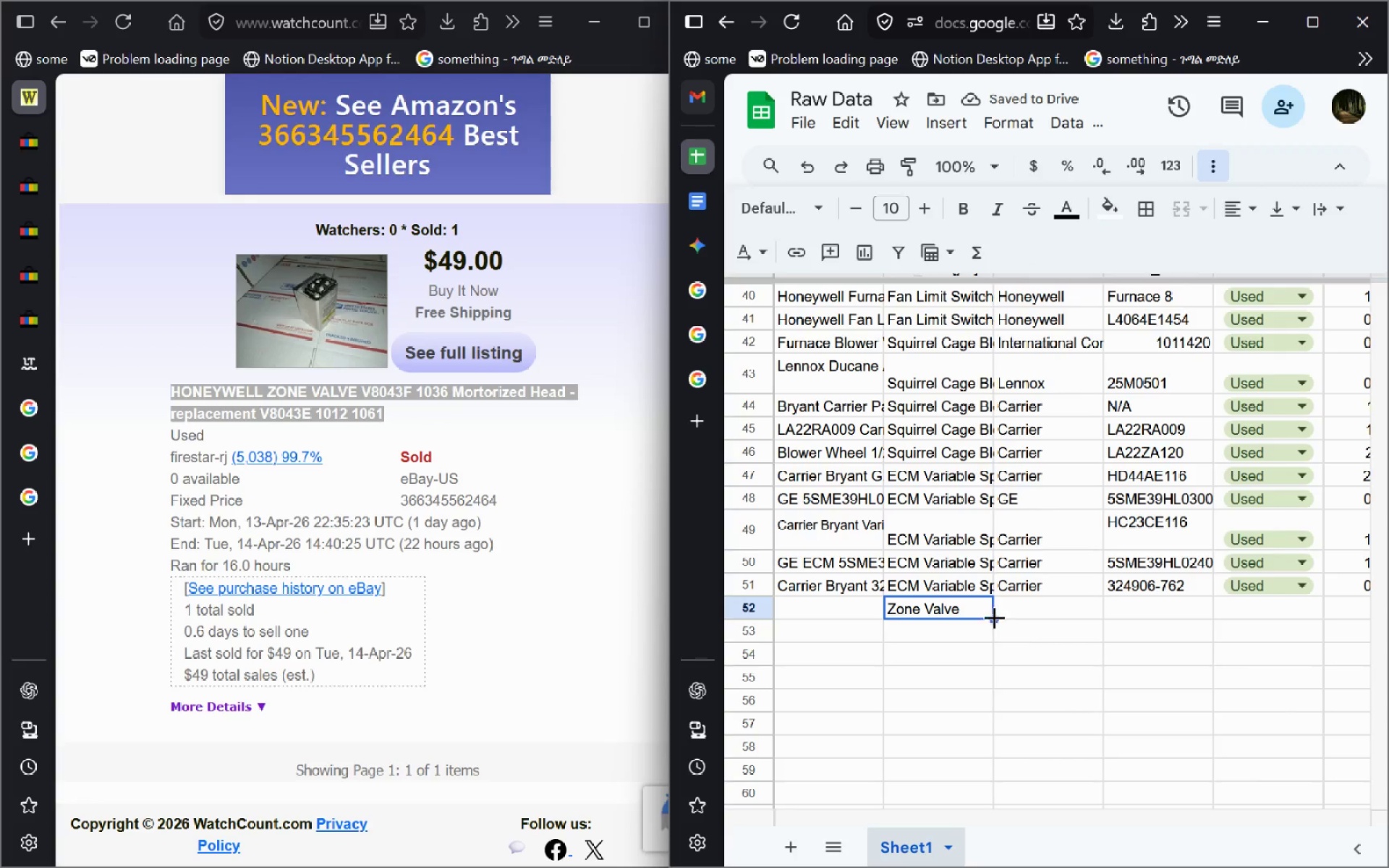 
left_click([1001, 624])
 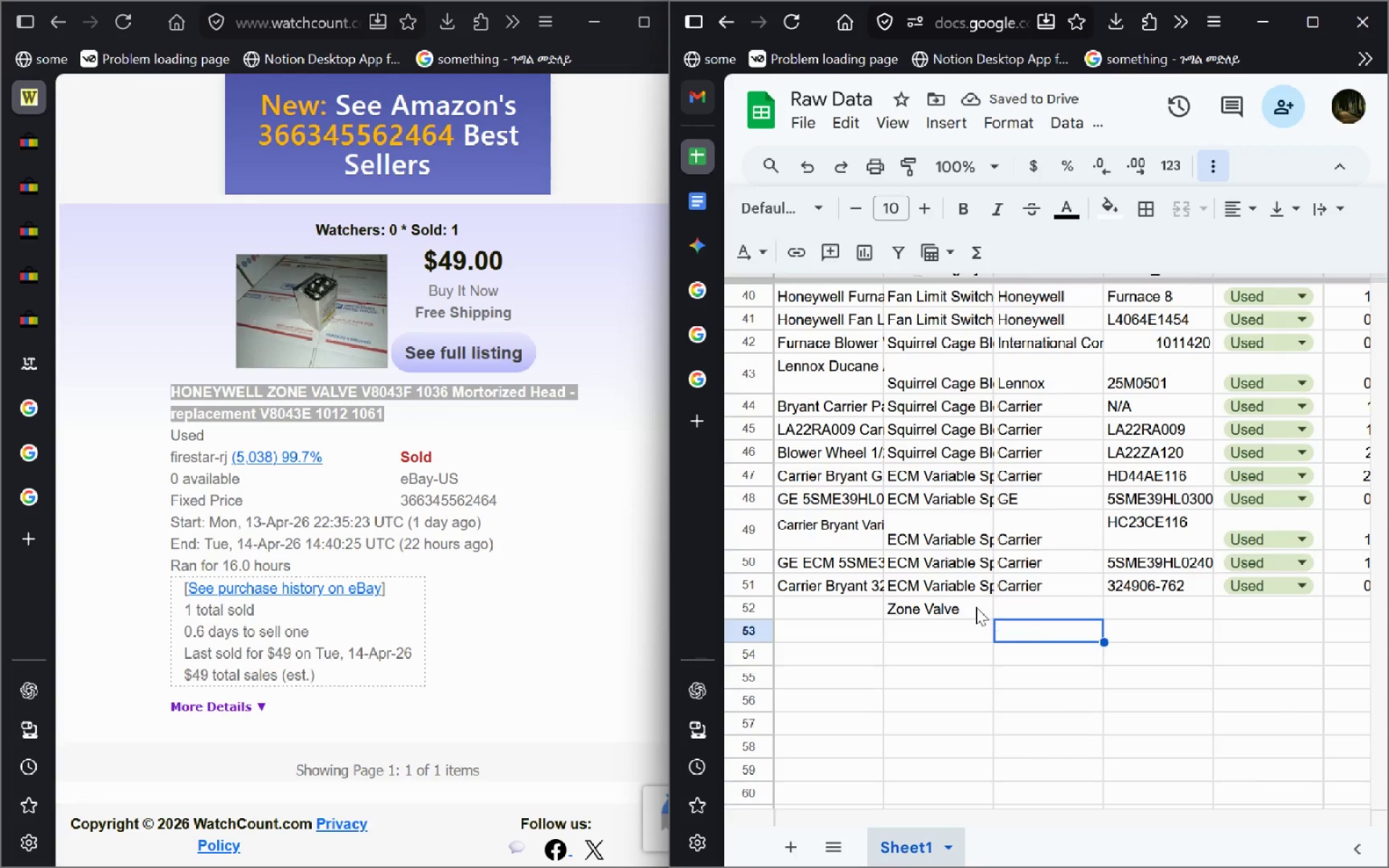 
left_click([974, 606])
 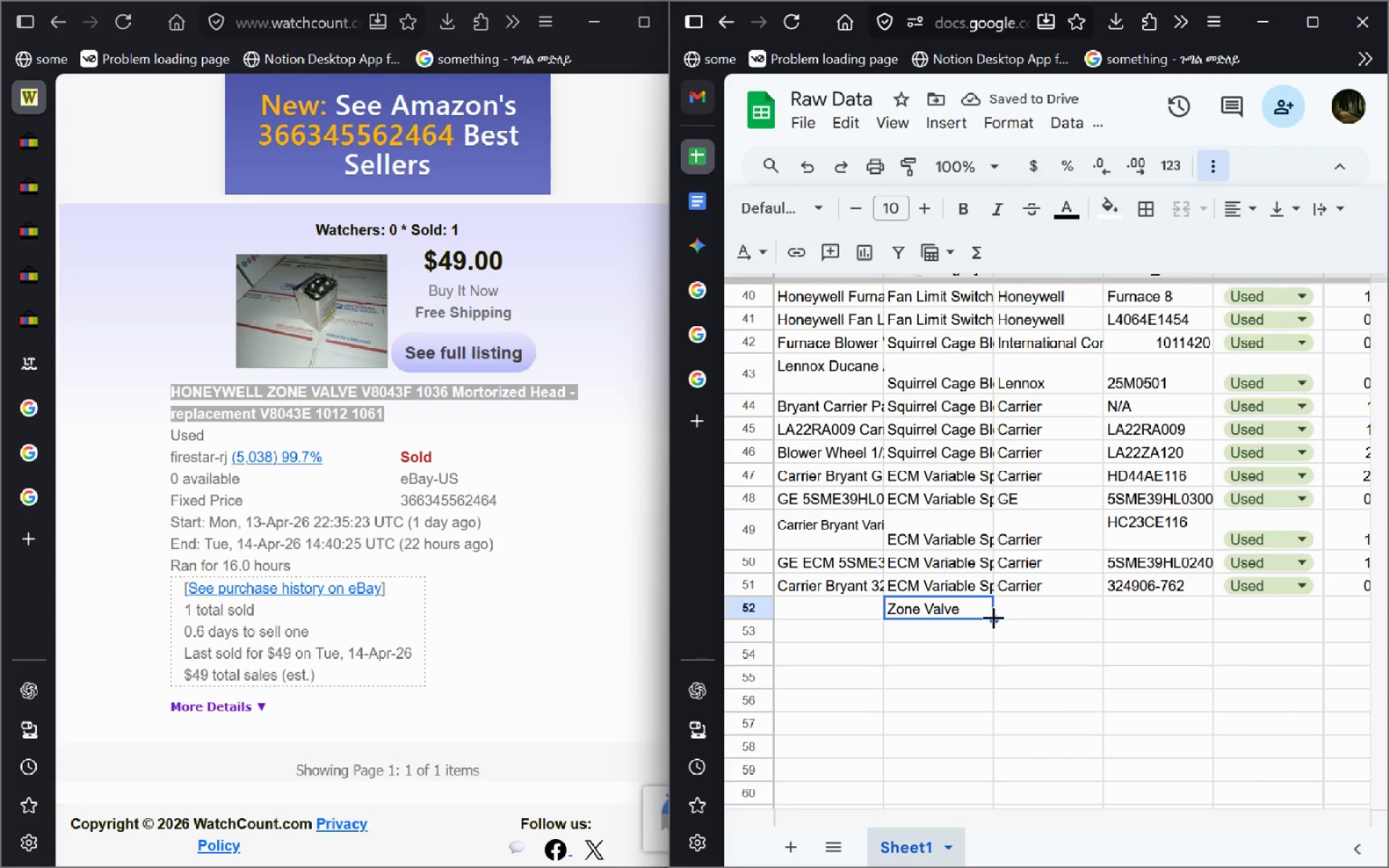 
left_click_drag(start_coordinate=[990, 618], to_coordinate=[982, 702])
 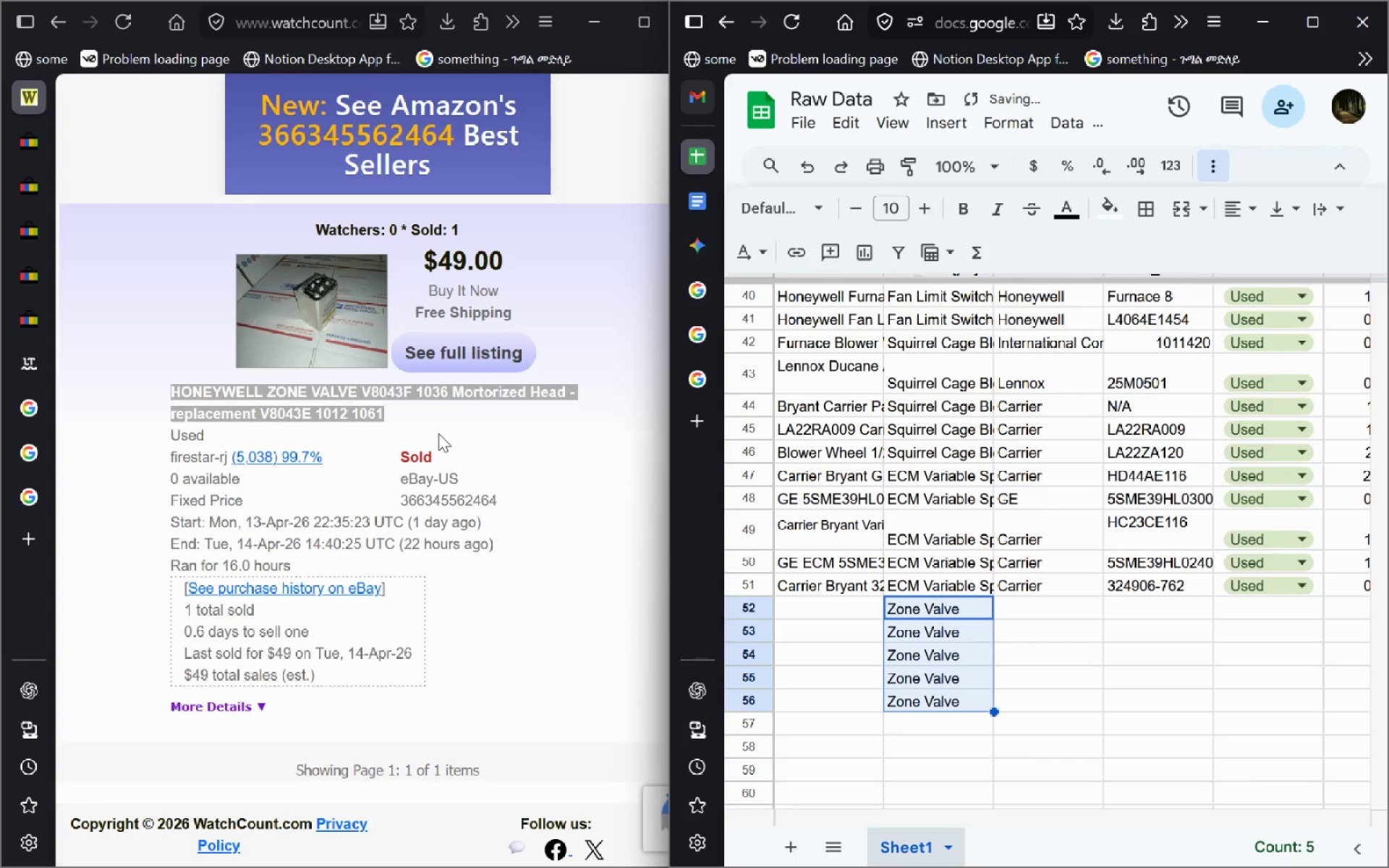 
key(Control+C)
 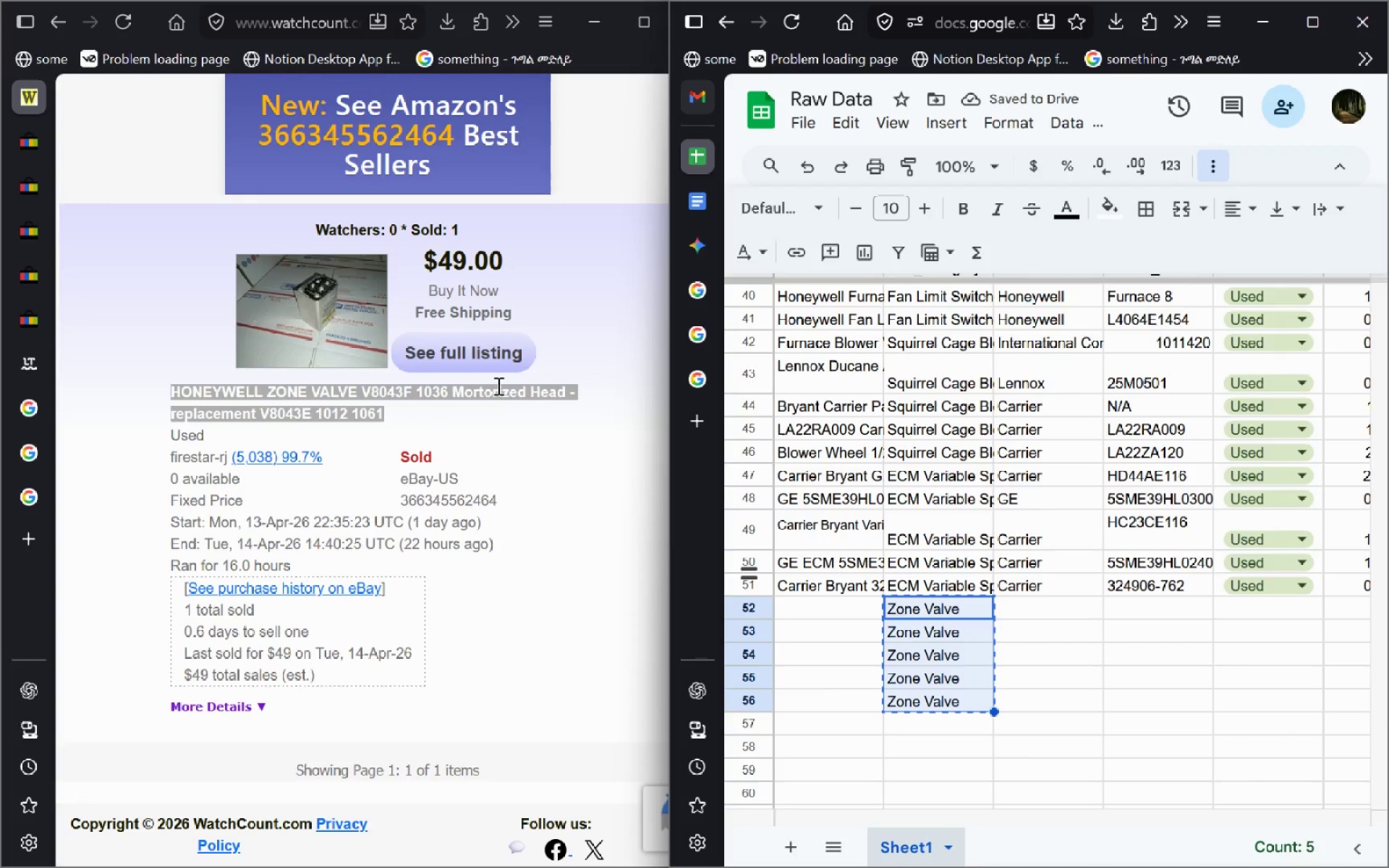 
left_click([498, 413])
 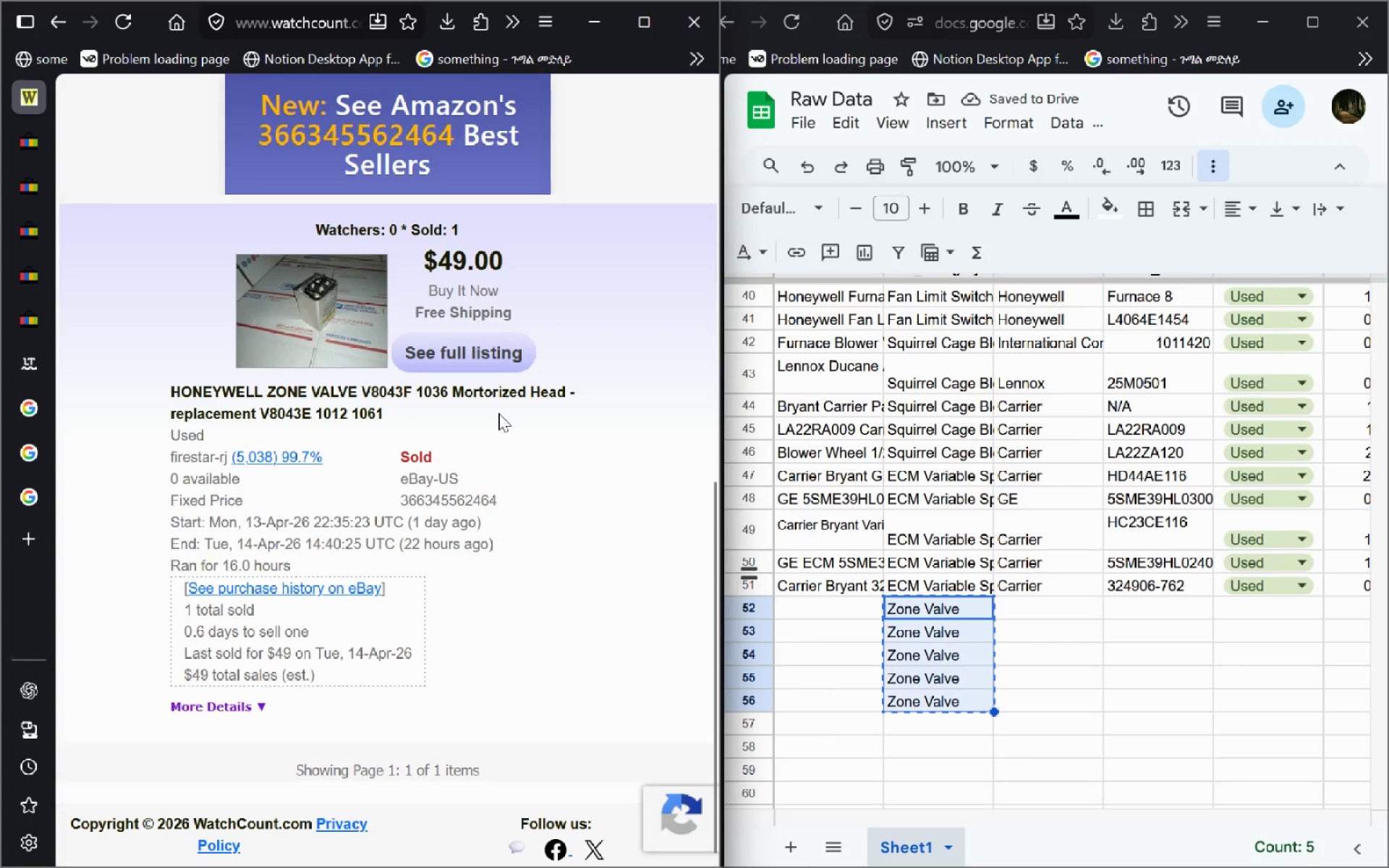 
key(Control+ControlLeft)
 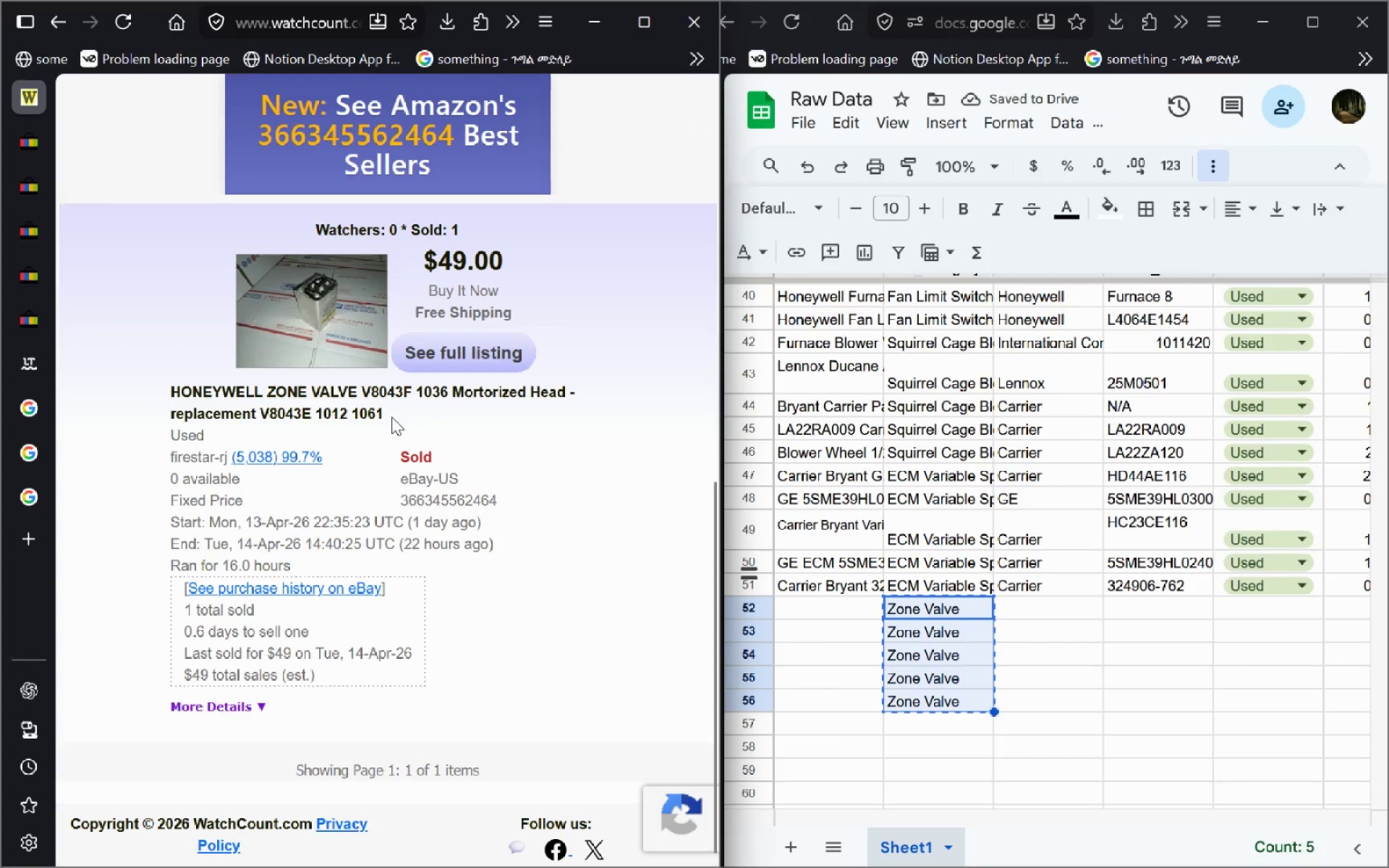 
left_click_drag(start_coordinate=[383, 416], to_coordinate=[156, 400])
 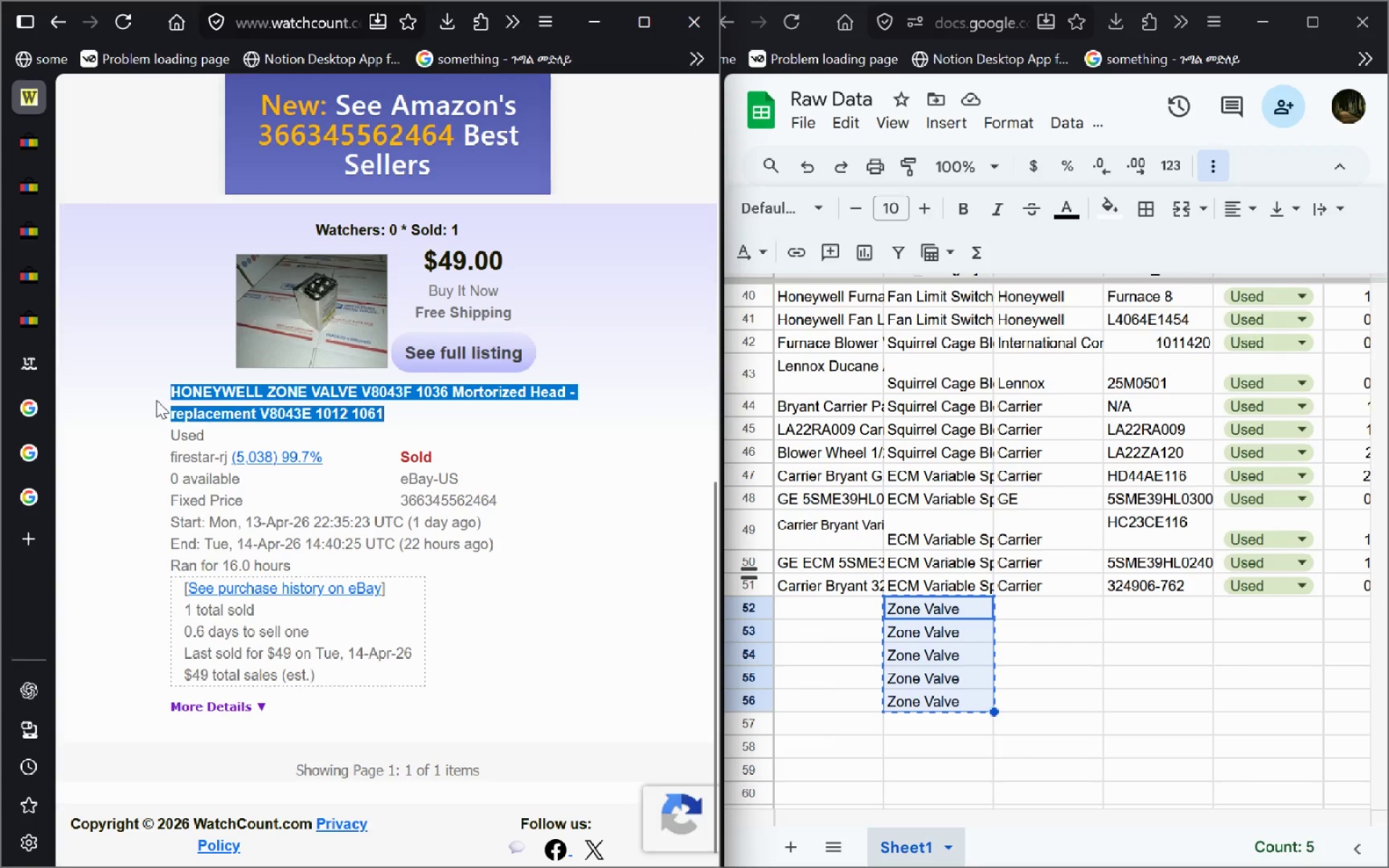 
key(Control+C)
 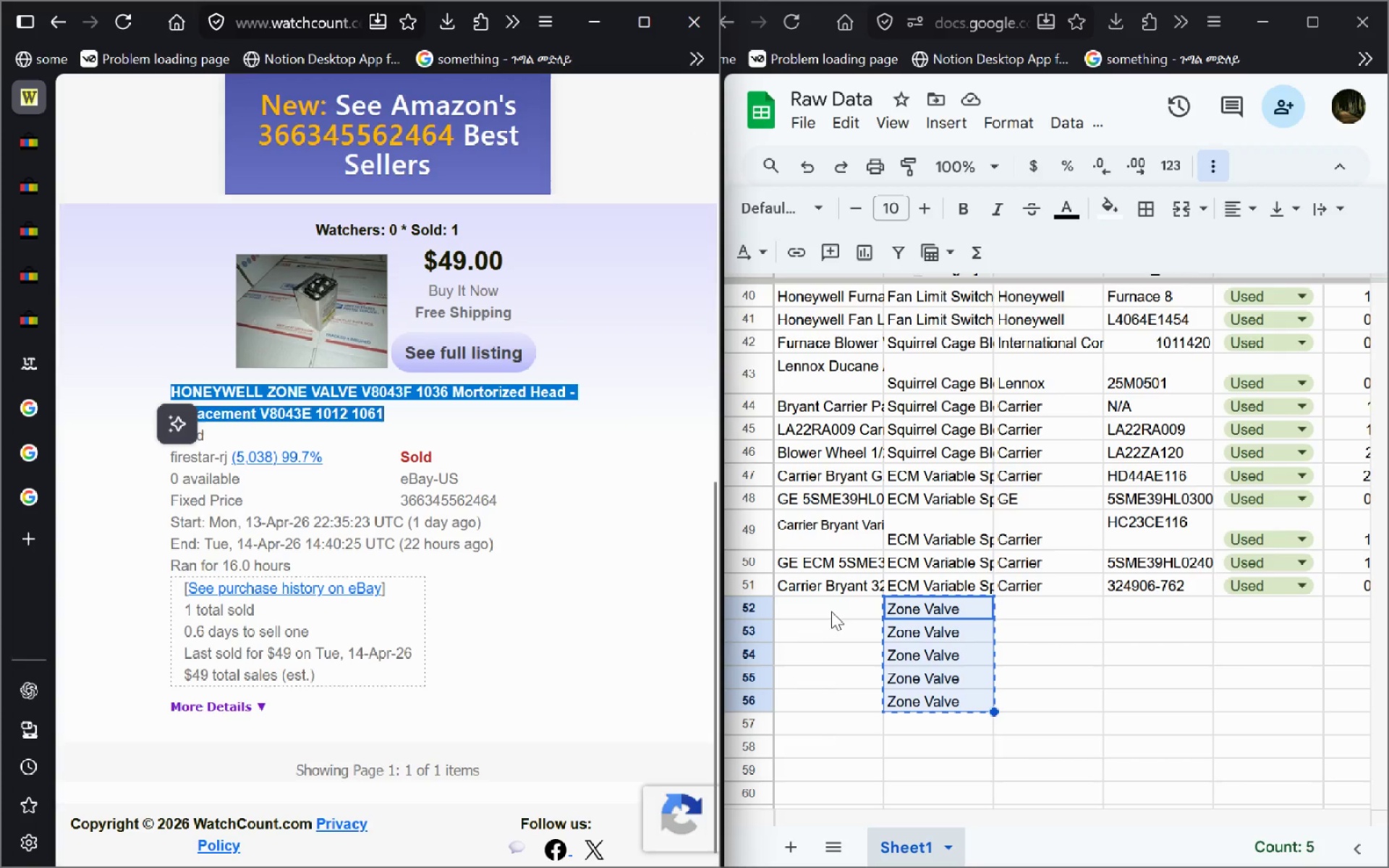 
left_click([831, 605])
 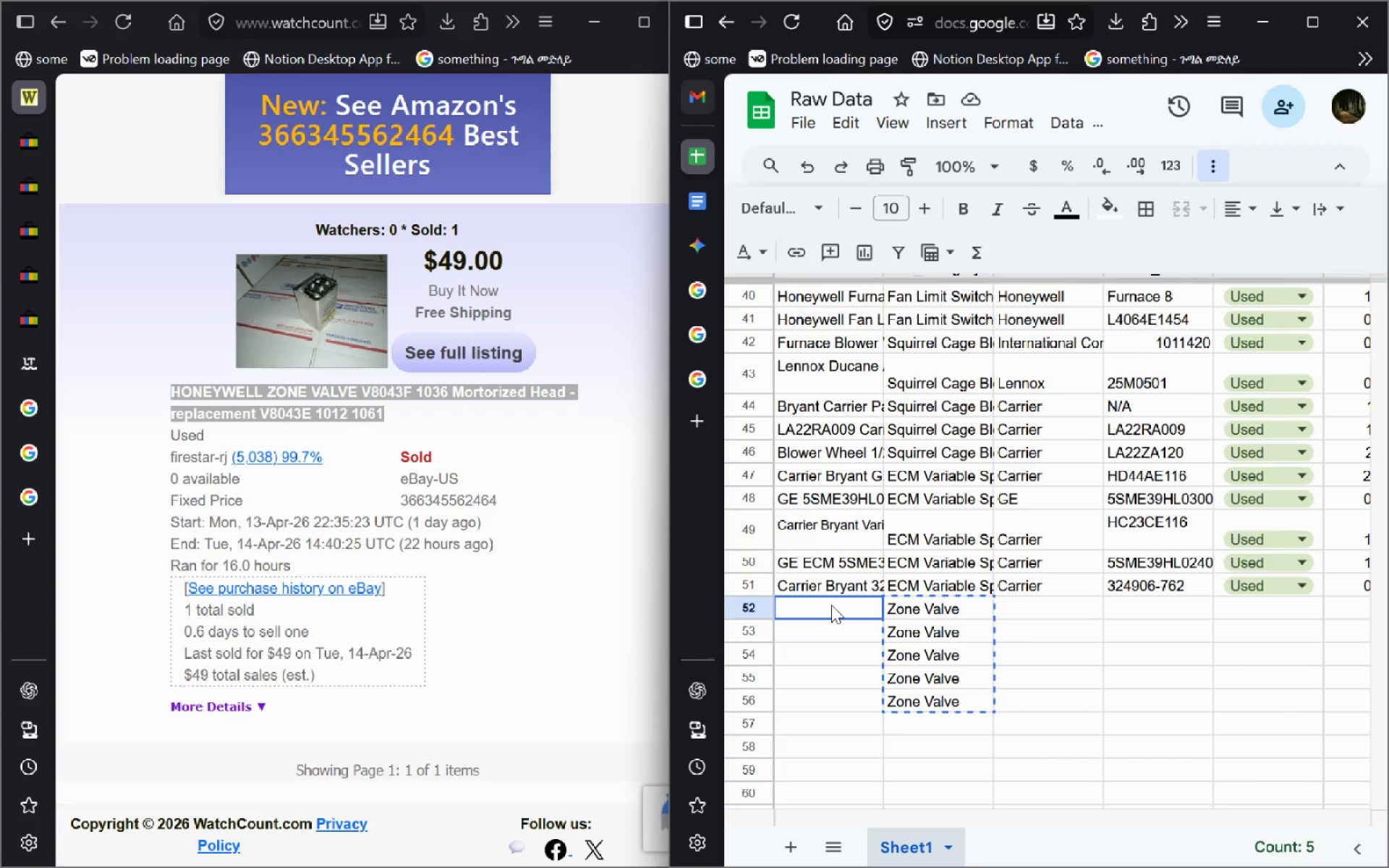 
key(Control+V)
 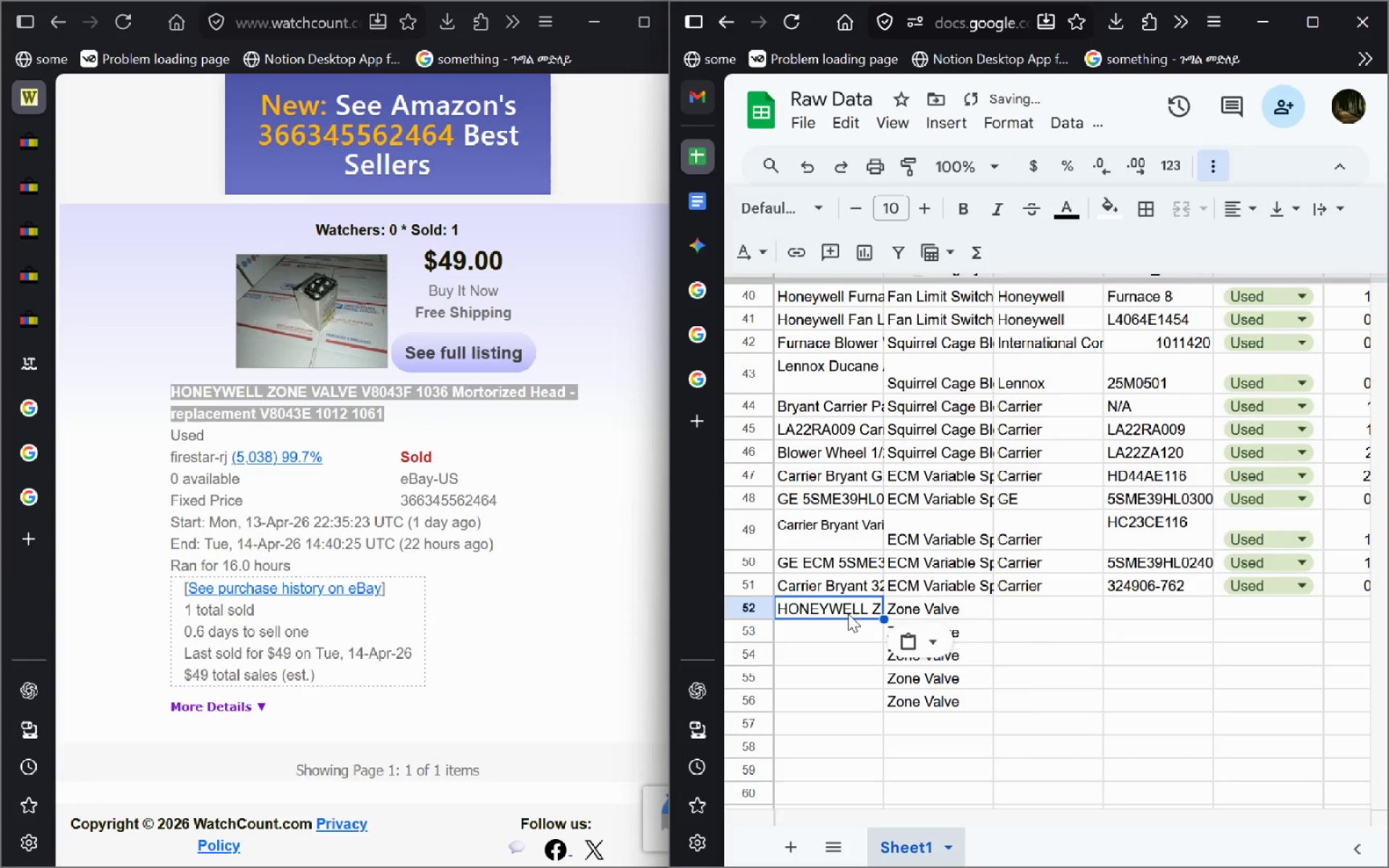 
double_click([848, 613])
 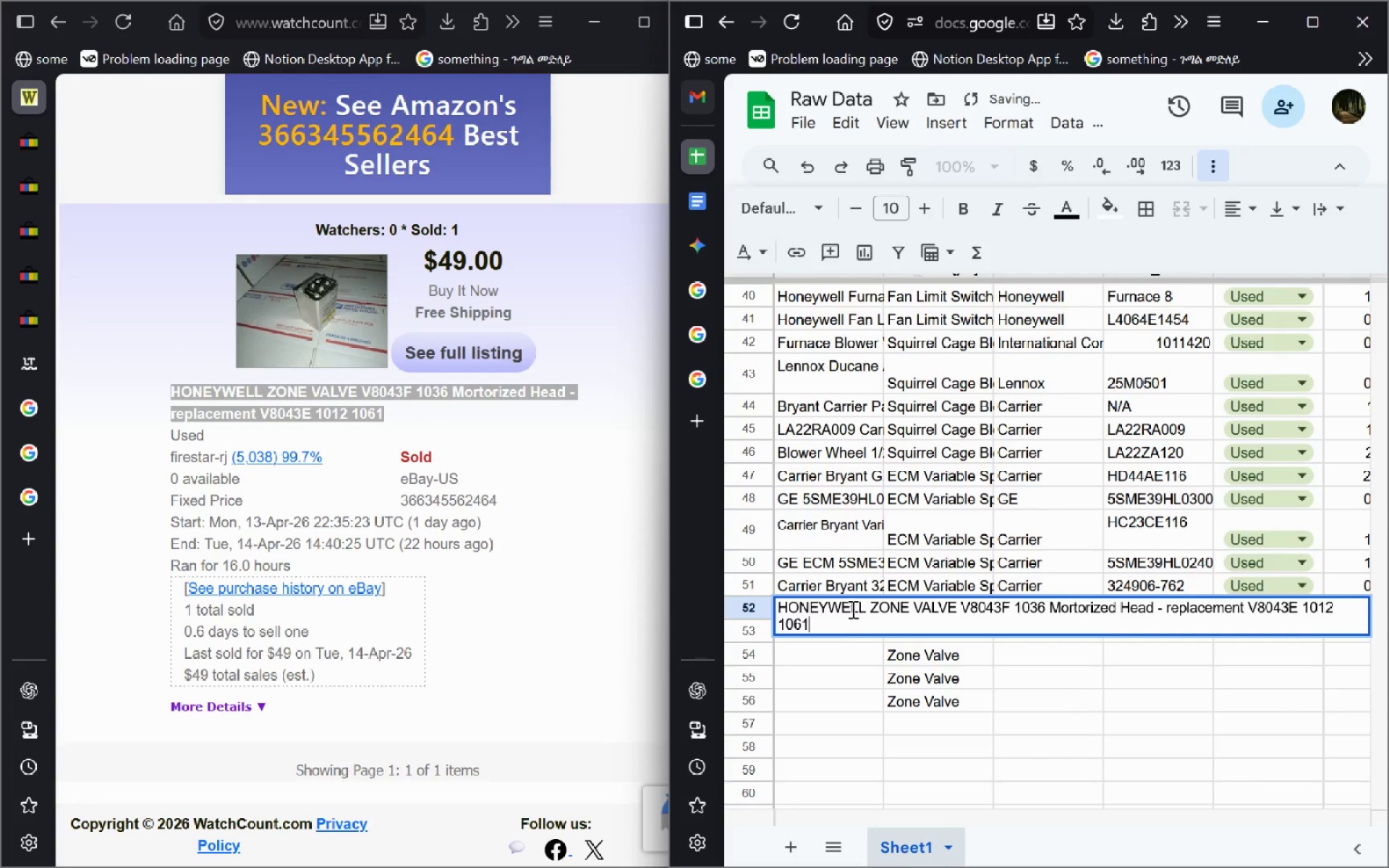 
key(Control+A)
 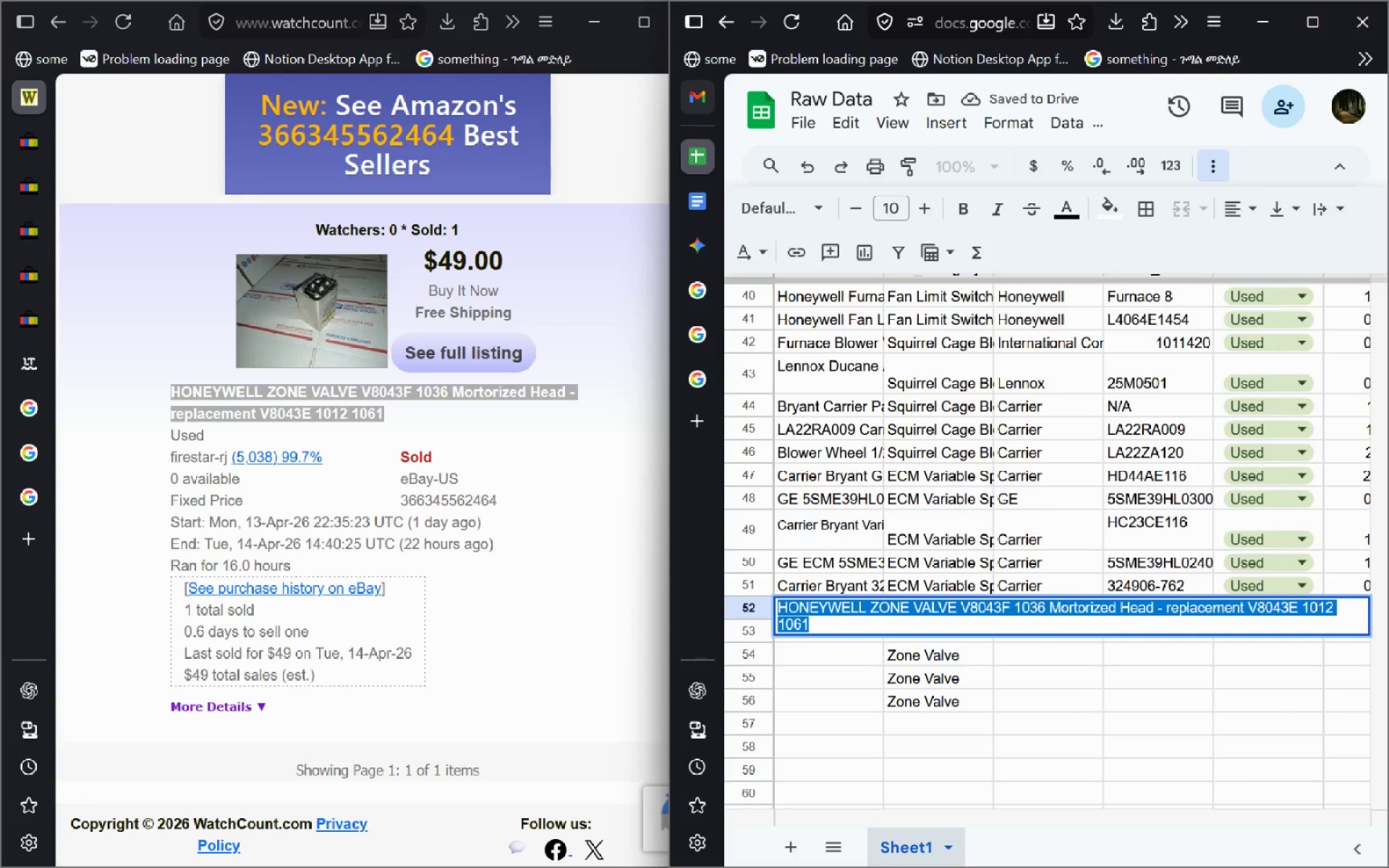 
hold_key(key=ShiftLeft, duration=0.36)
 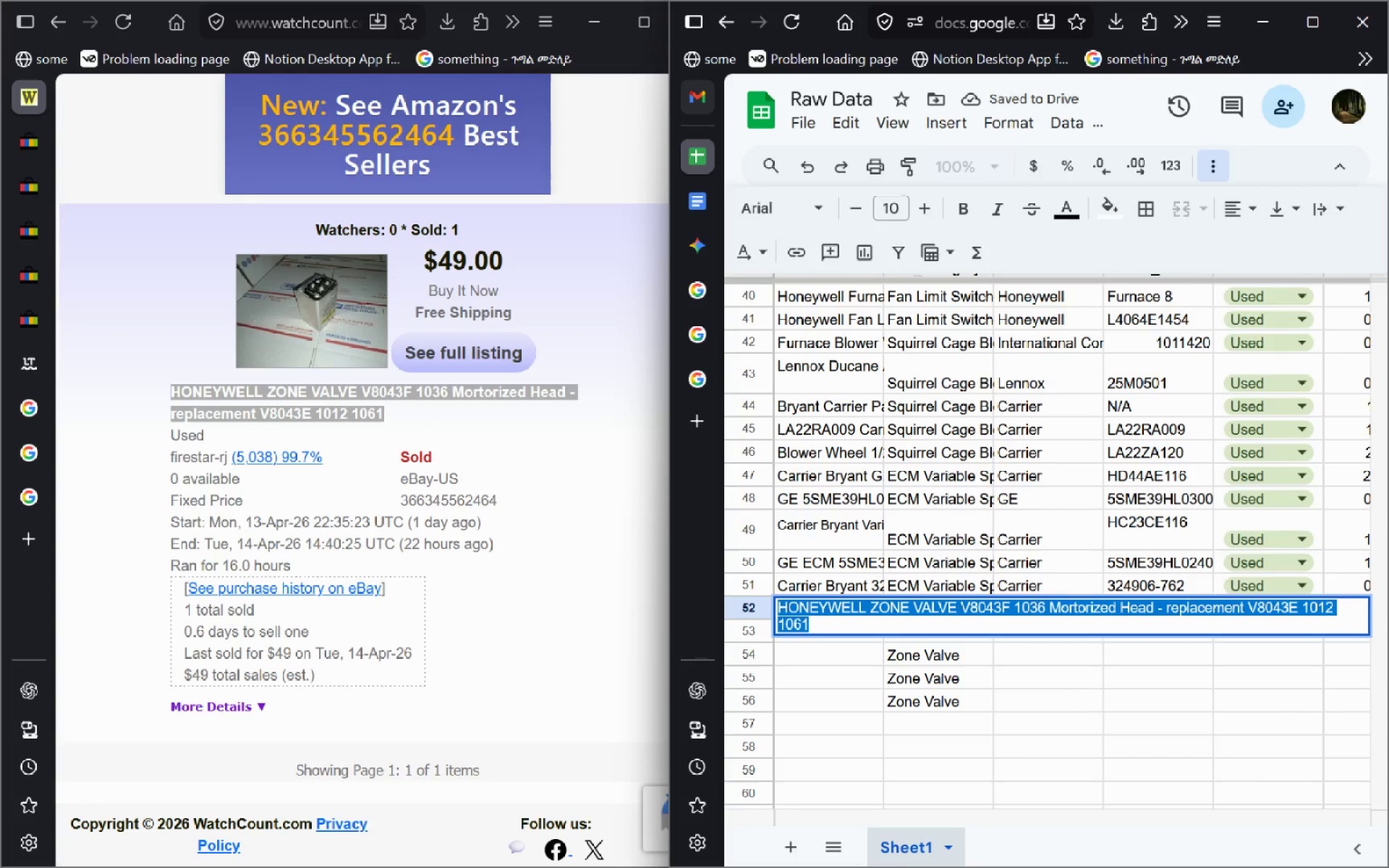 
key(Control+Shift+Comma)
 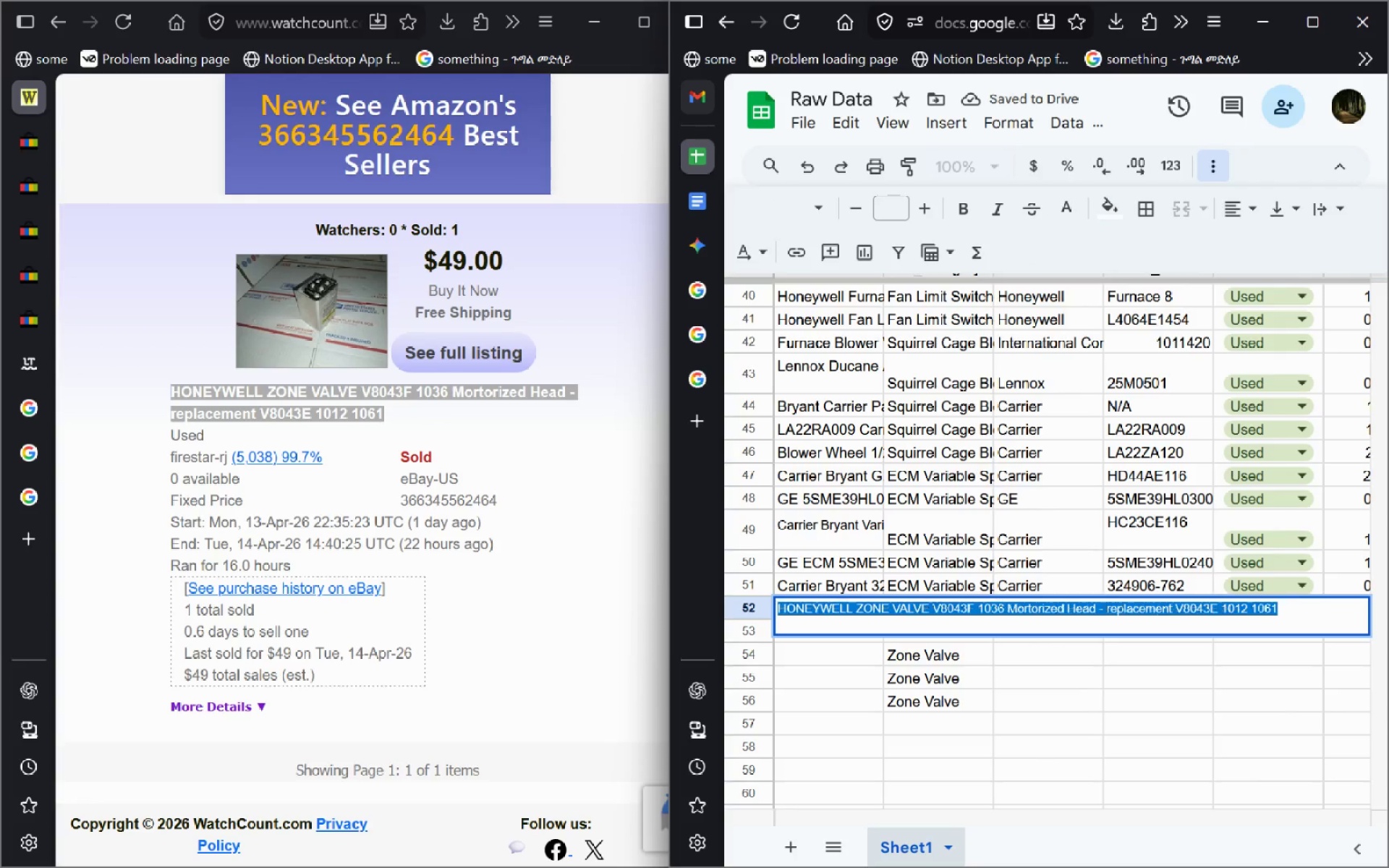 
key(Control+Shift+Comma)
 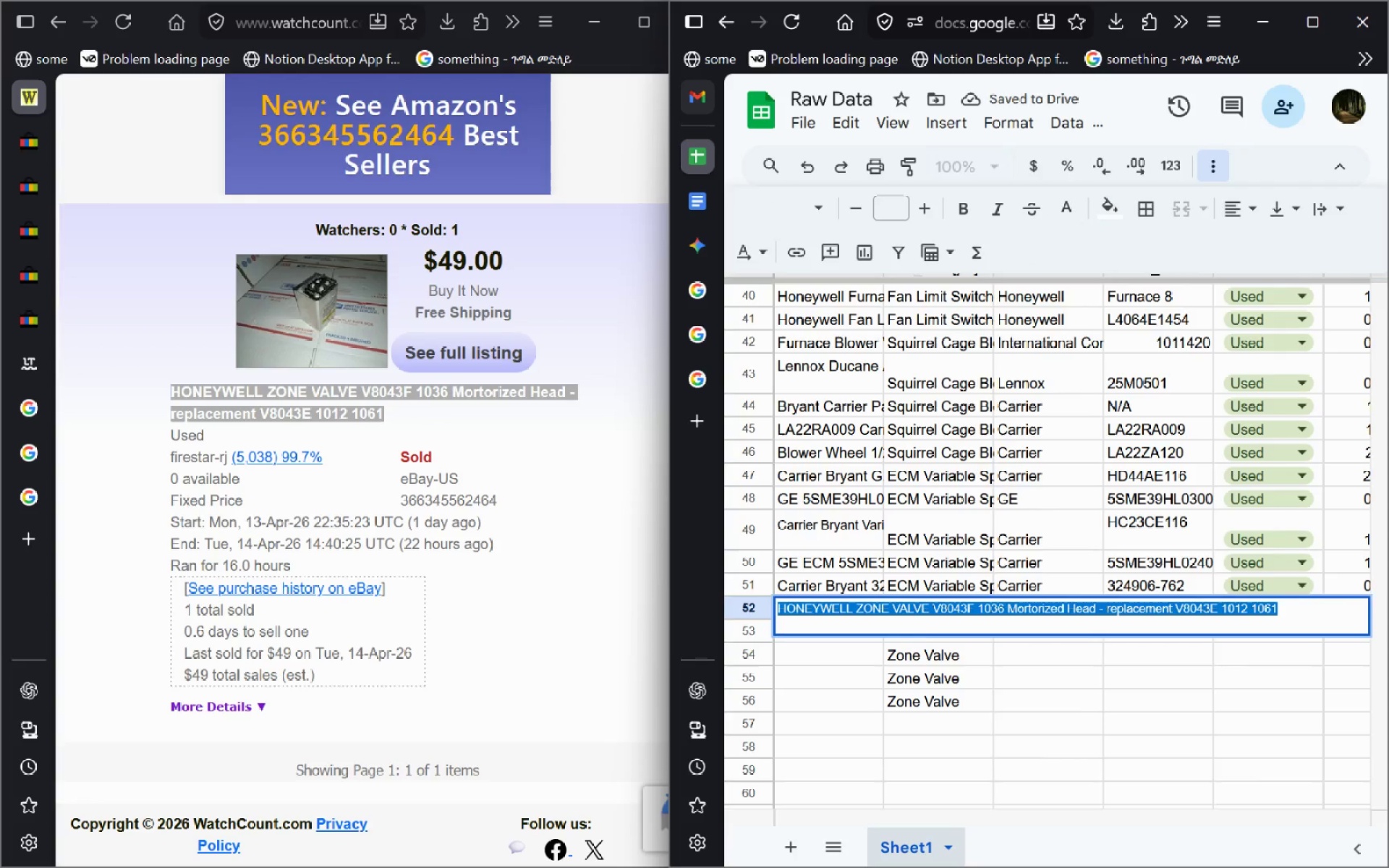 
key(Enter)
 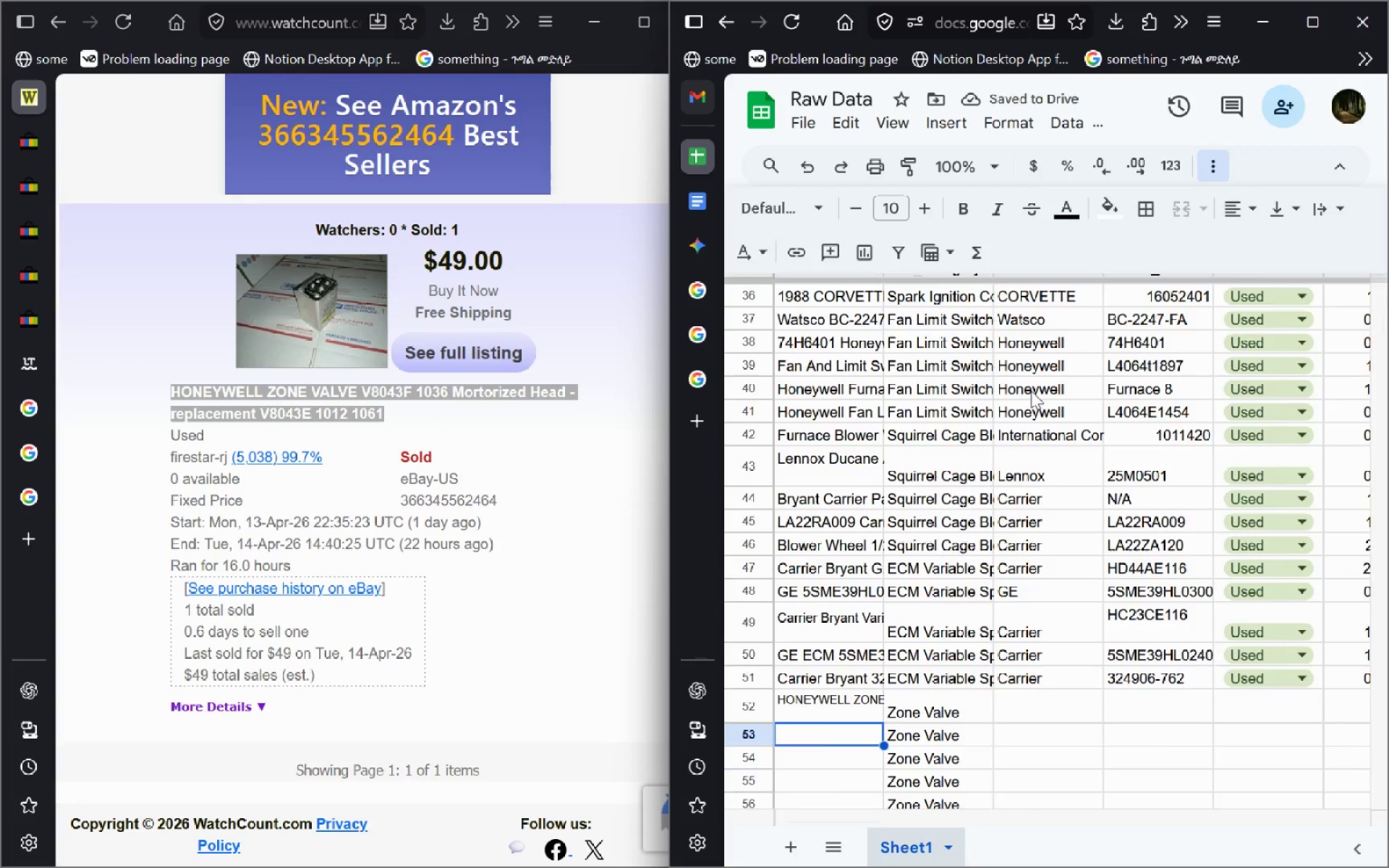 
wait(5.64)
 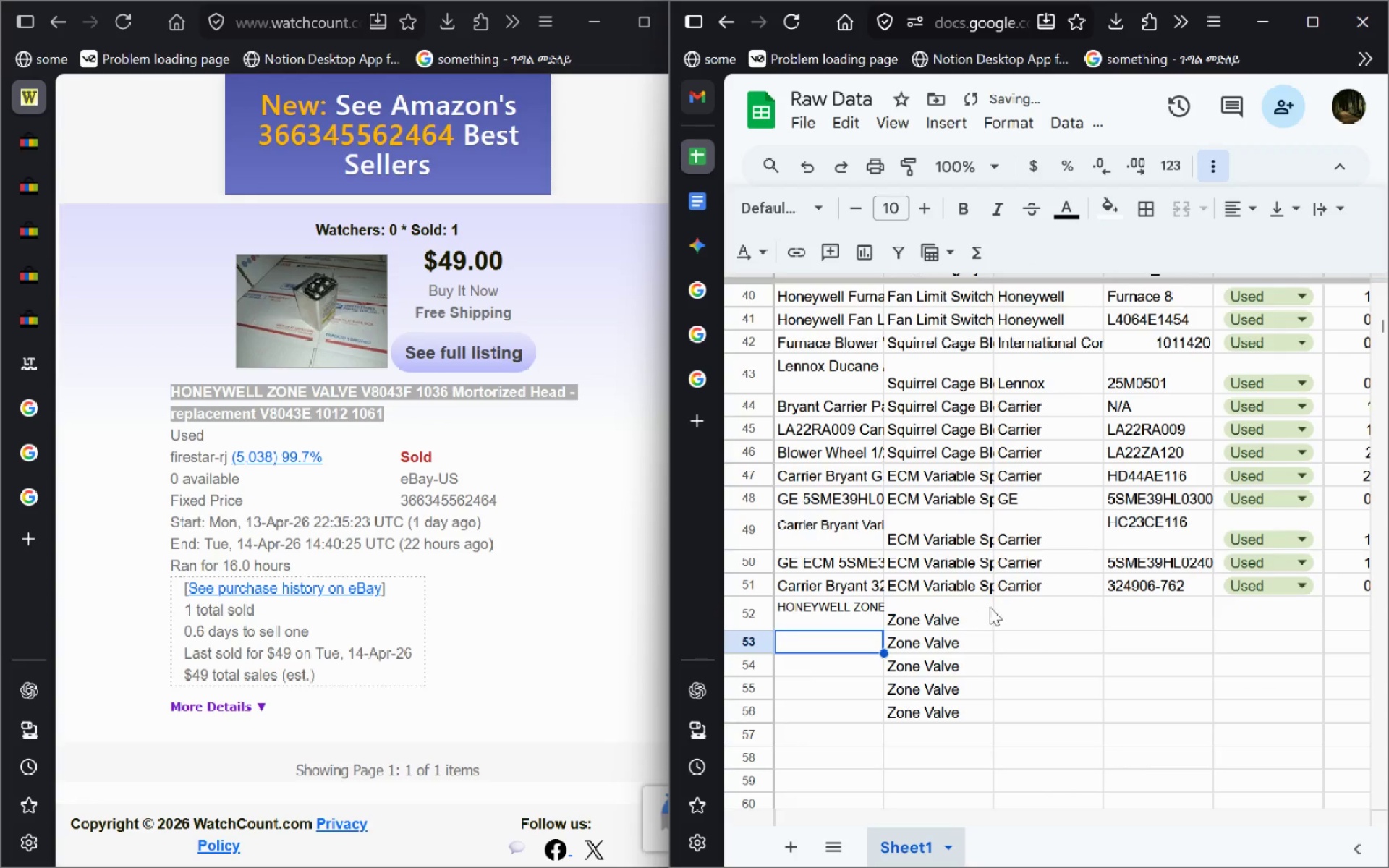 
left_click([1035, 625])
 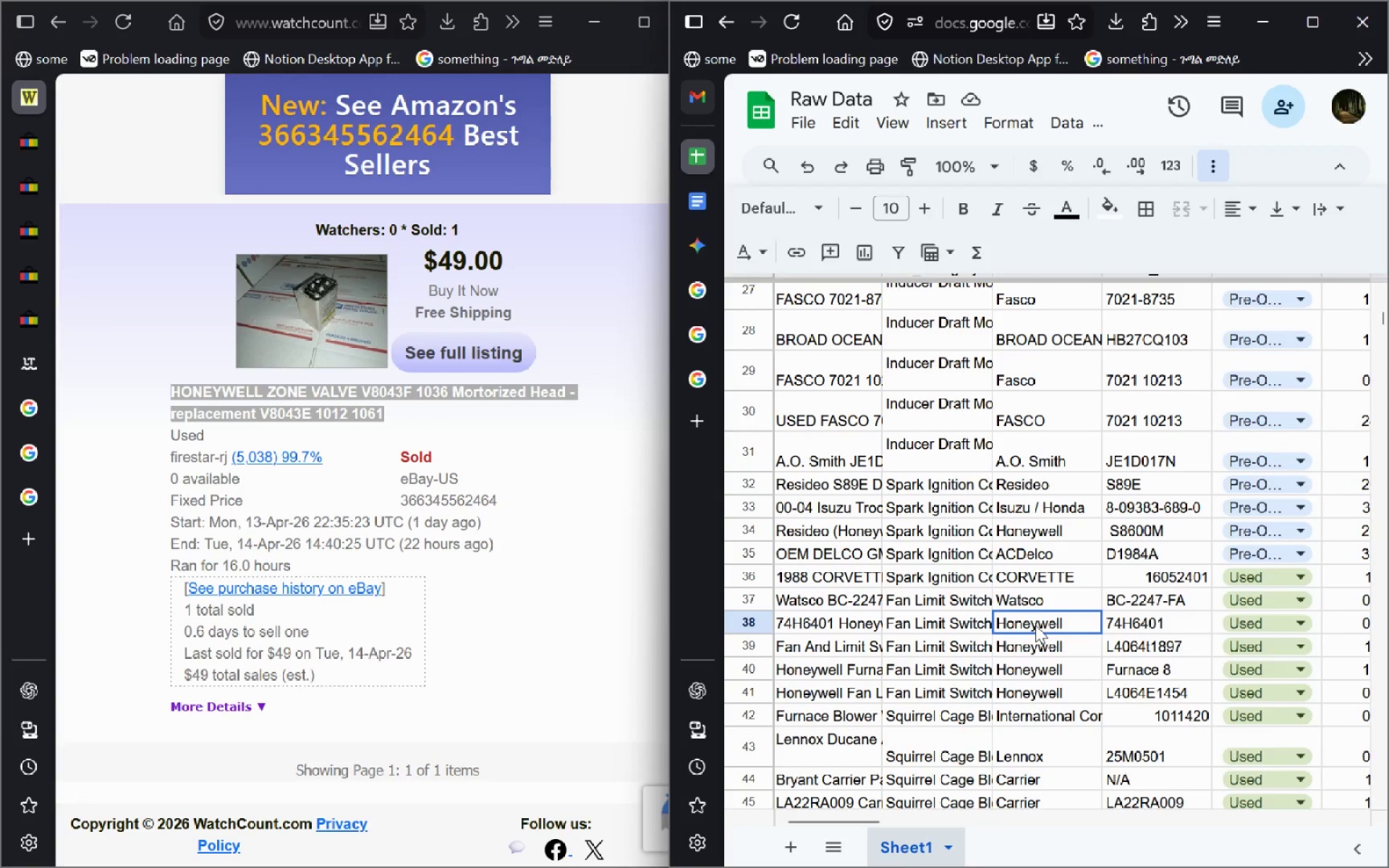 
key(Control+C)
 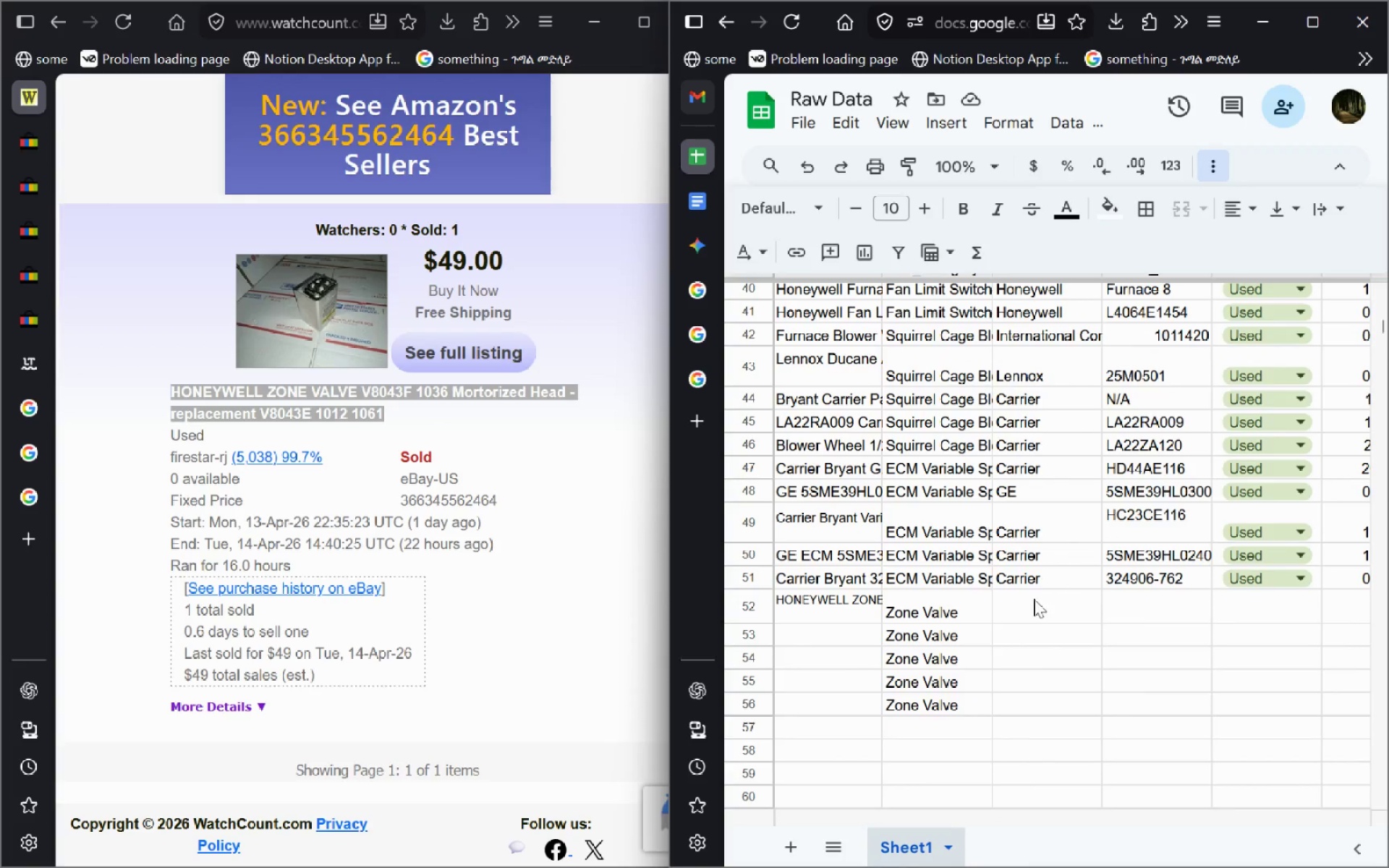 
left_click([1030, 603])
 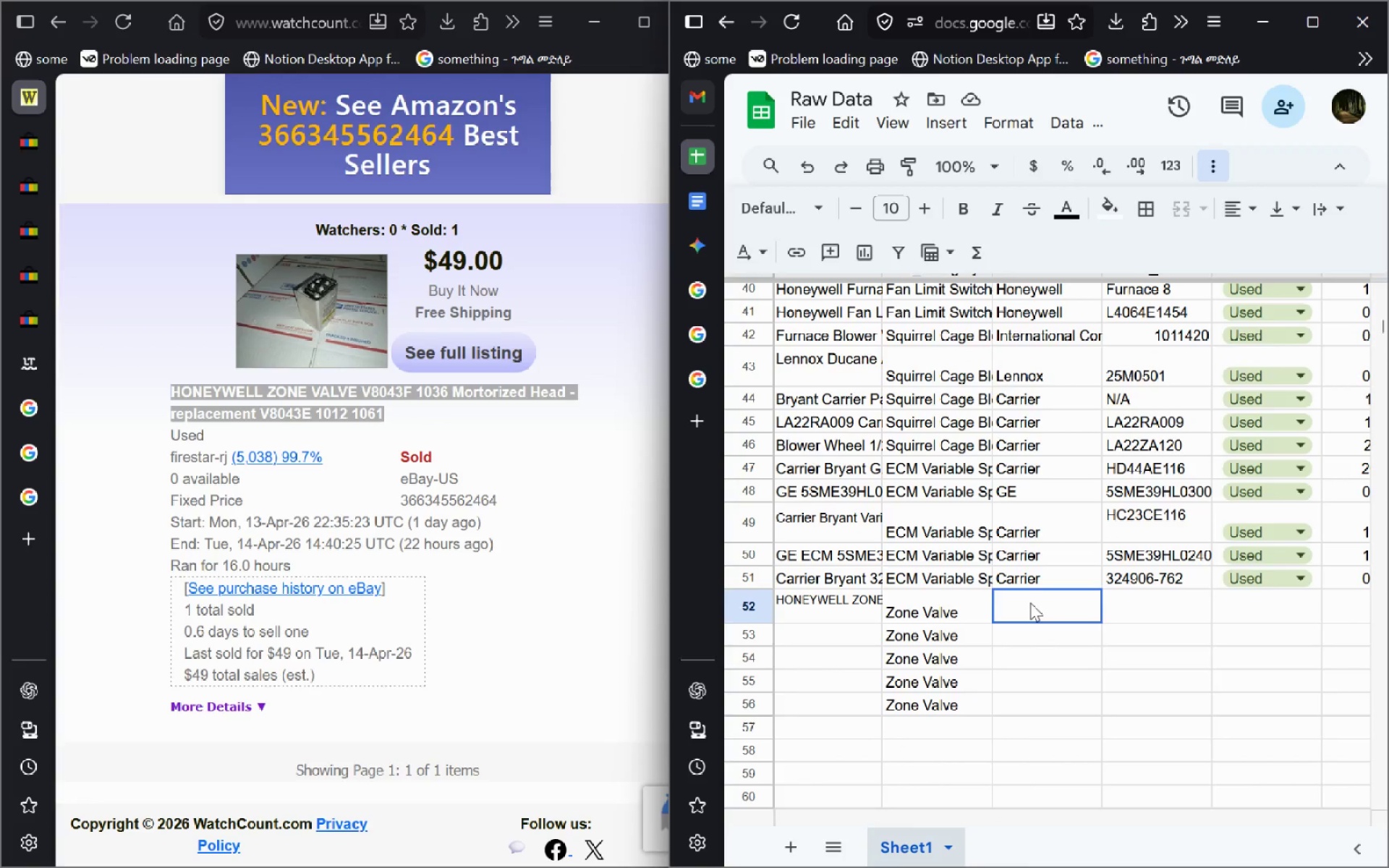 
key(Control+V)
 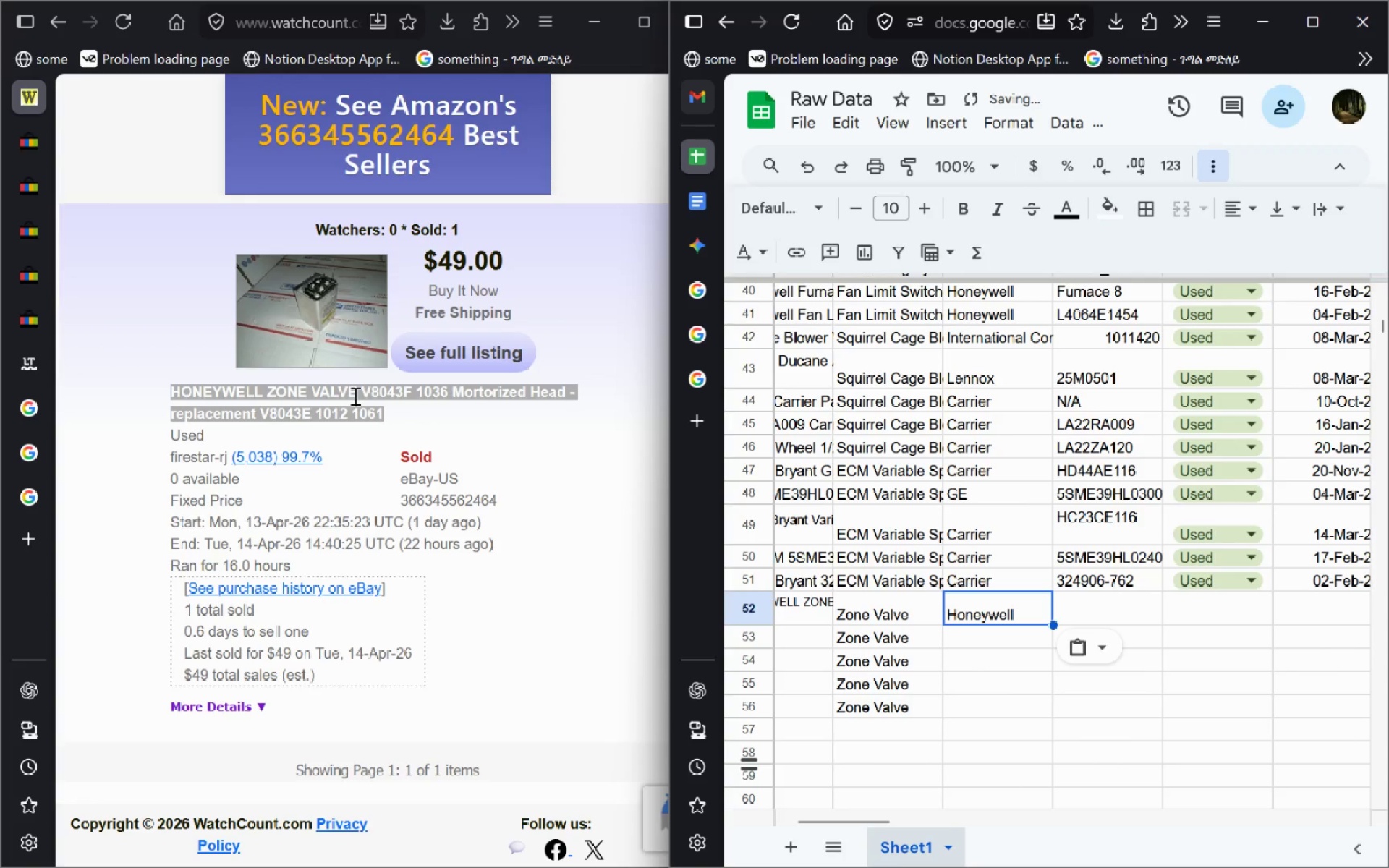 
left_click([392, 418])
 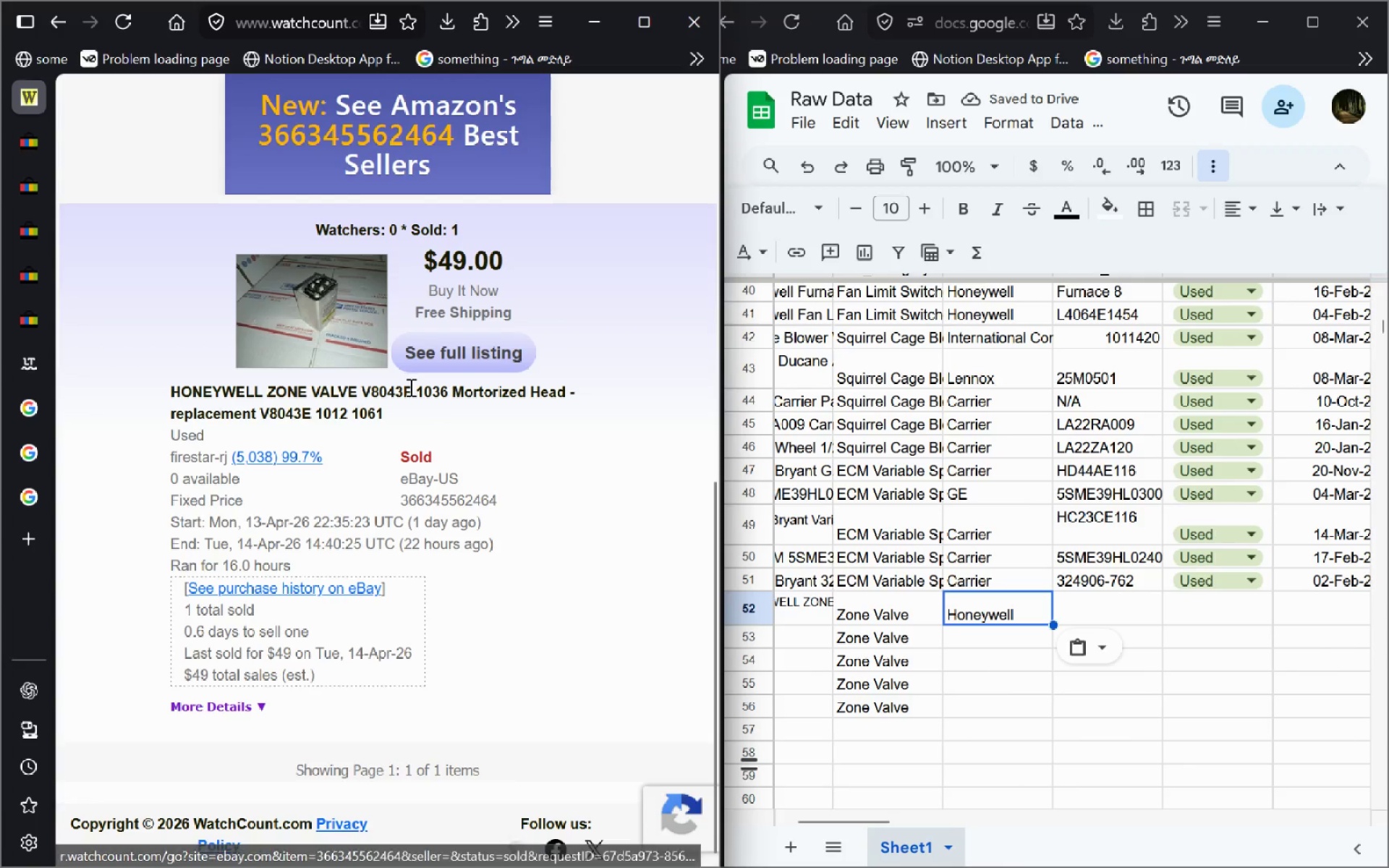 
left_click_drag(start_coordinate=[408, 393], to_coordinate=[362, 396])
 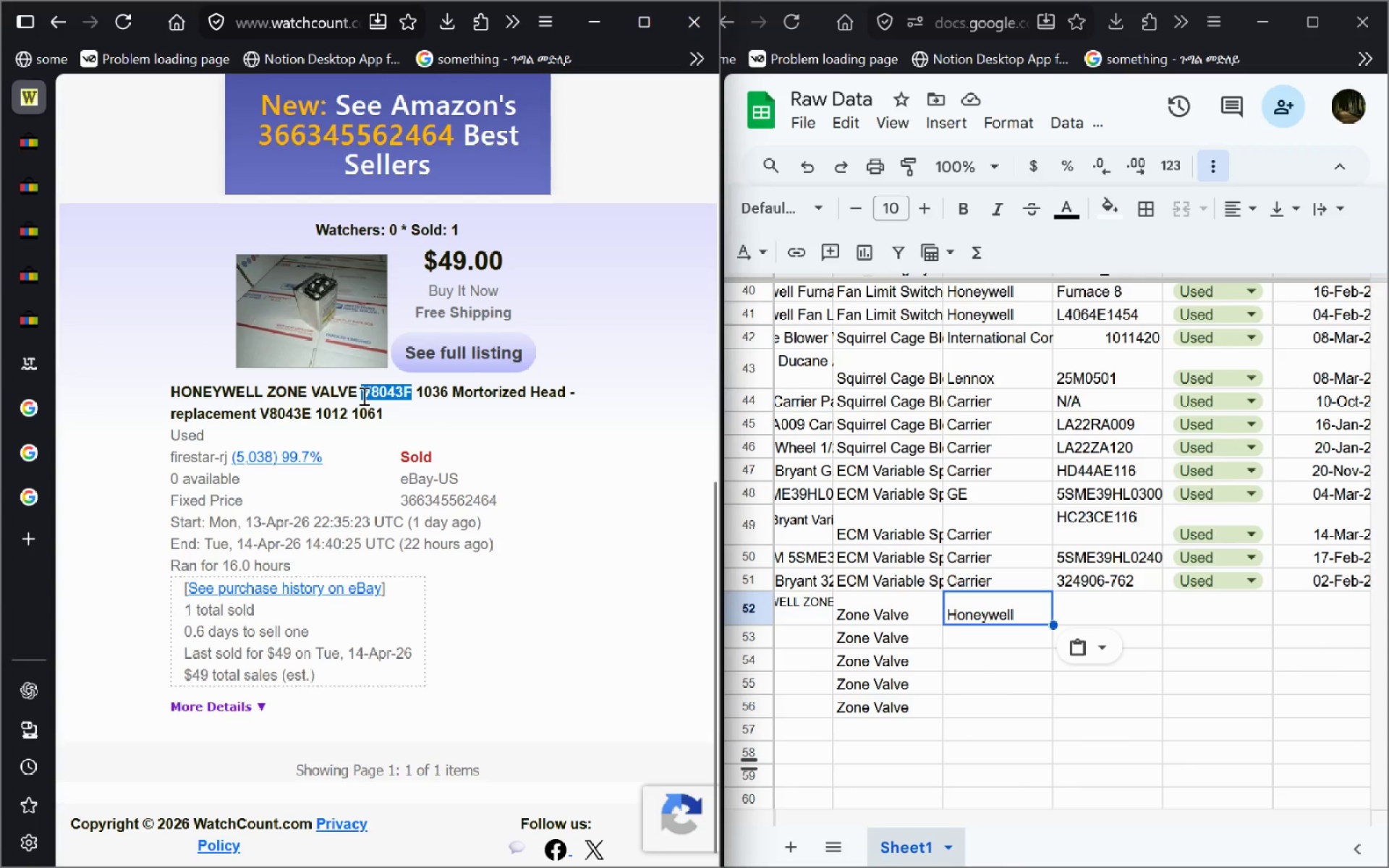 
key(Control+C)
 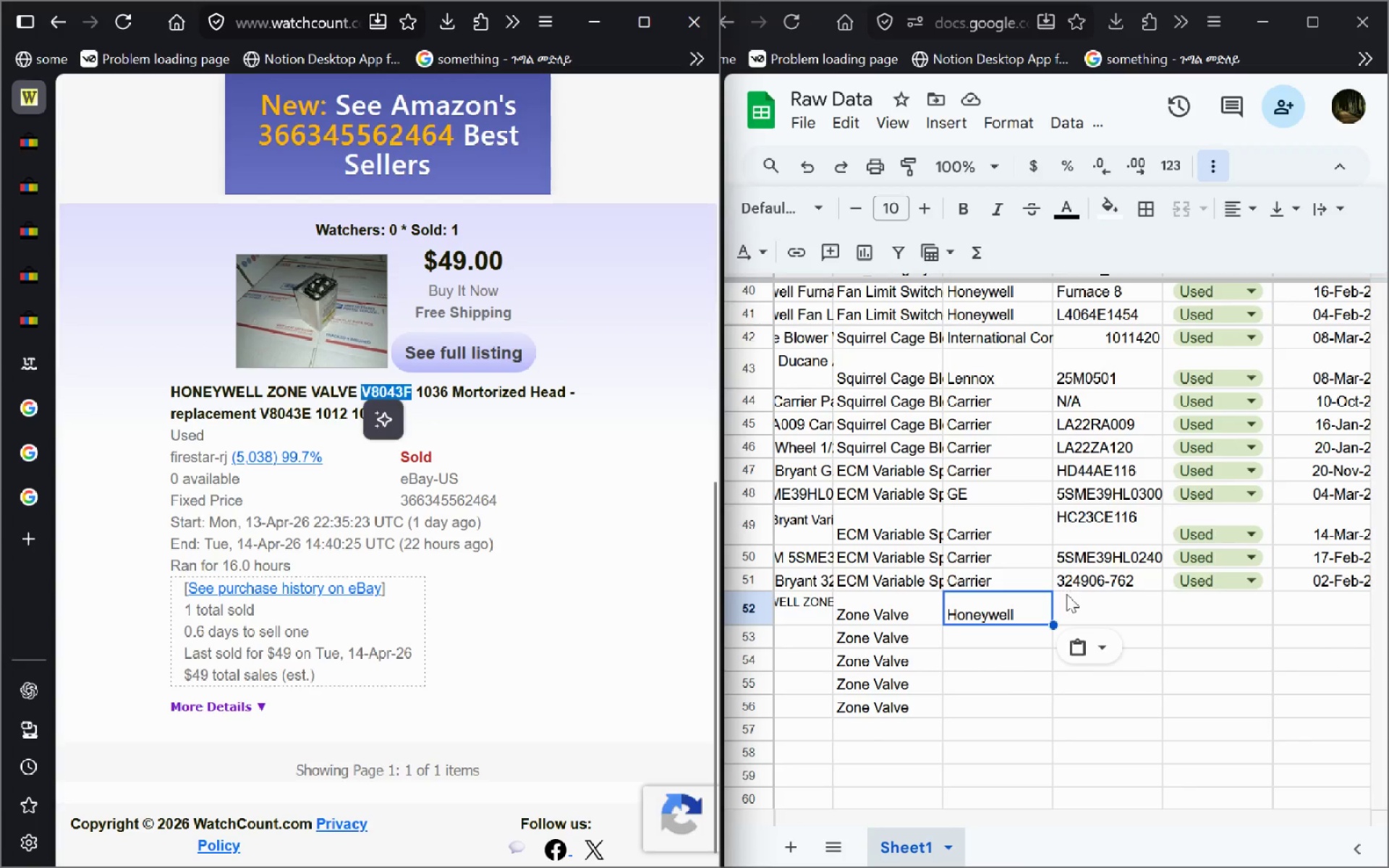 
left_click([1066, 594])
 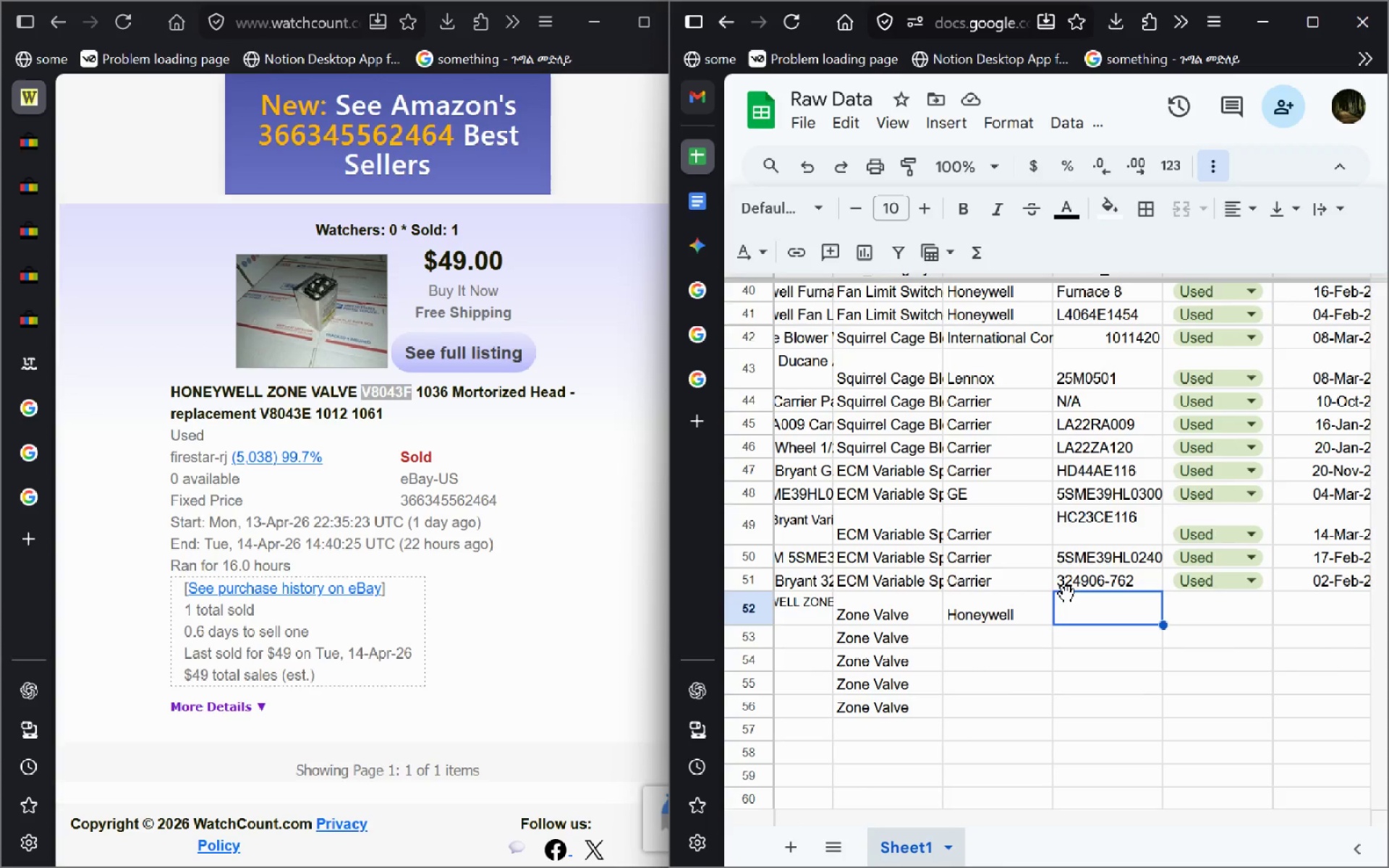 
key(Control+V)
 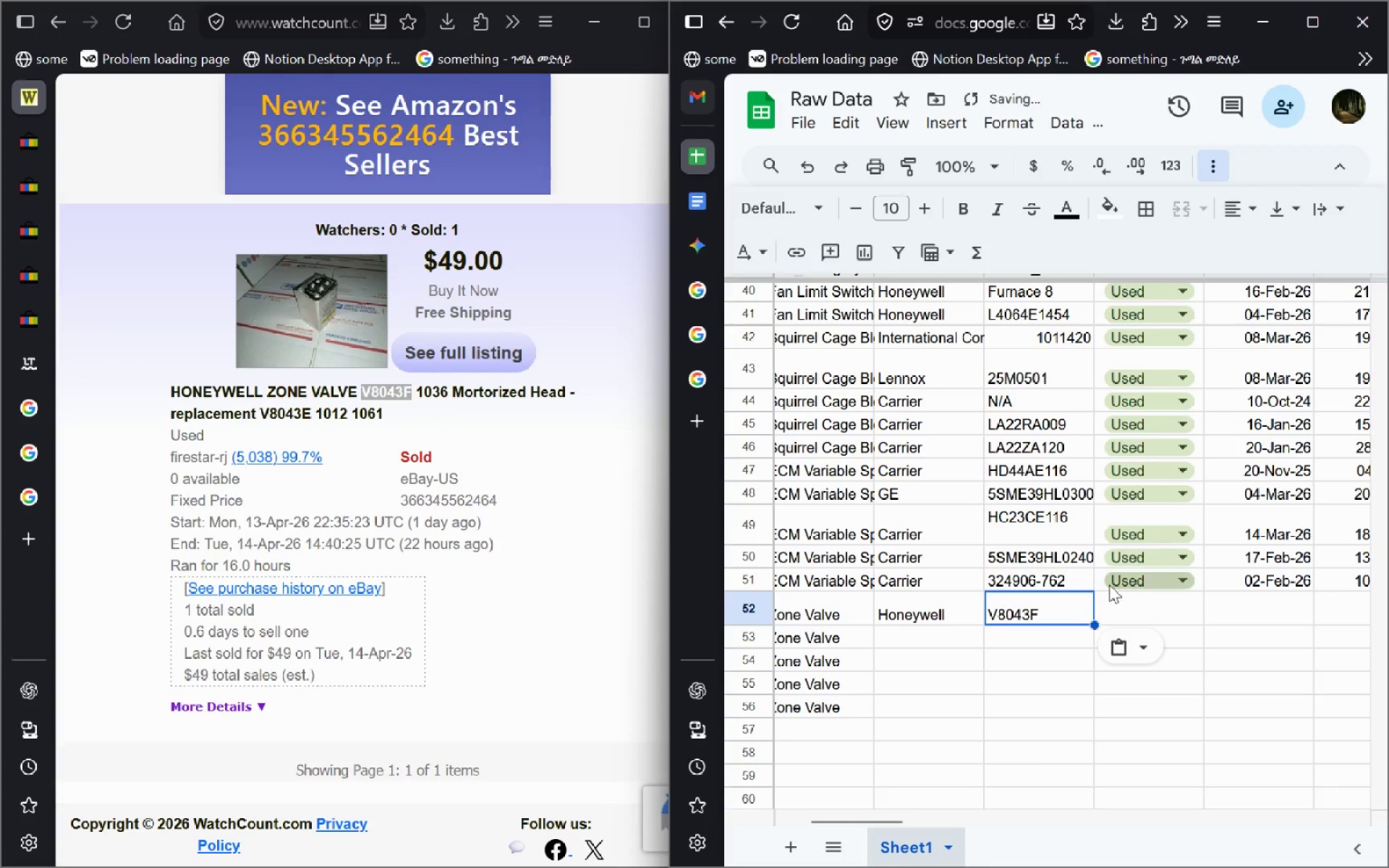 
left_click([1102, 575])
 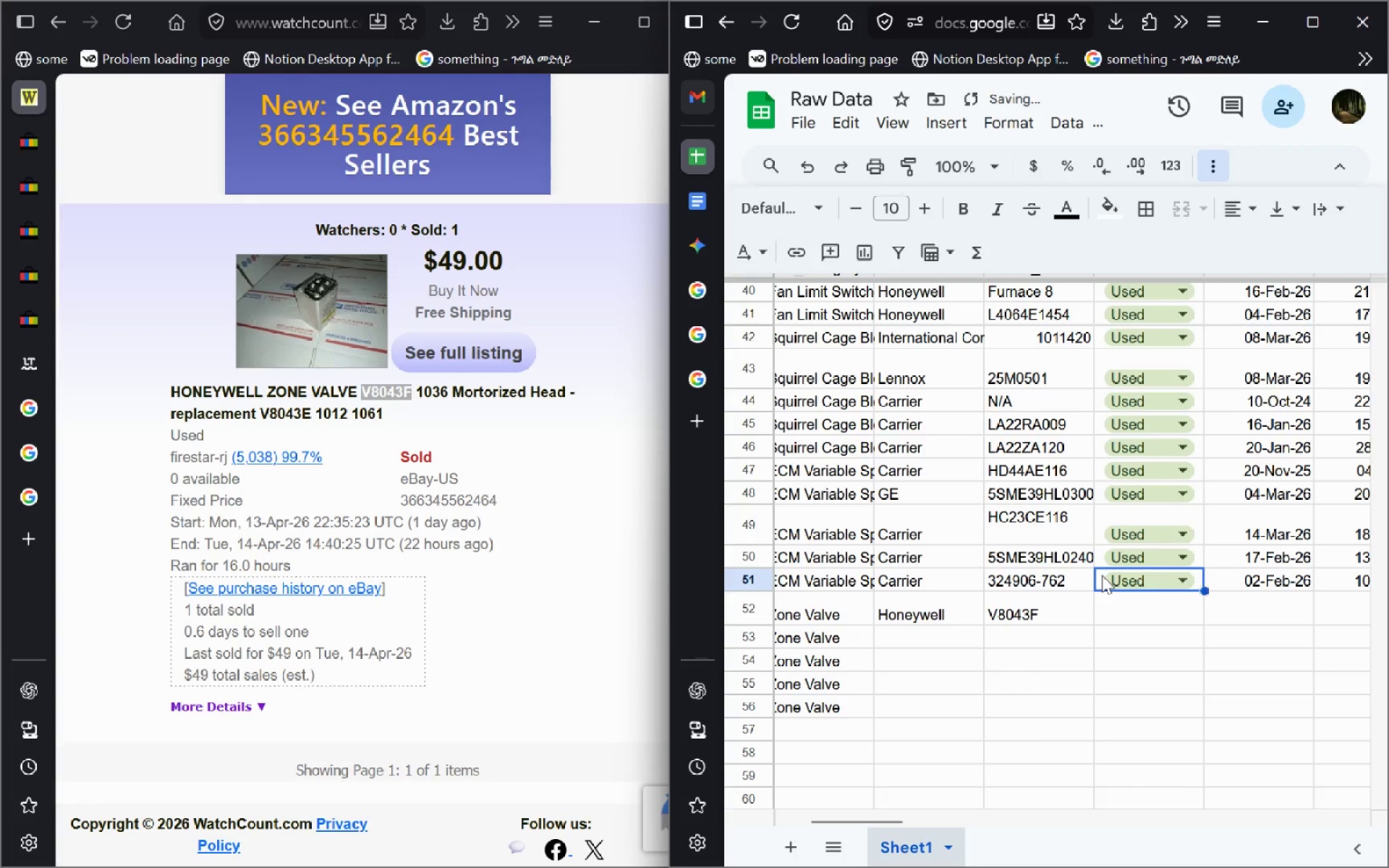 
key(Control+C)
 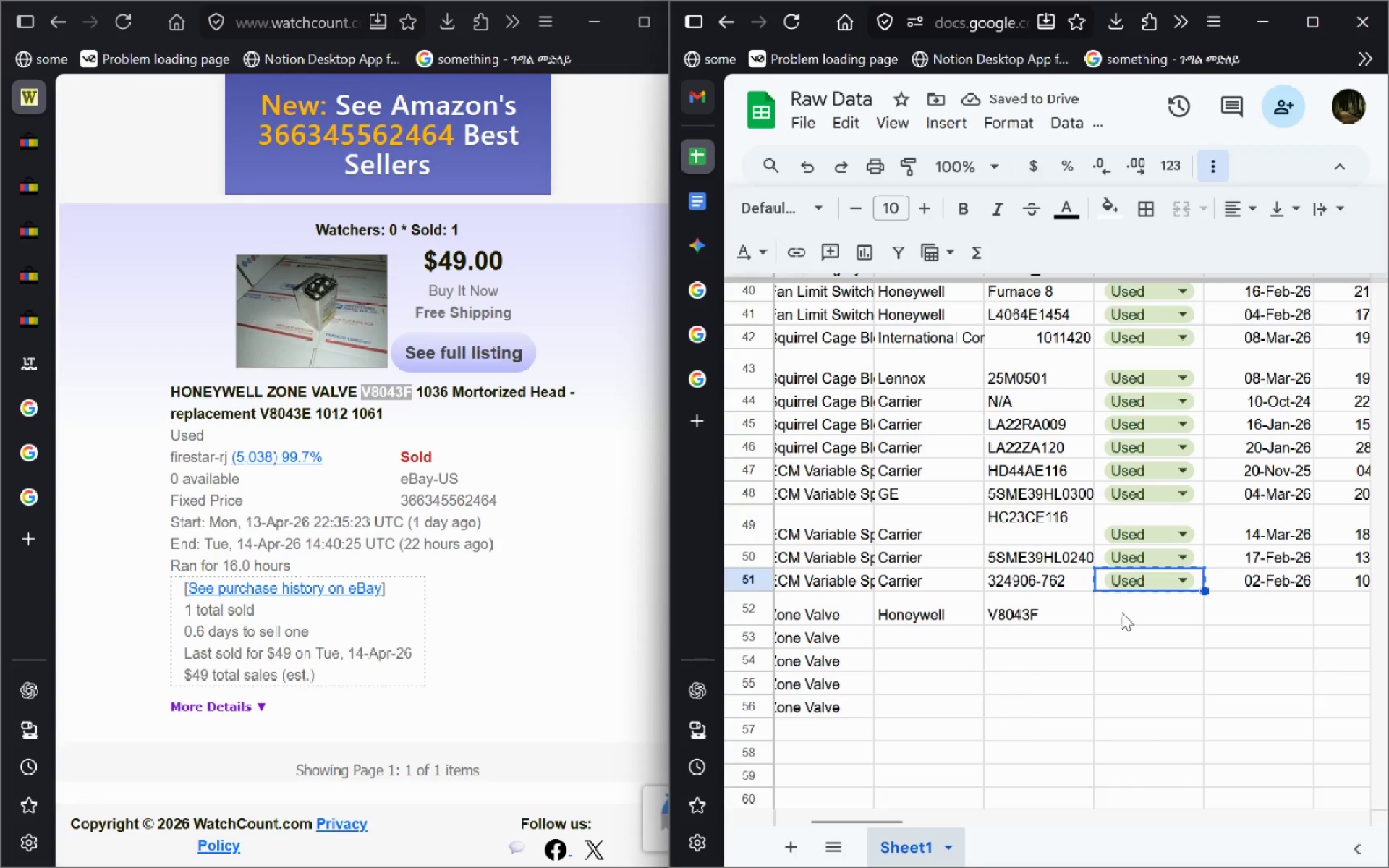 
left_click([1121, 612])
 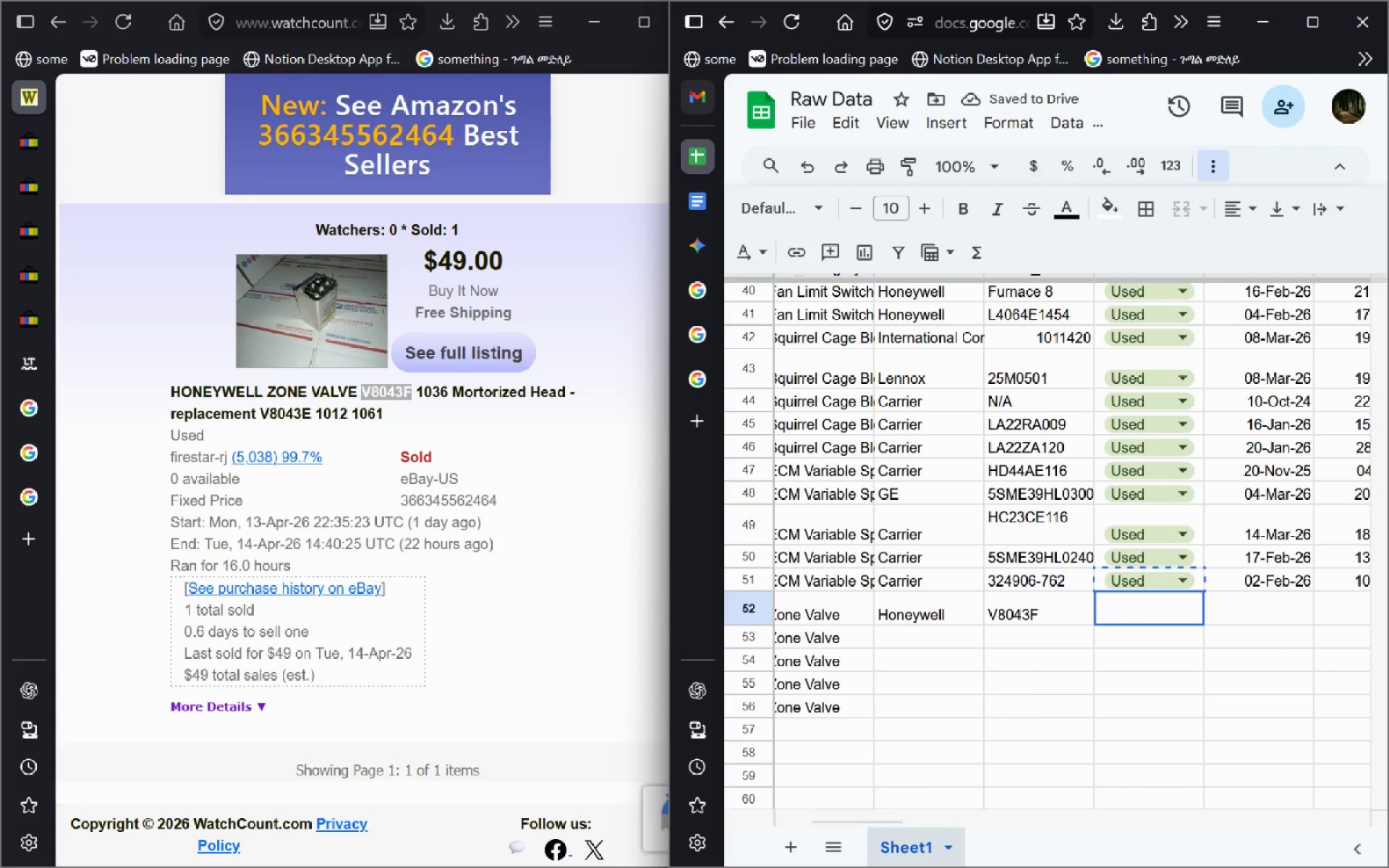 
key(Control+V)
 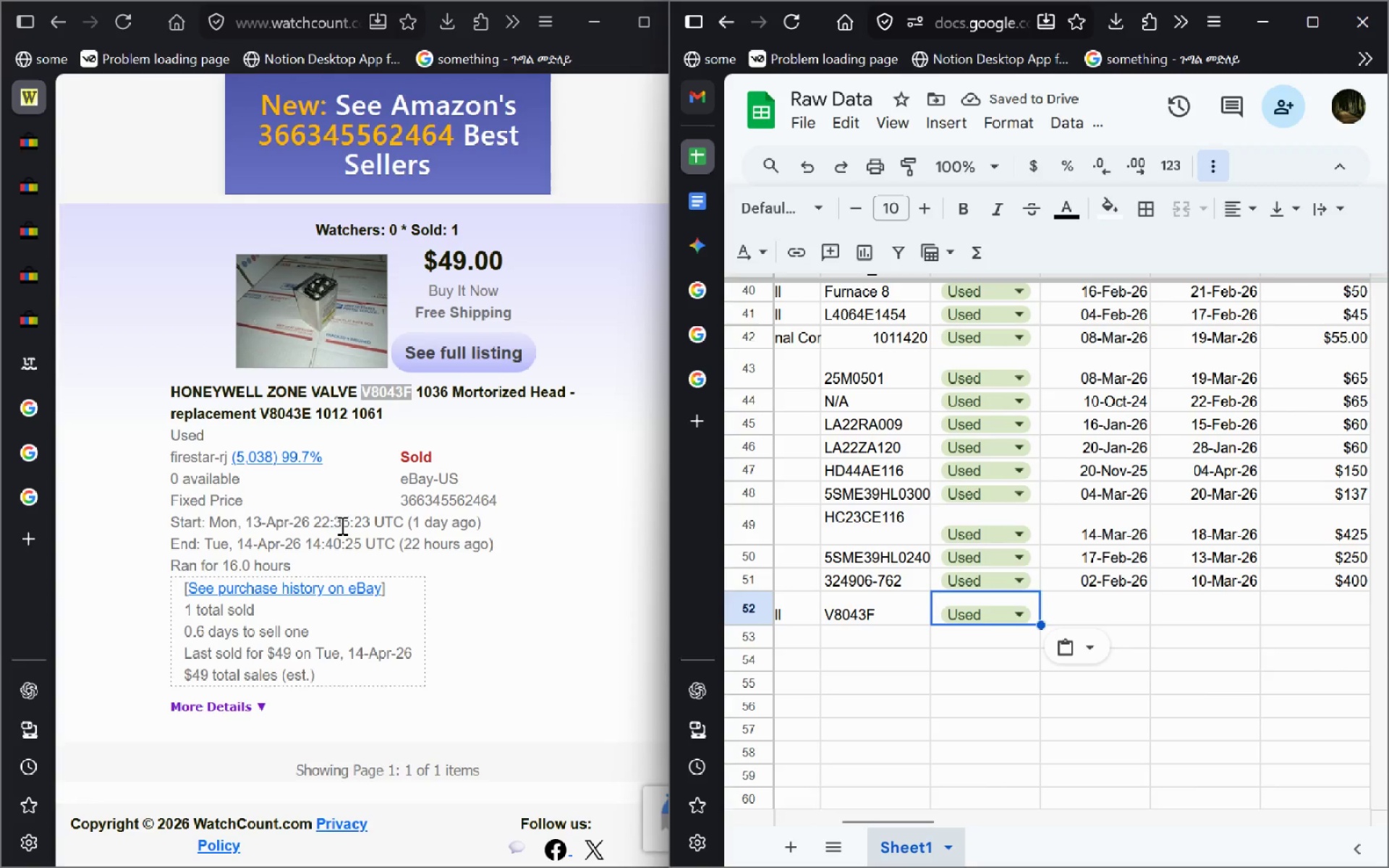 
left_click_drag(start_coordinate=[306, 519], to_coordinate=[247, 520])
 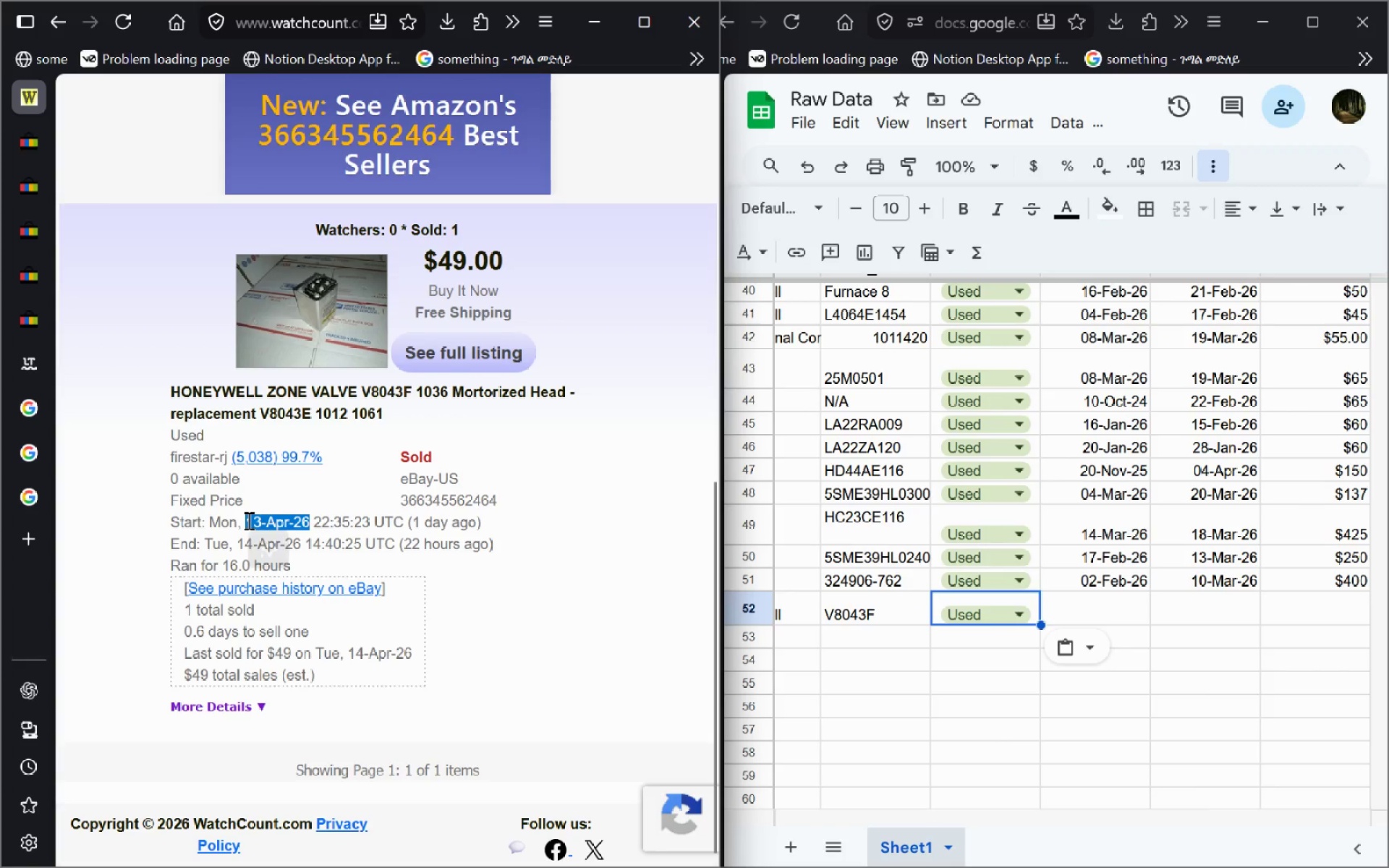 
key(Control+C)
 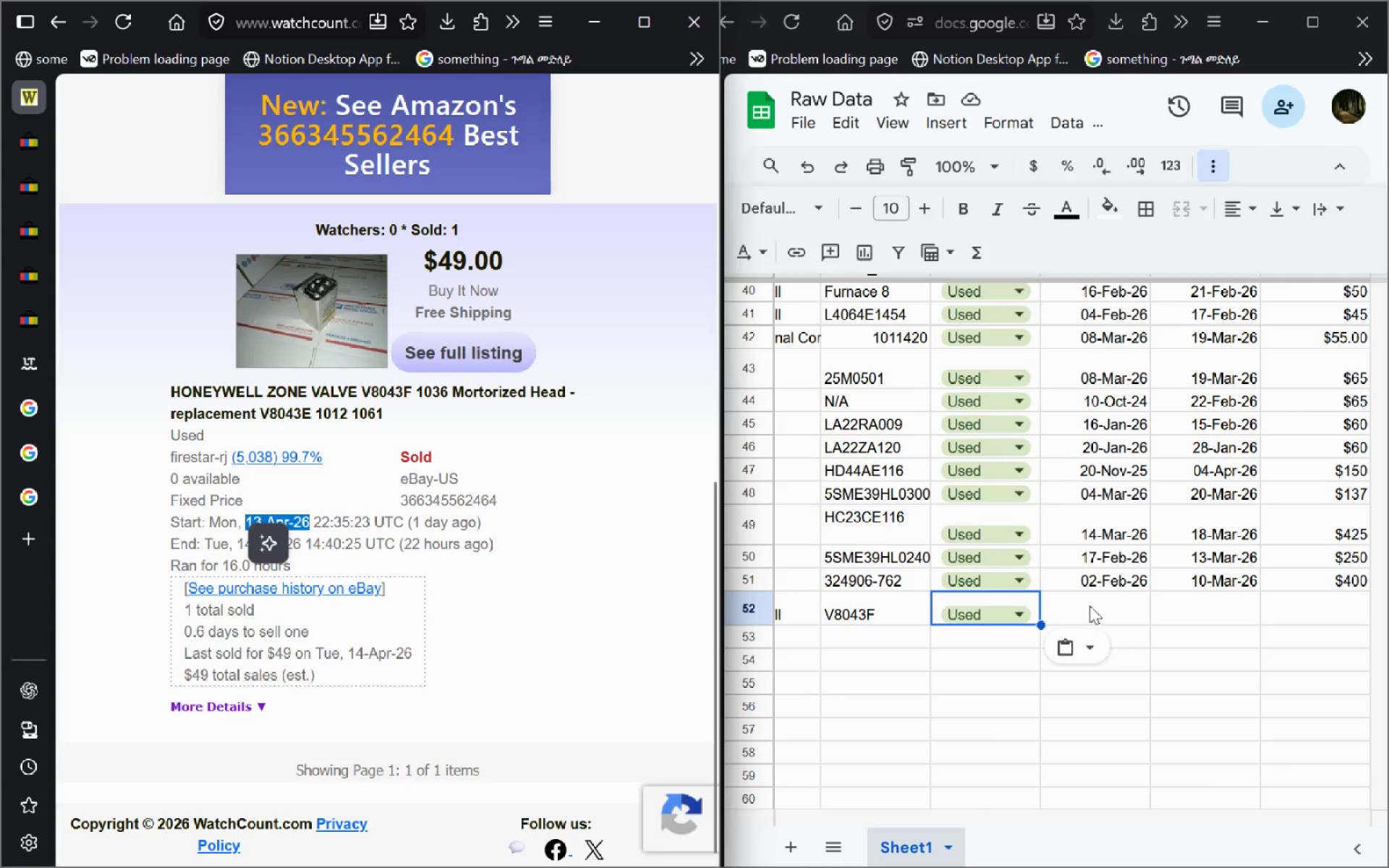 
left_click([1089, 605])
 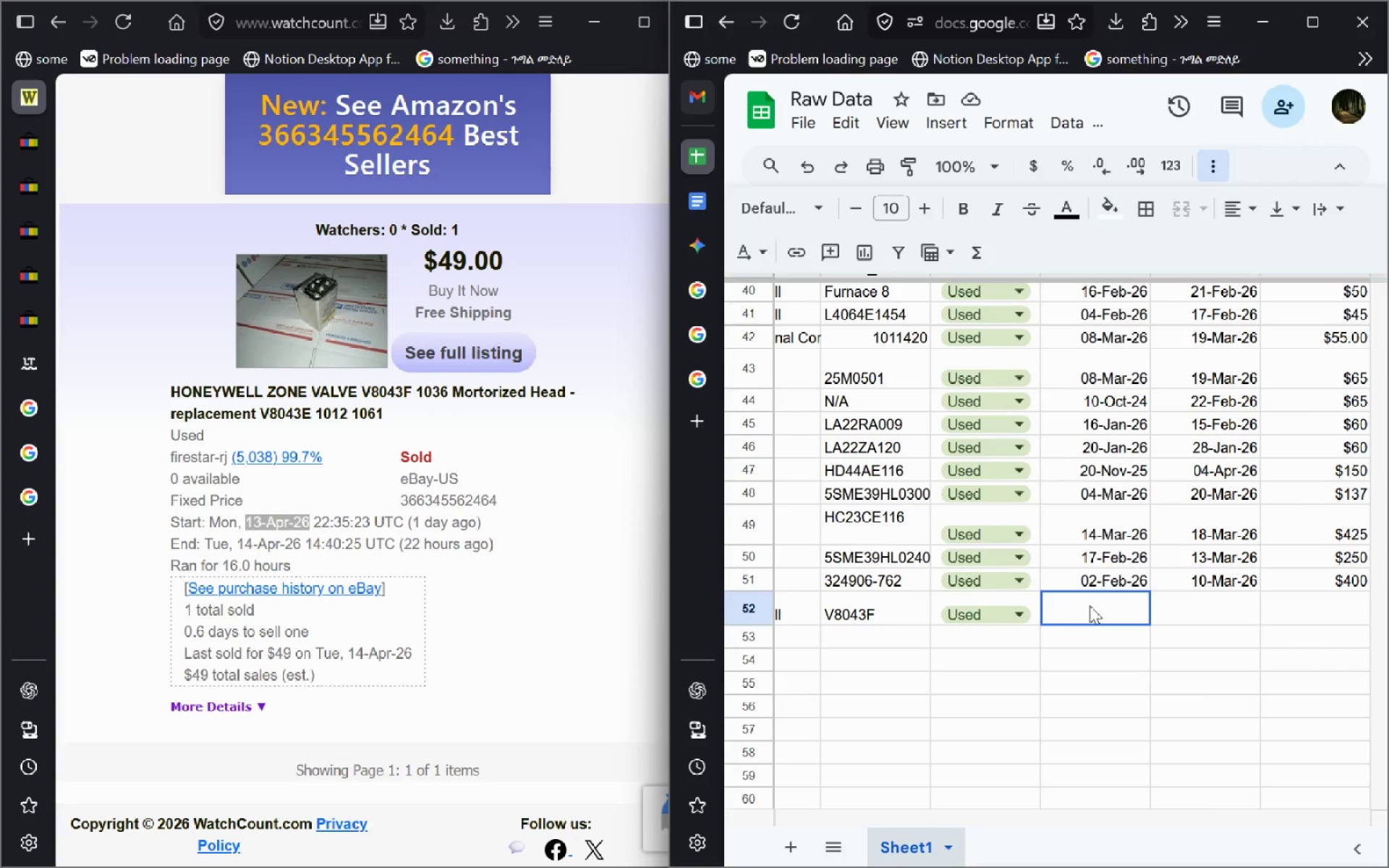 
key(Control+V)
 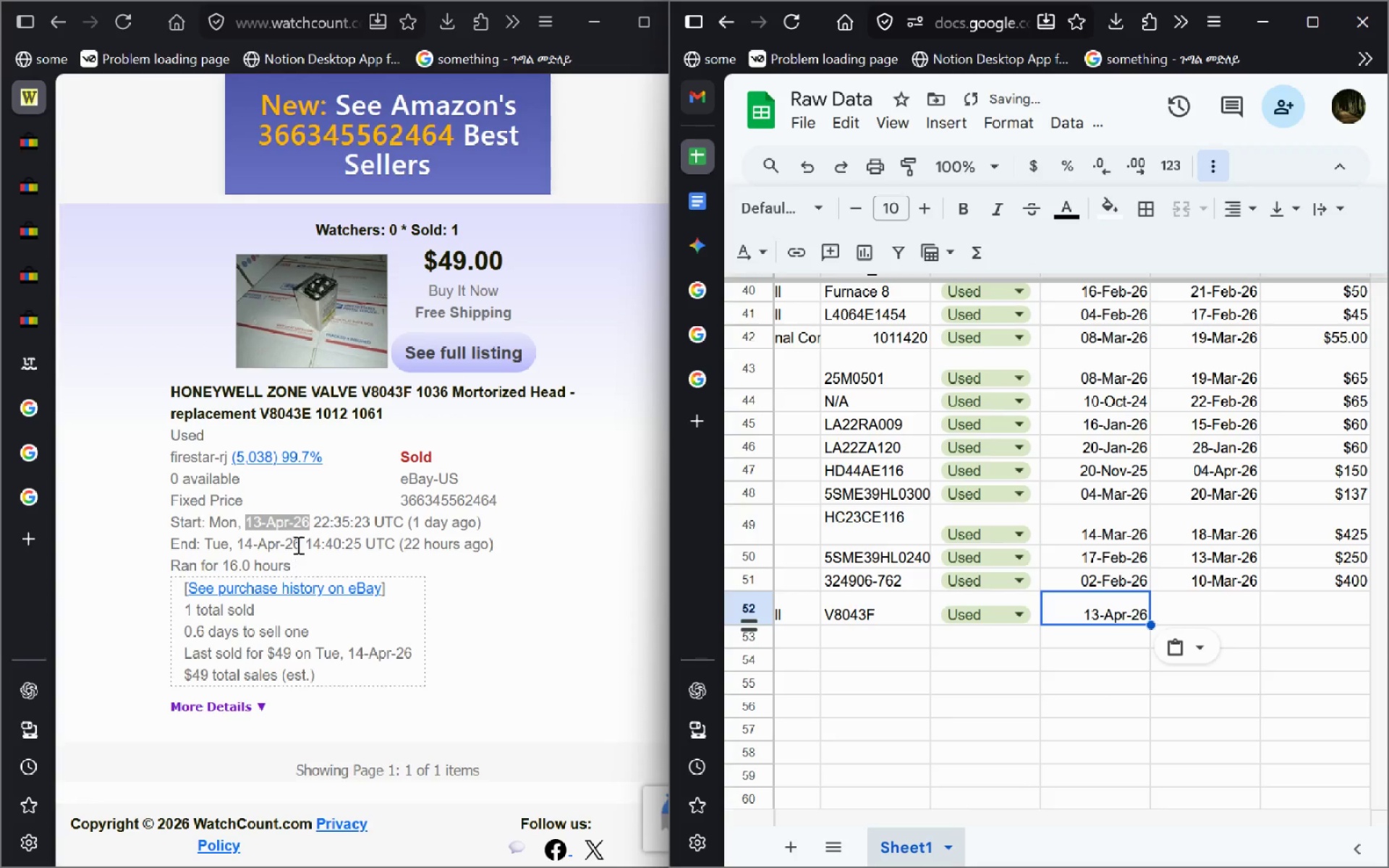 
left_click_drag(start_coordinate=[301, 544], to_coordinate=[238, 548])
 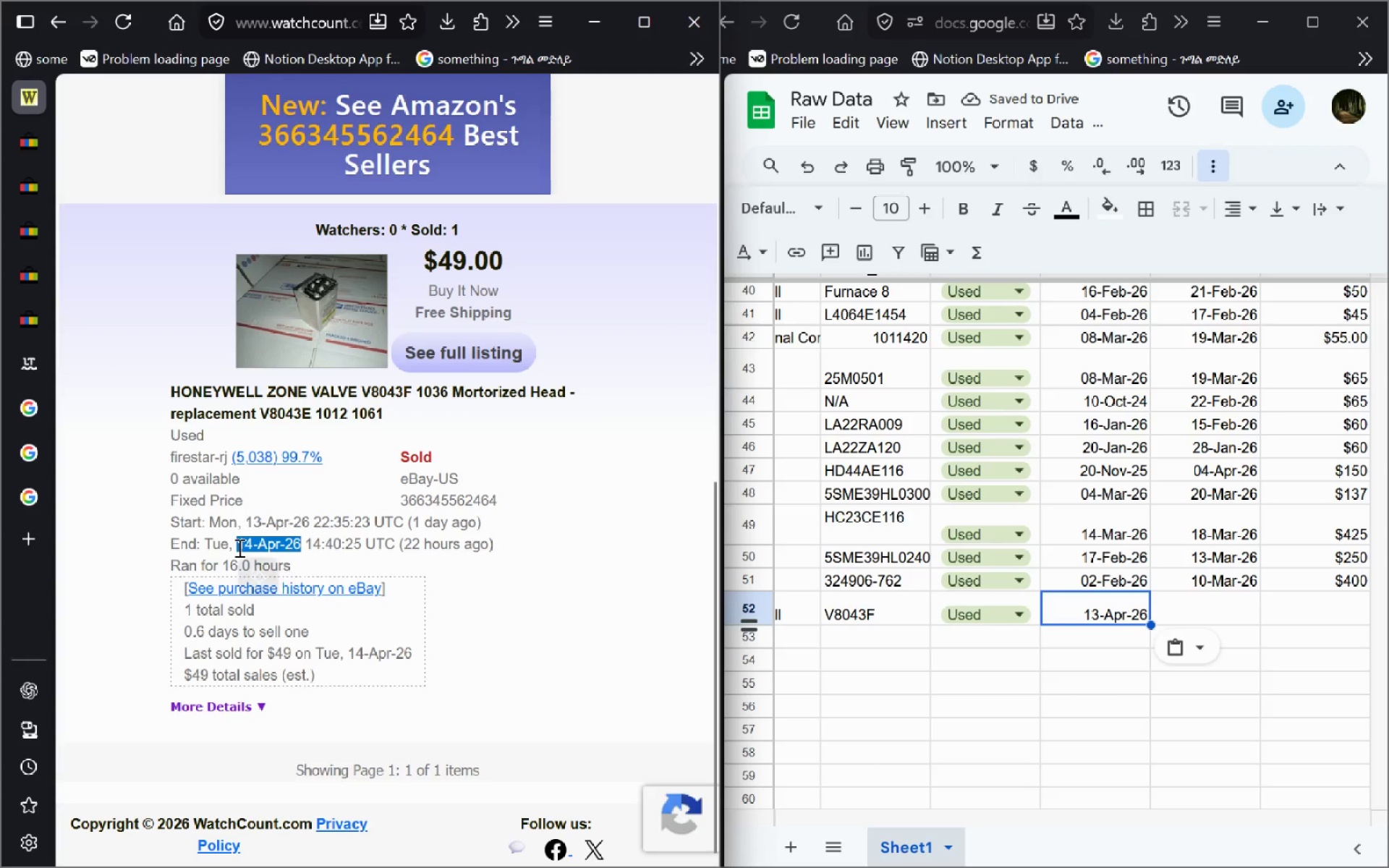 
key(Control+C)
 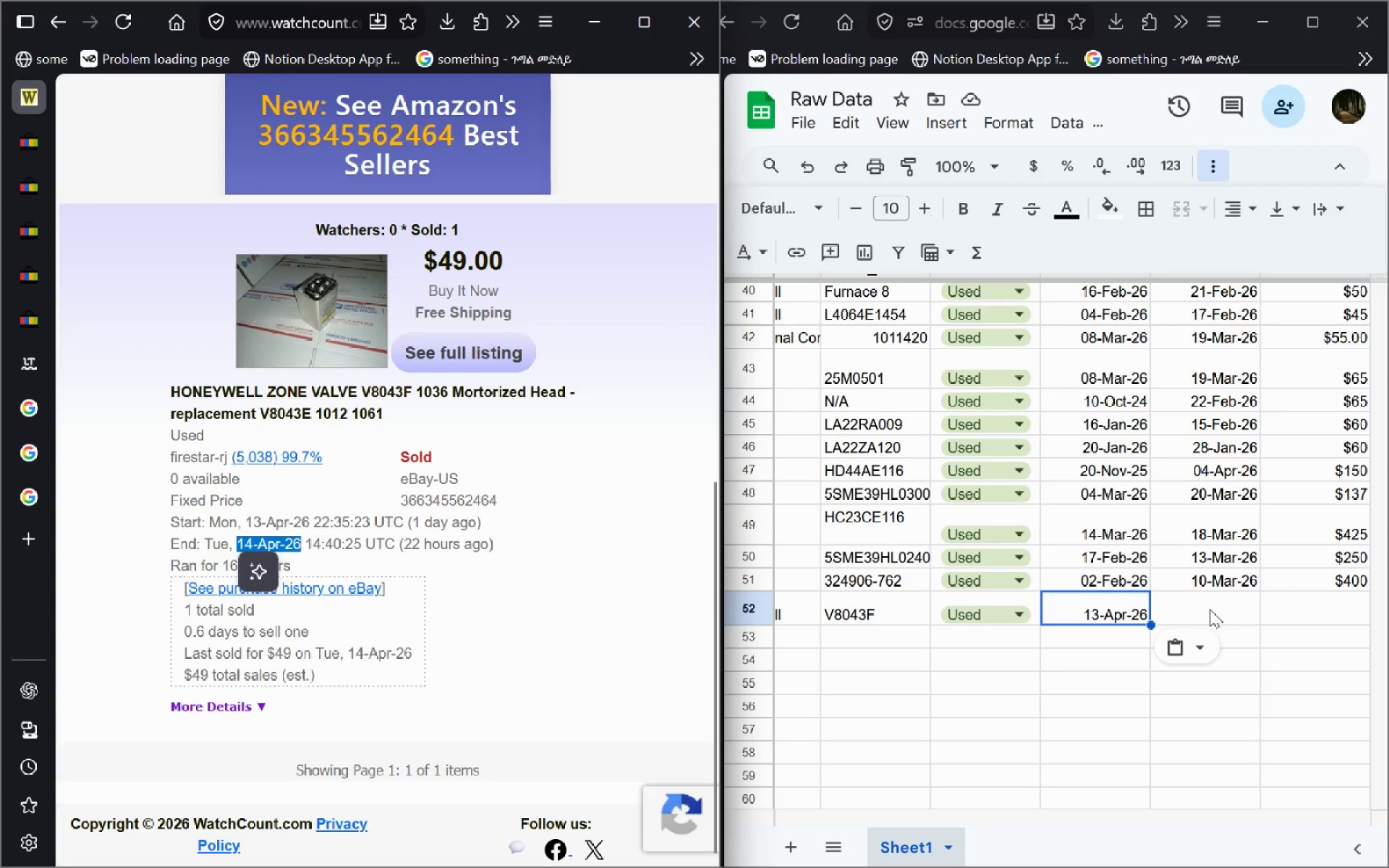 
left_click([1208, 608])
 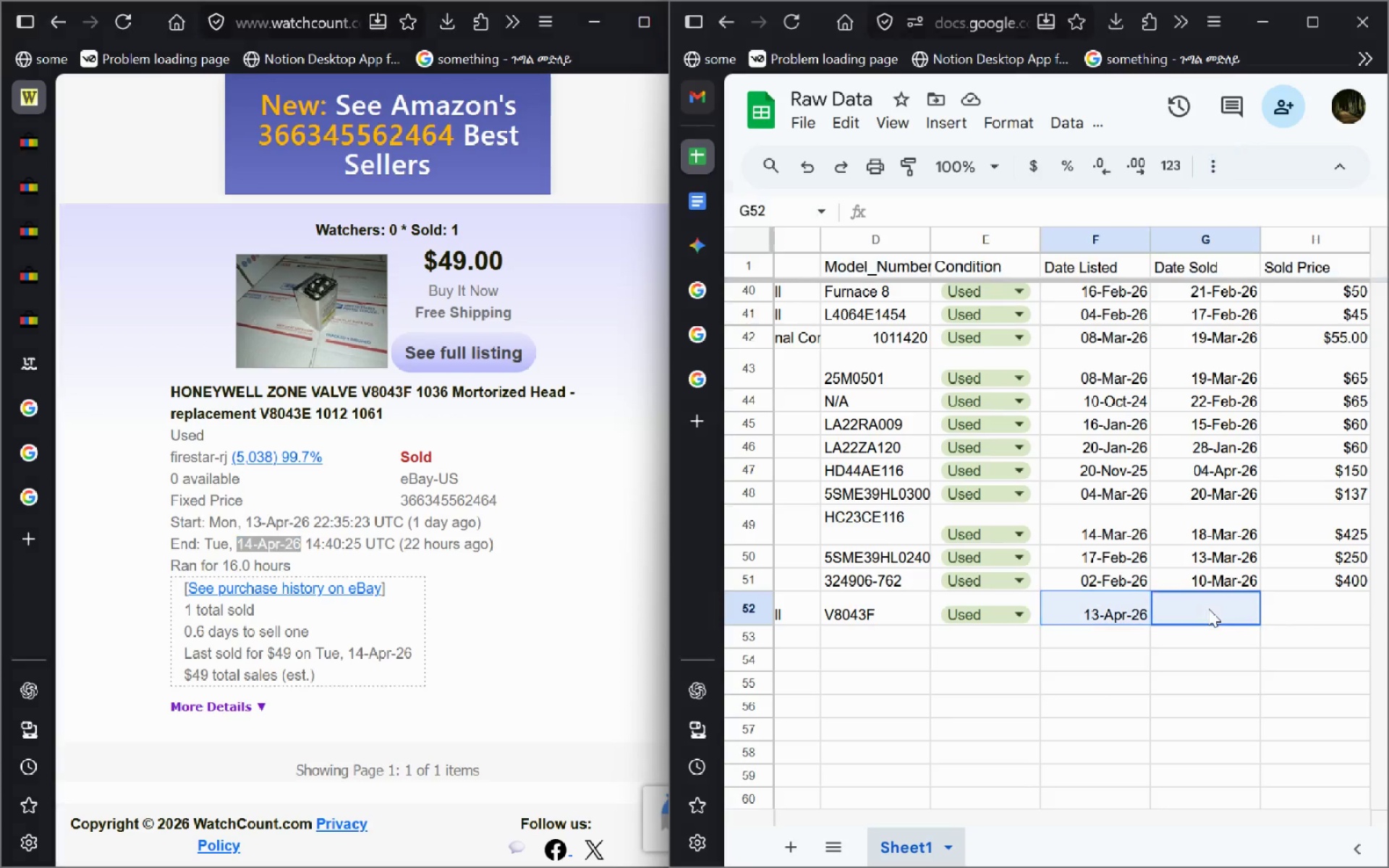 
key(Control+V)
 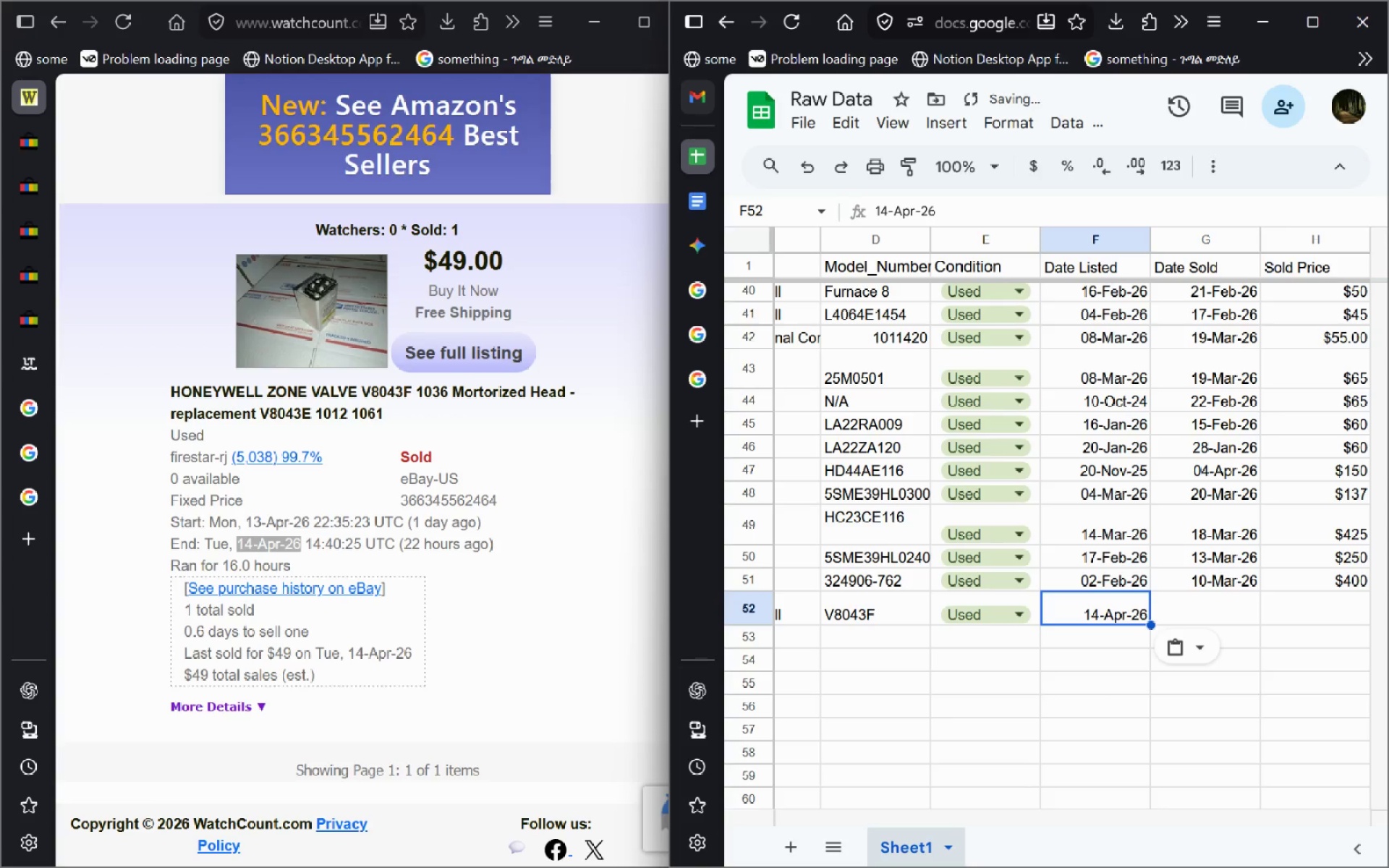 
key(Control+Z)
 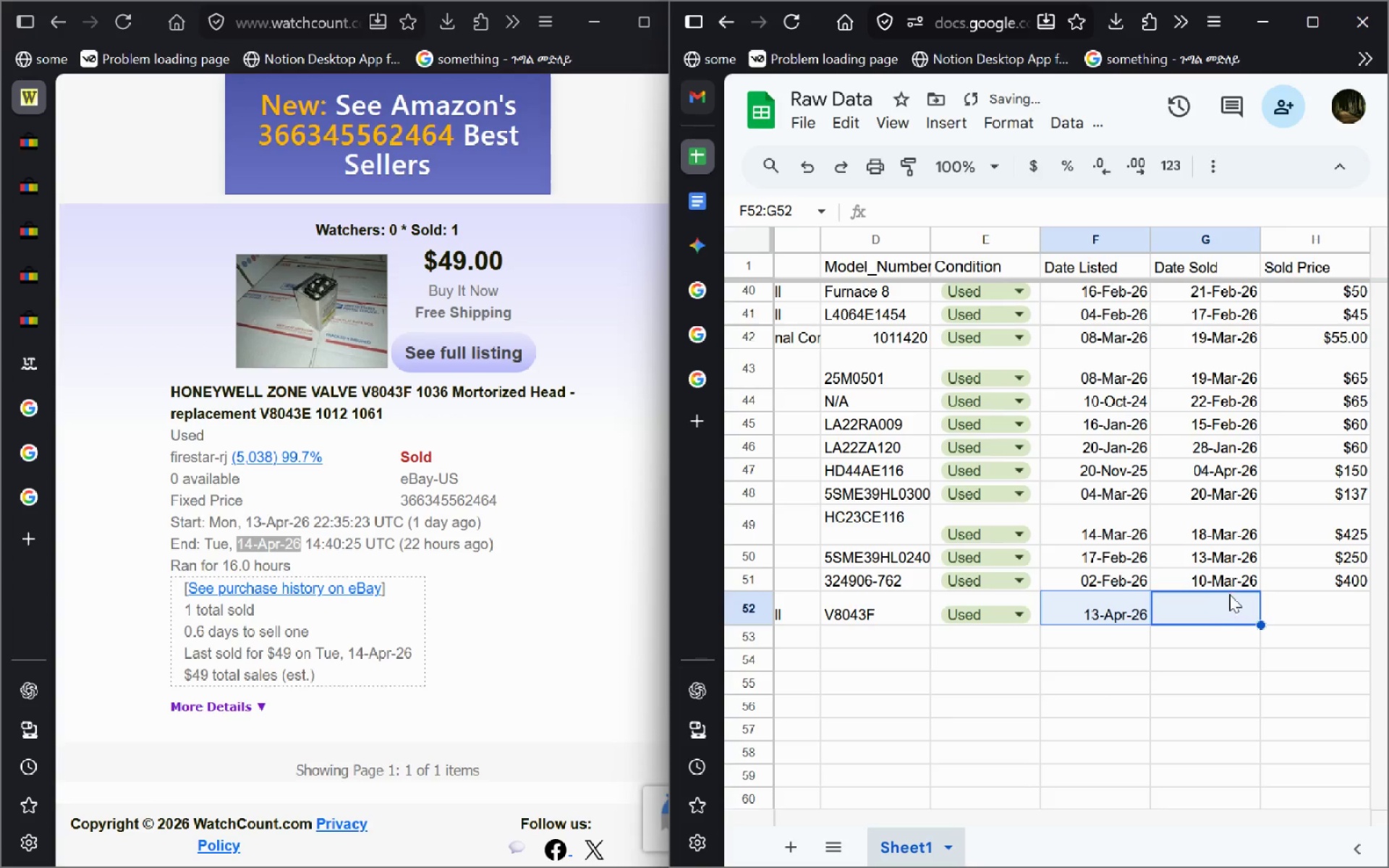 
left_click([1215, 599])
 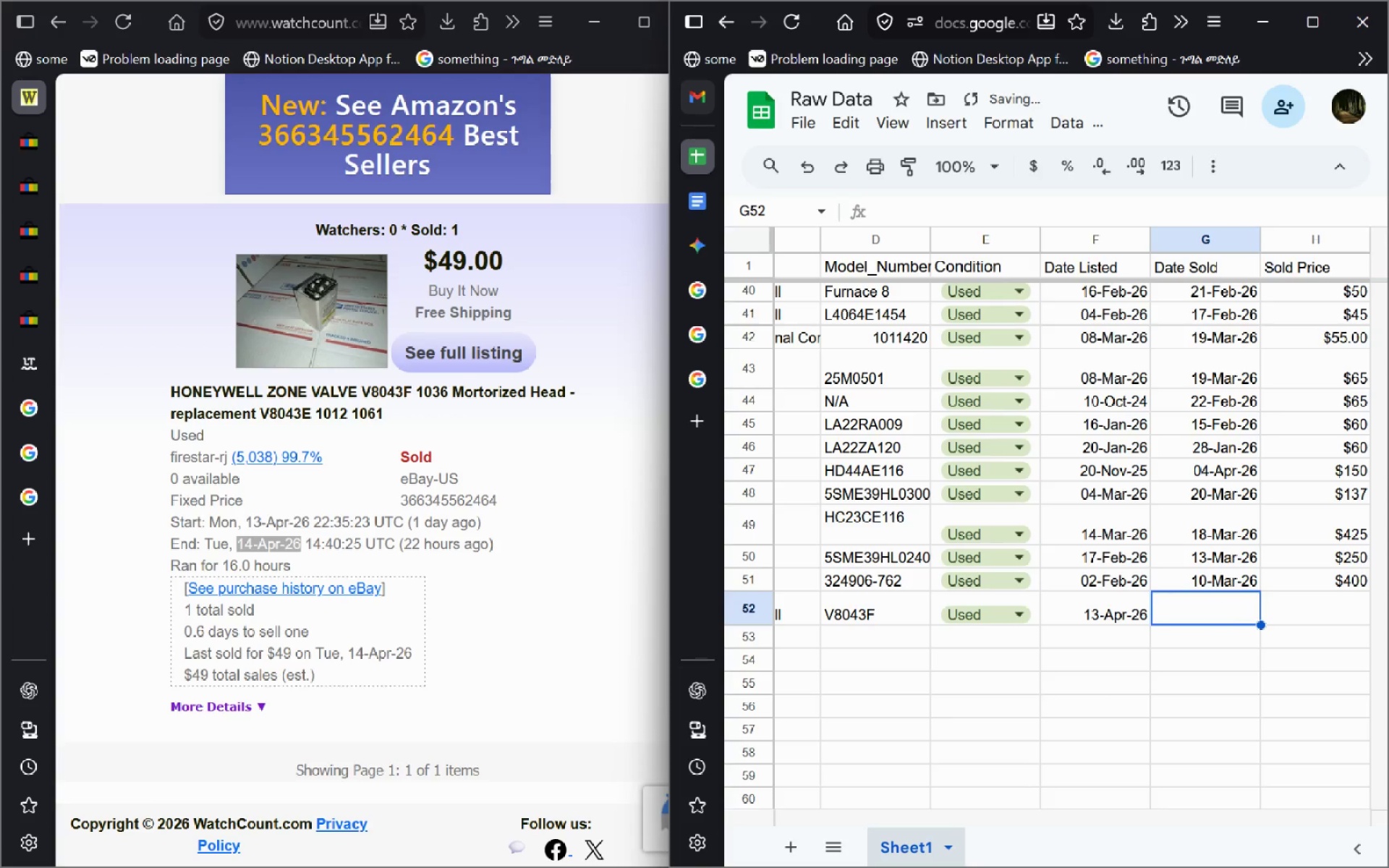 
key(Control+V)
 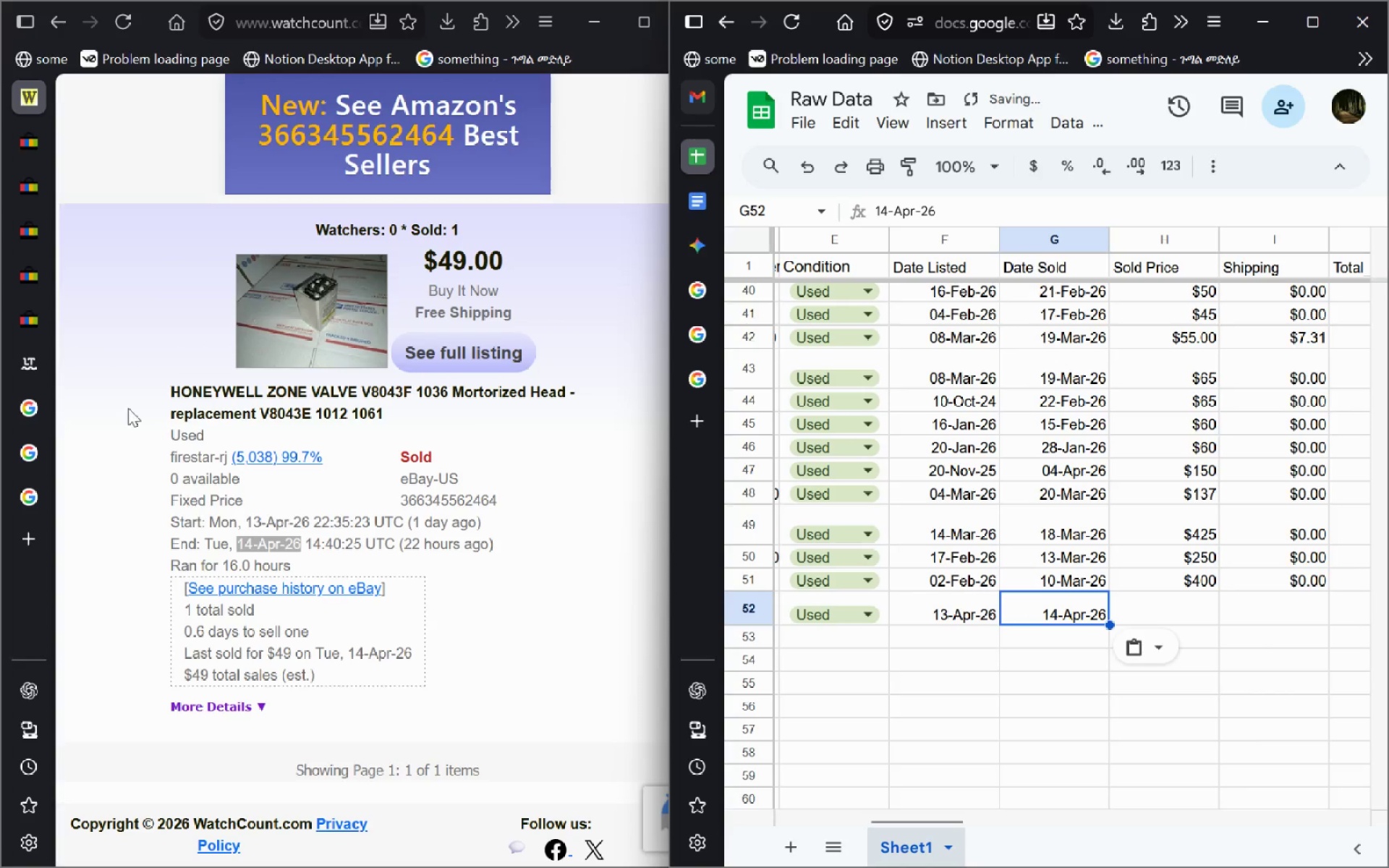 
left_click([28, 324])
 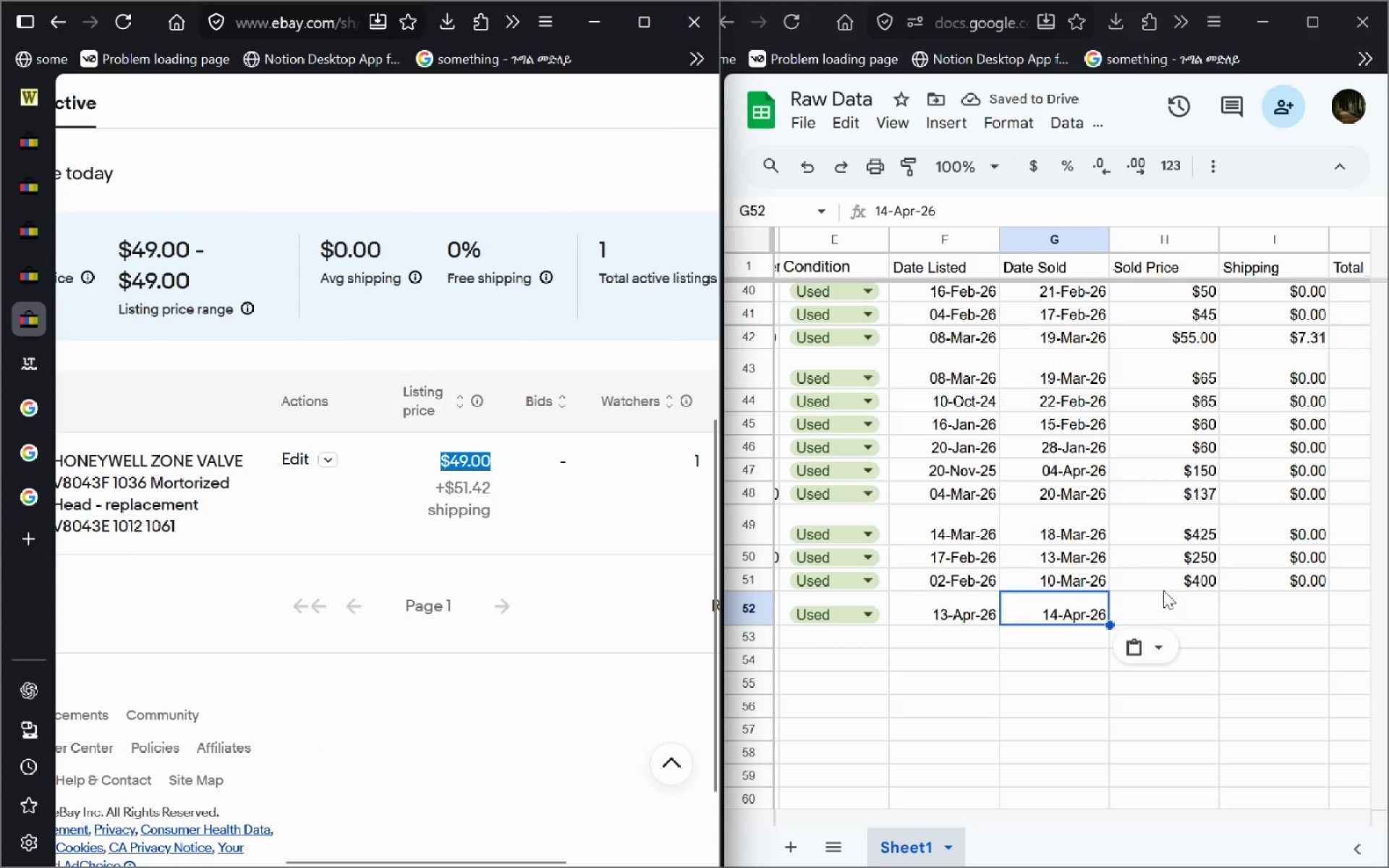 
left_click([1155, 620])
 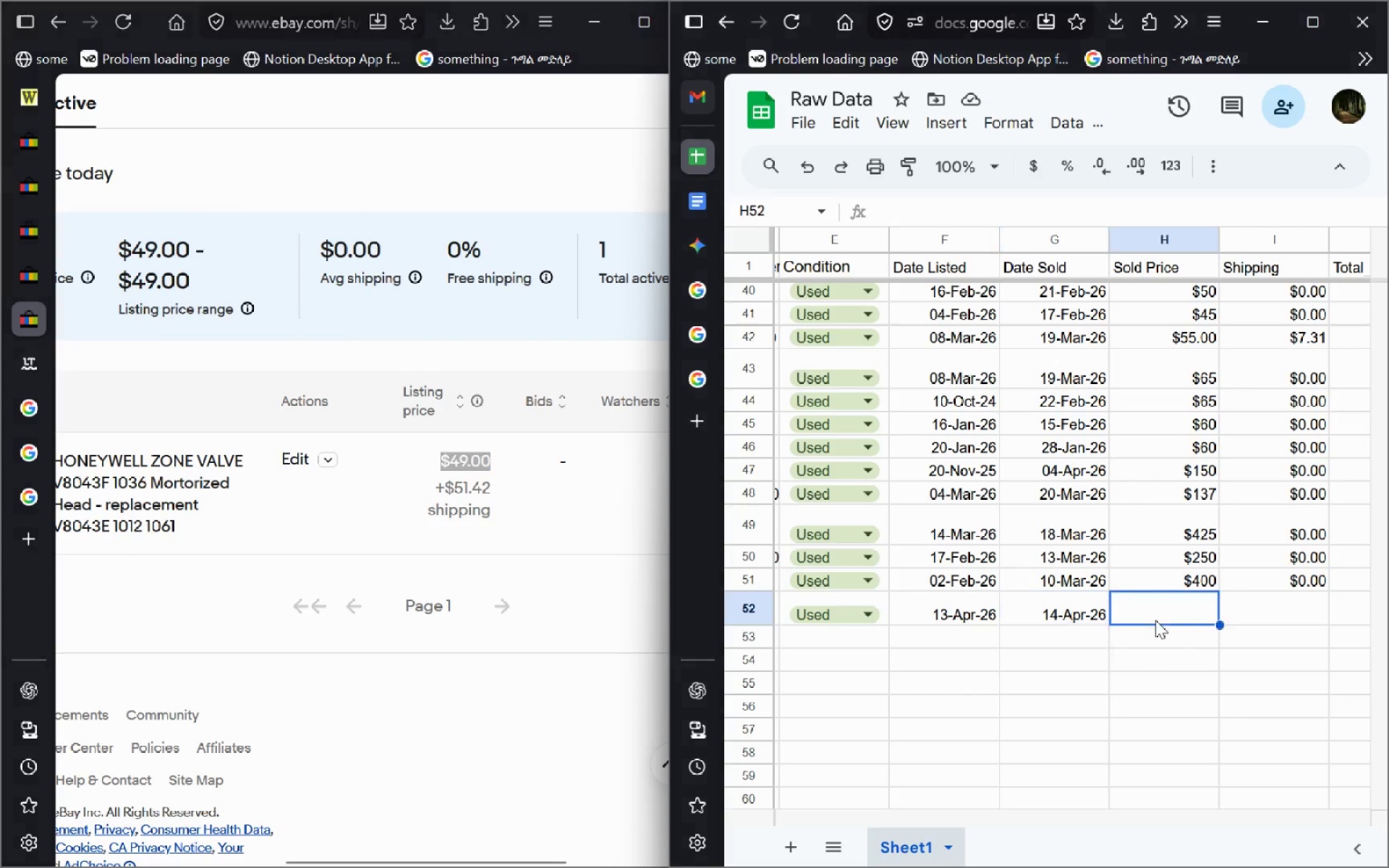 
type($49)
 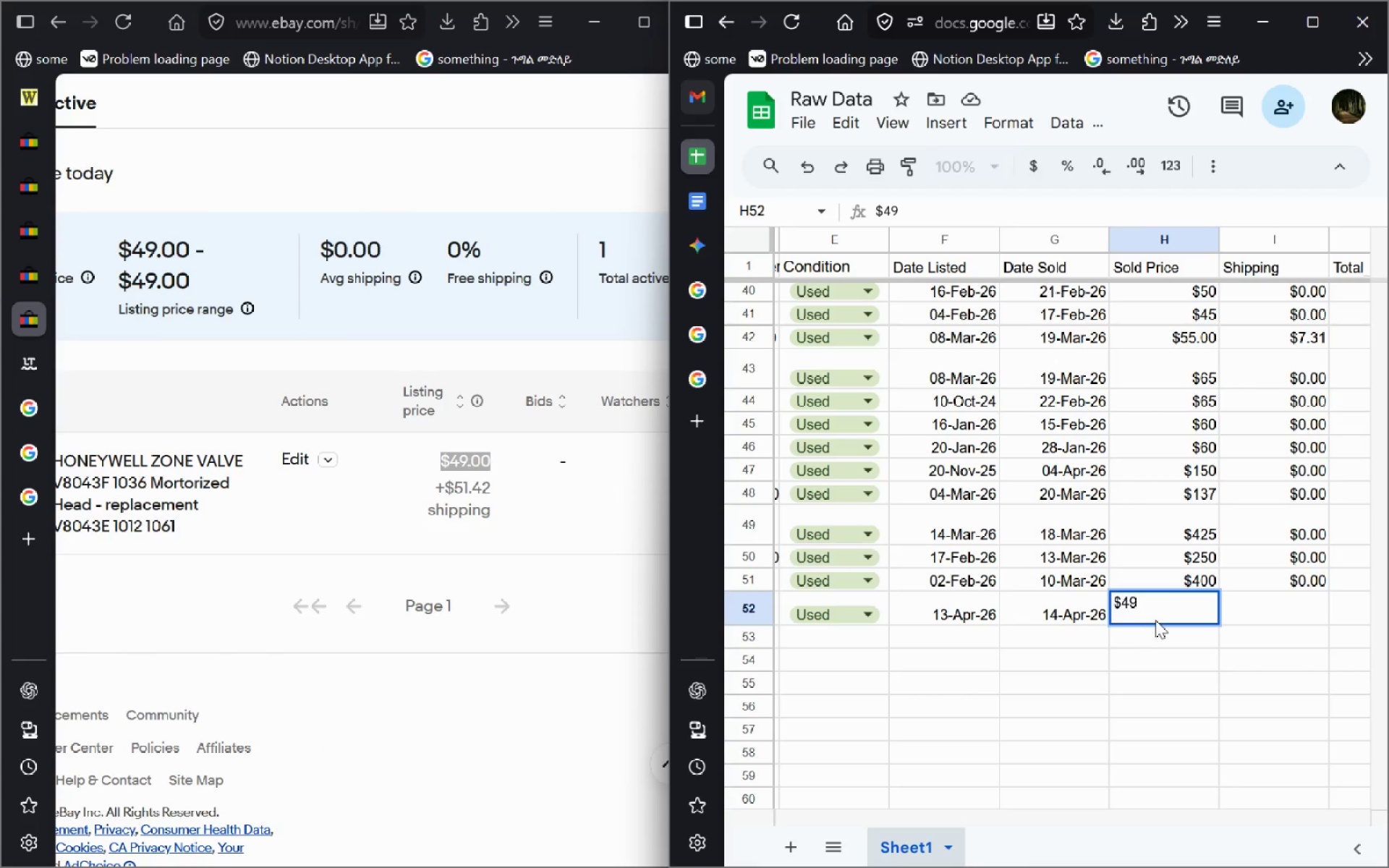 
key(Enter)
 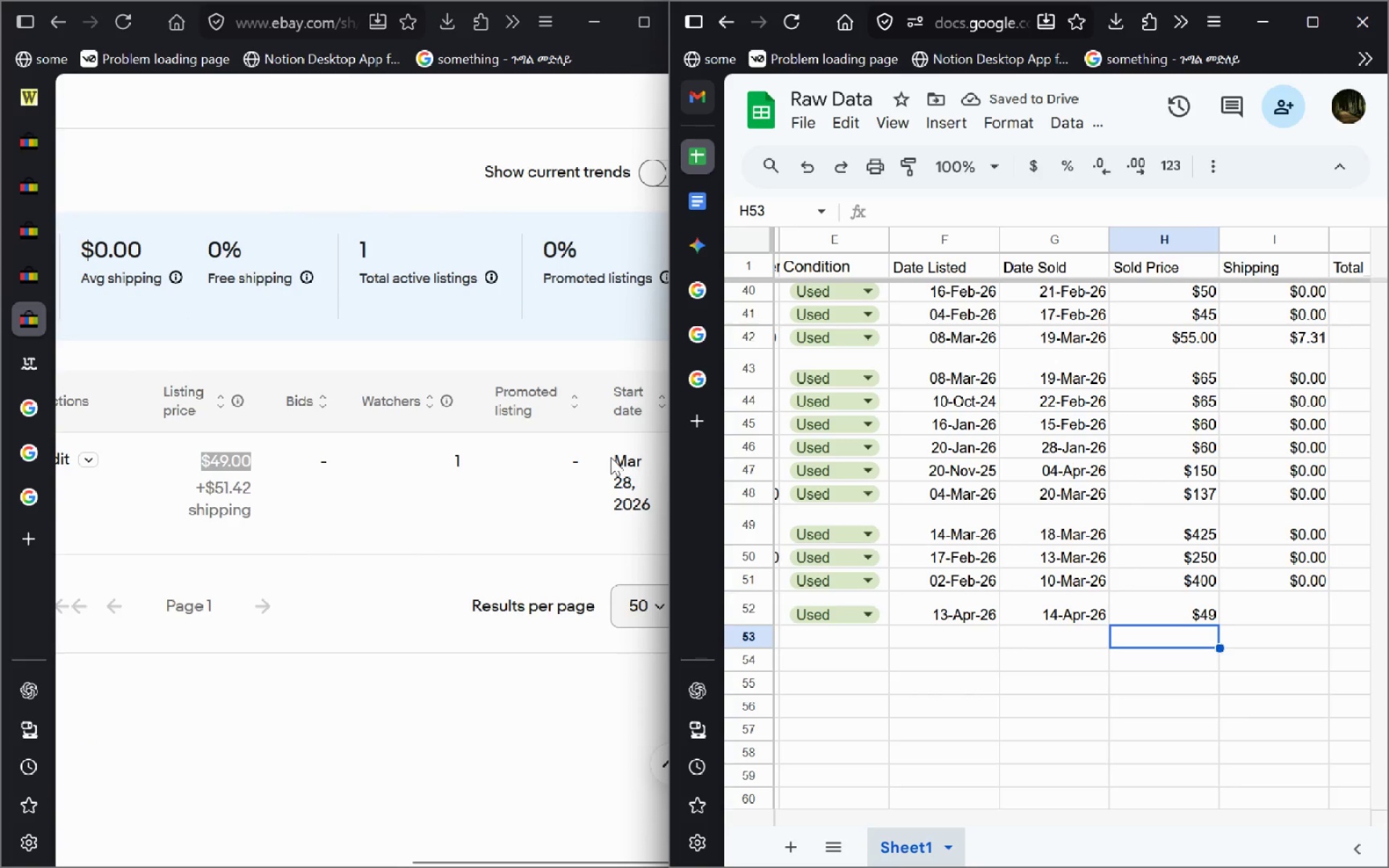 
wait(10.12)
 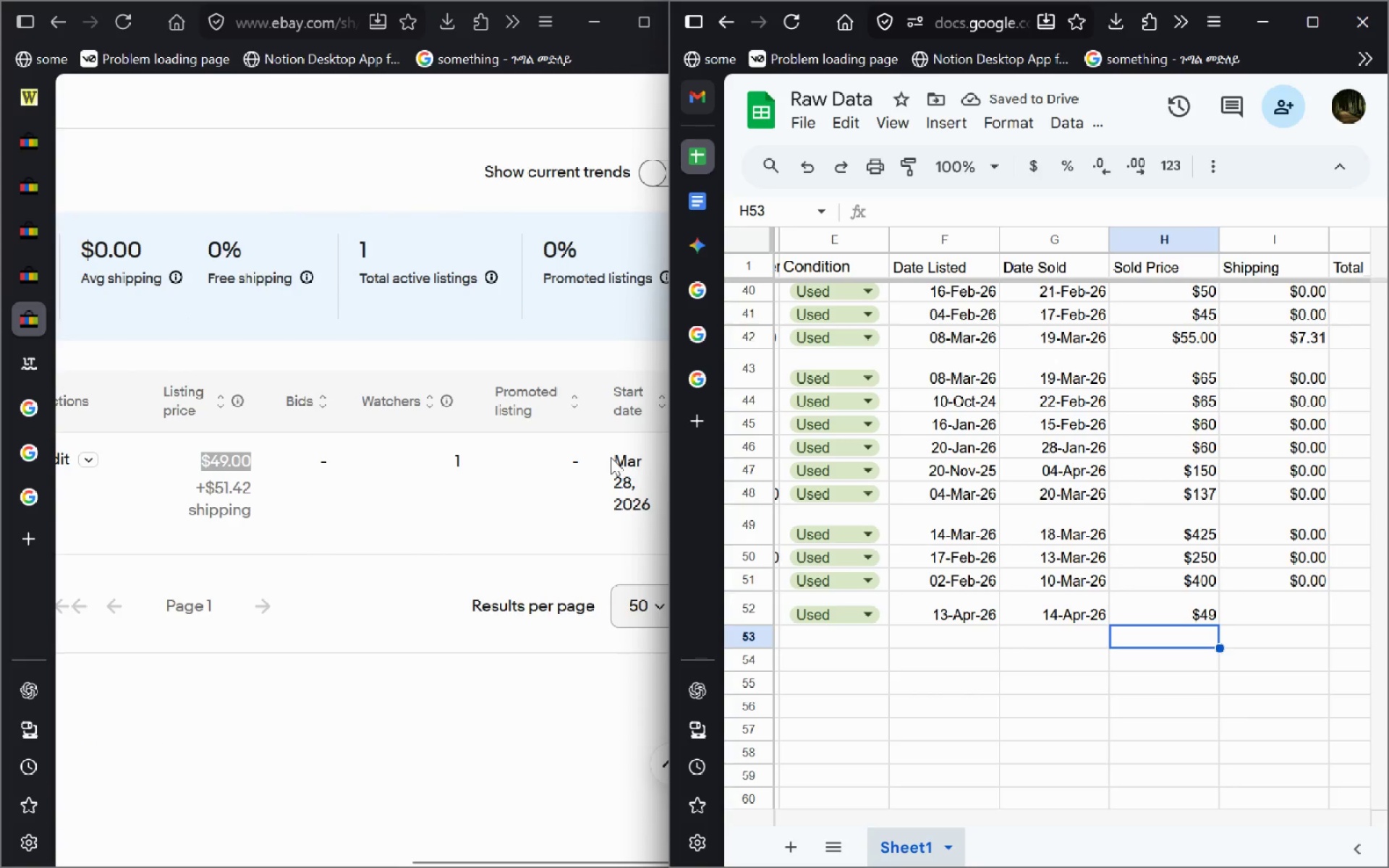 
left_click([302, 512])
 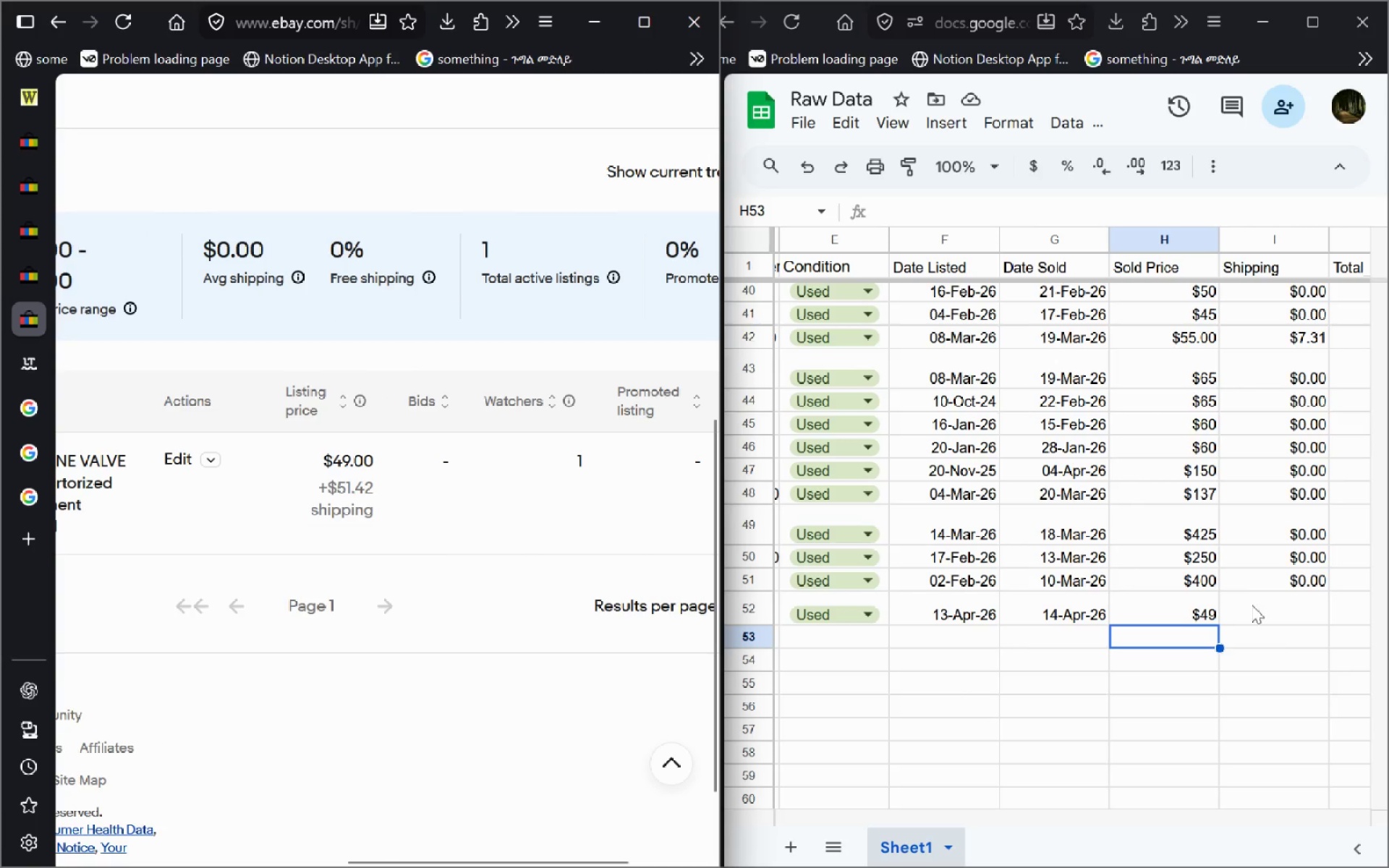 
double_click([1252, 605])
 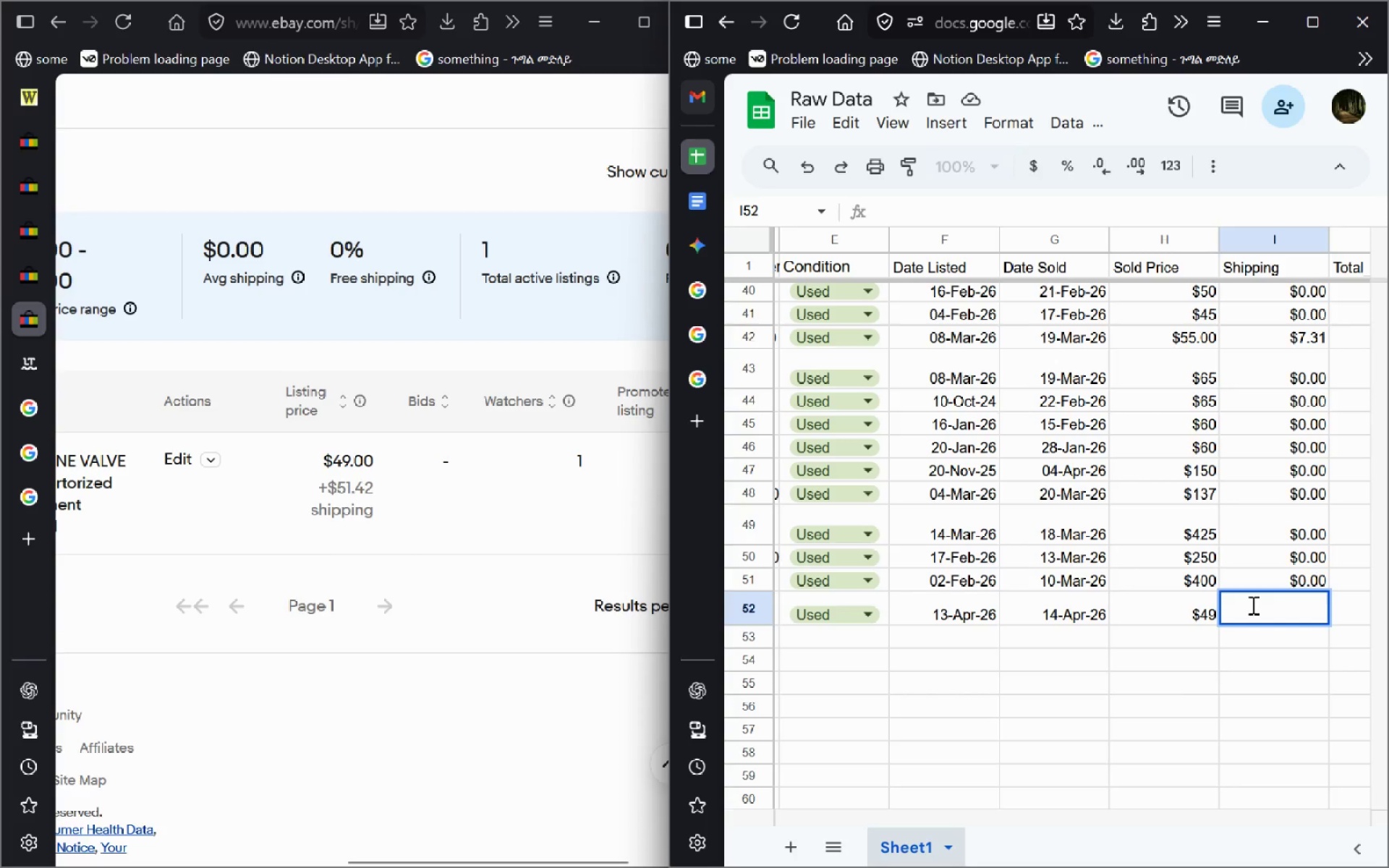 
key(3)
 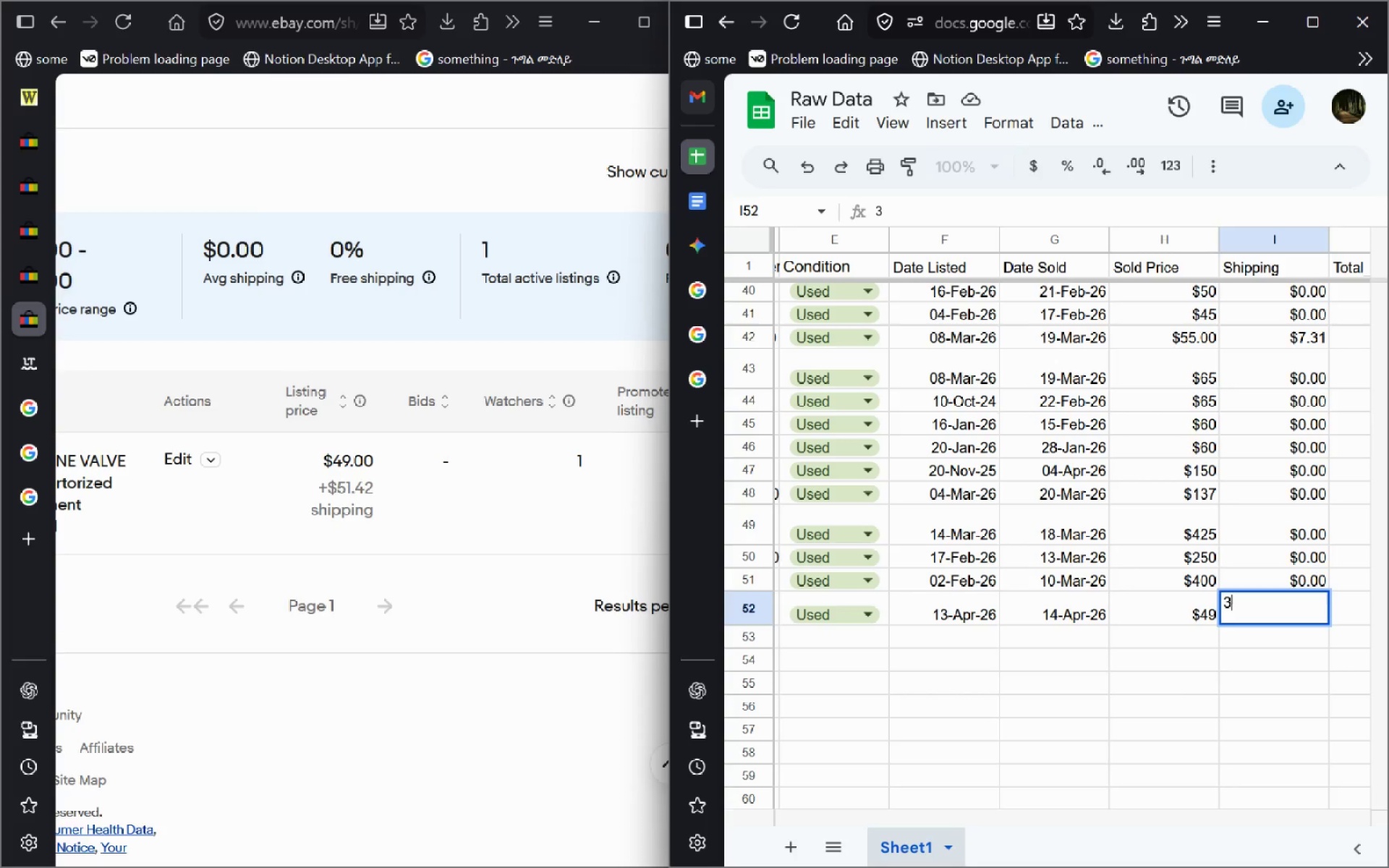 
key(Enter)
 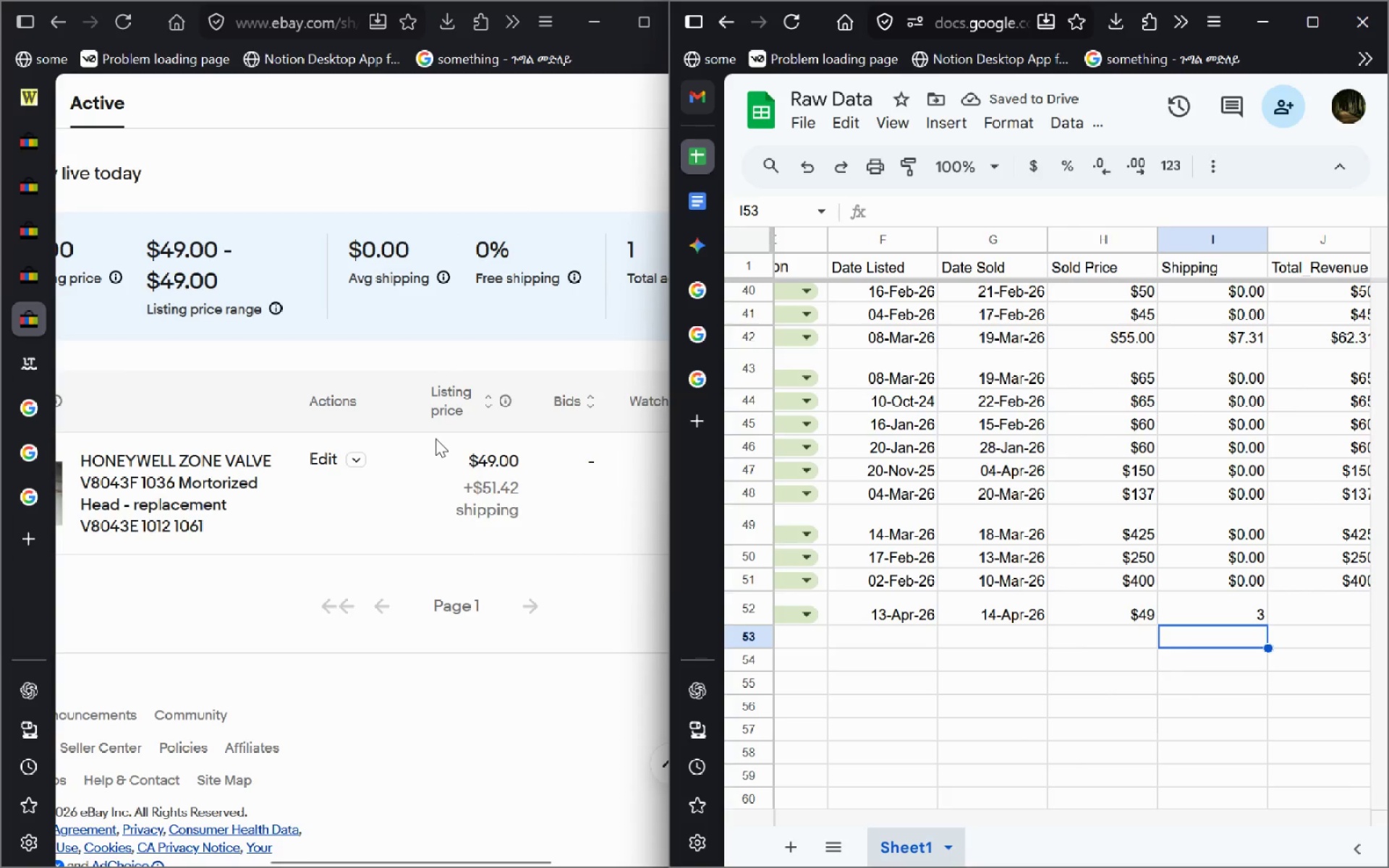 
wait(5.48)
 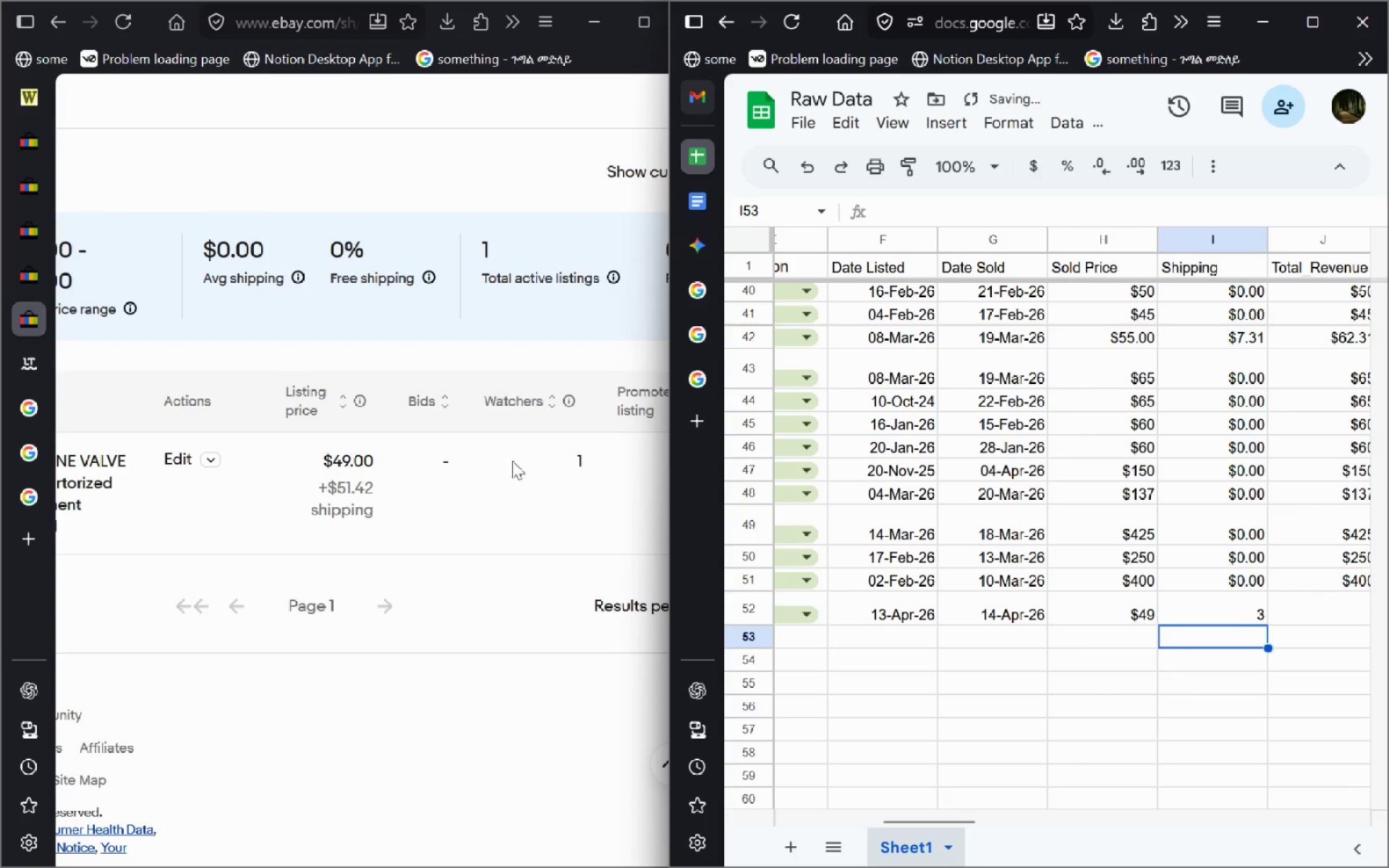 
double_click([1178, 615])
 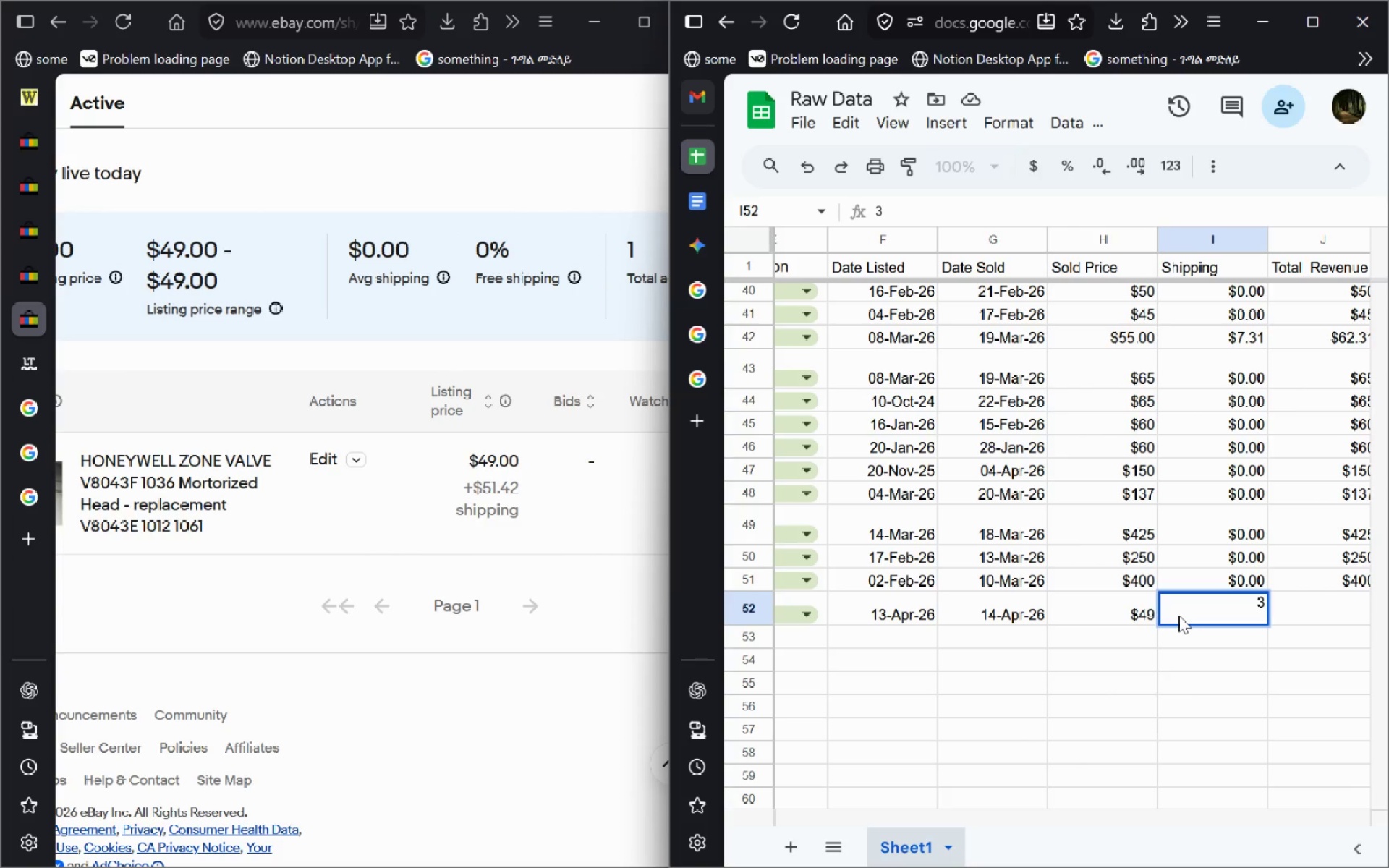 
key(Backspace)
type($52.42)
 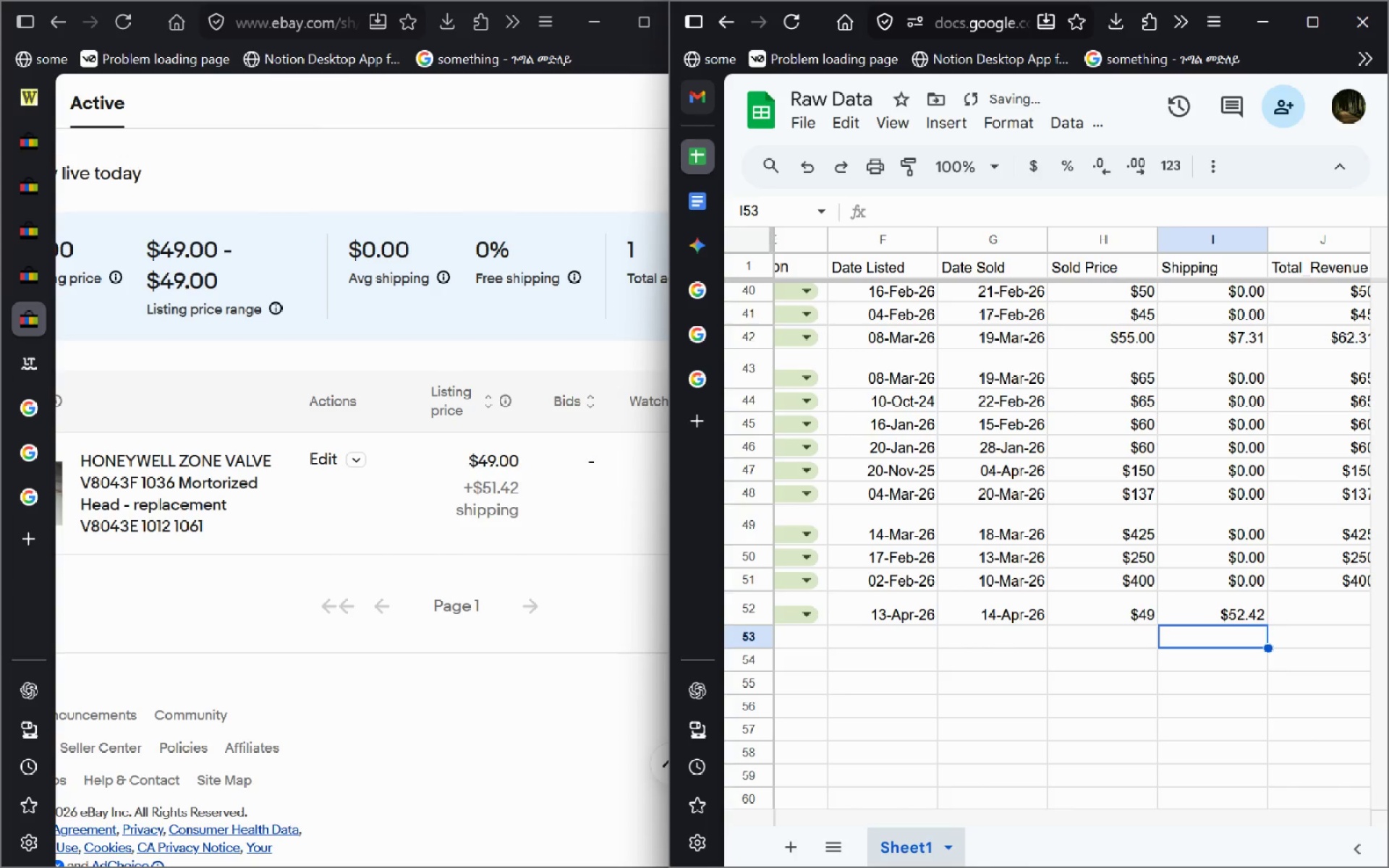 
 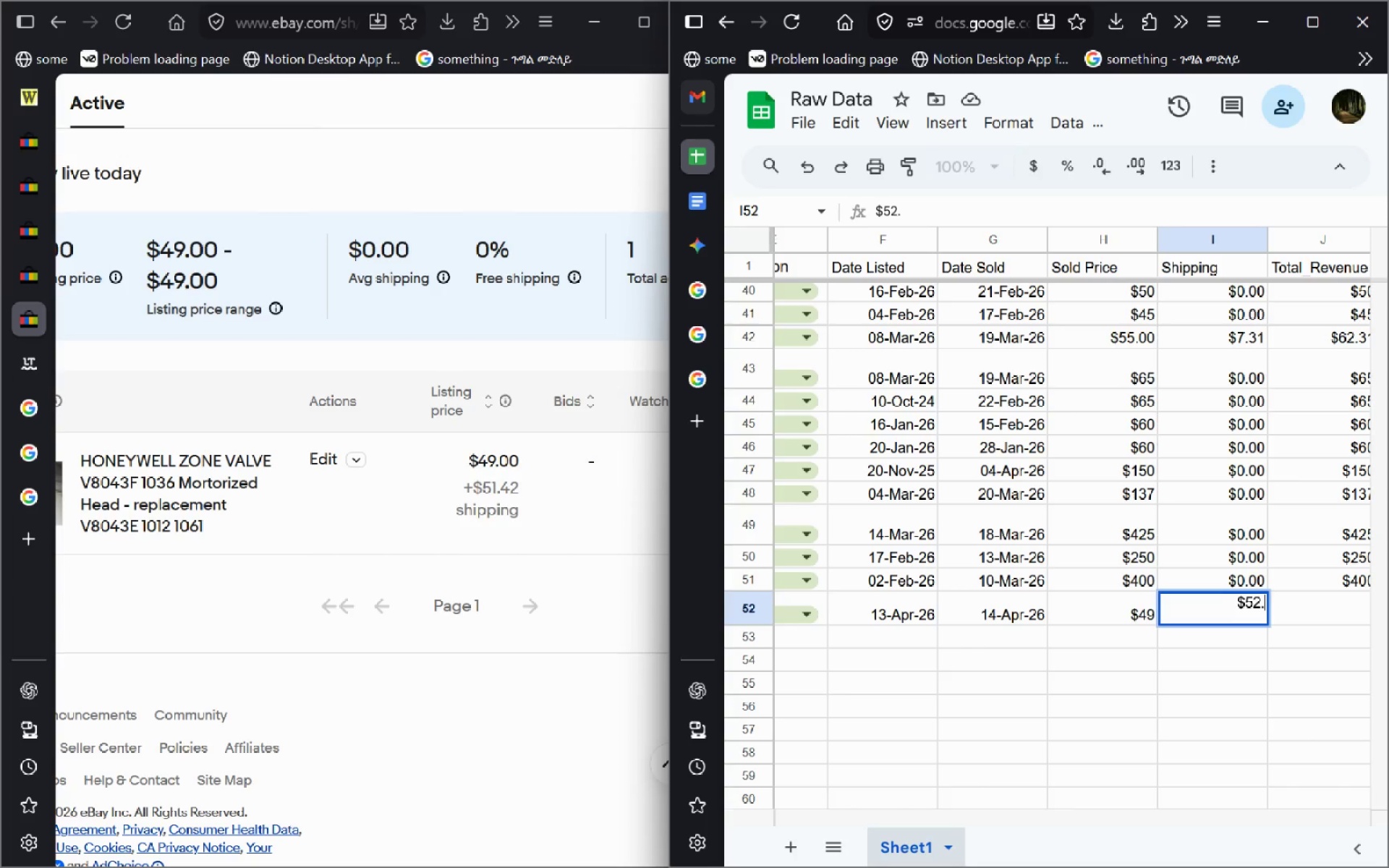 
key(Enter)
 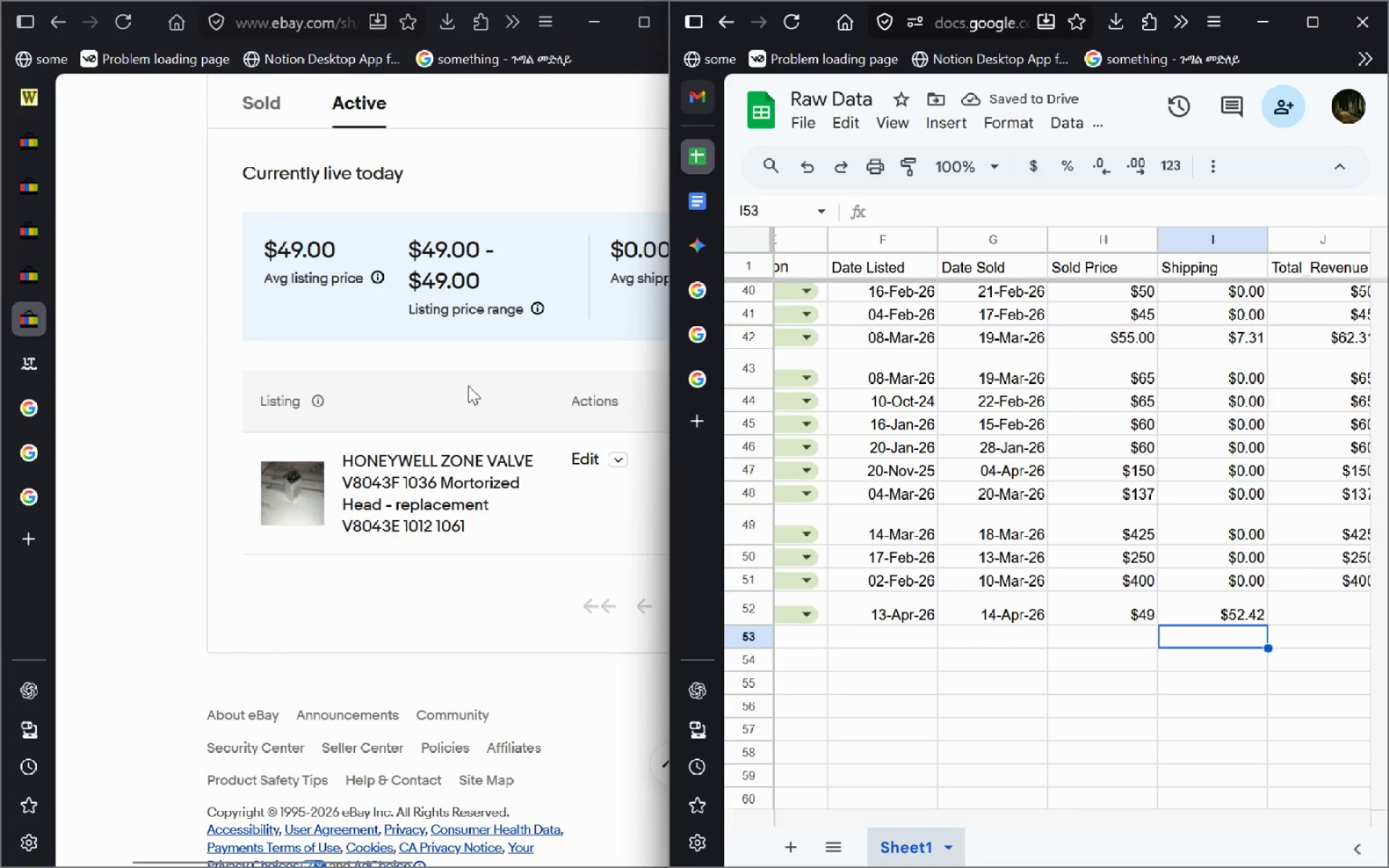 
wait(9.91)
 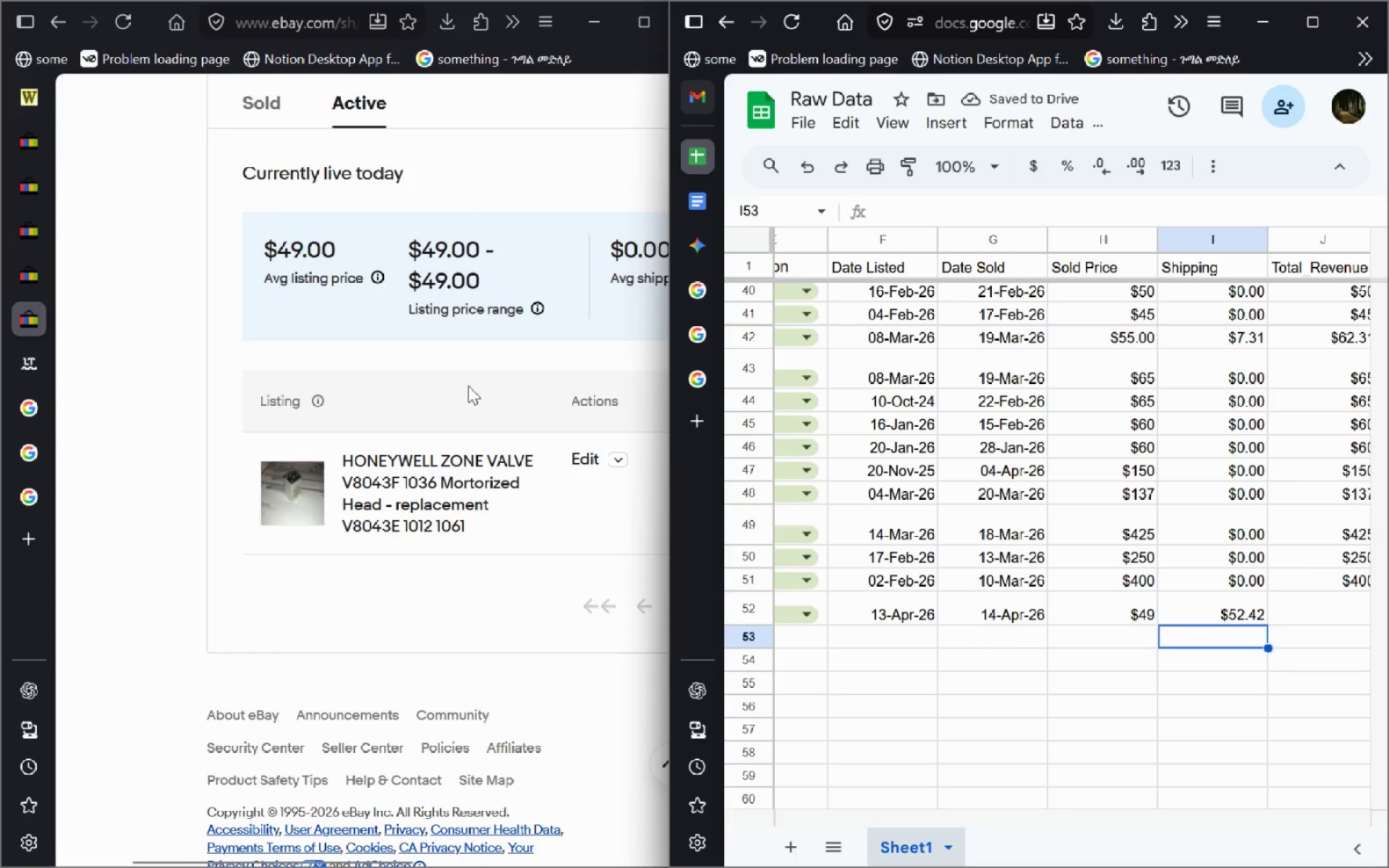 
left_click([46, 103])
 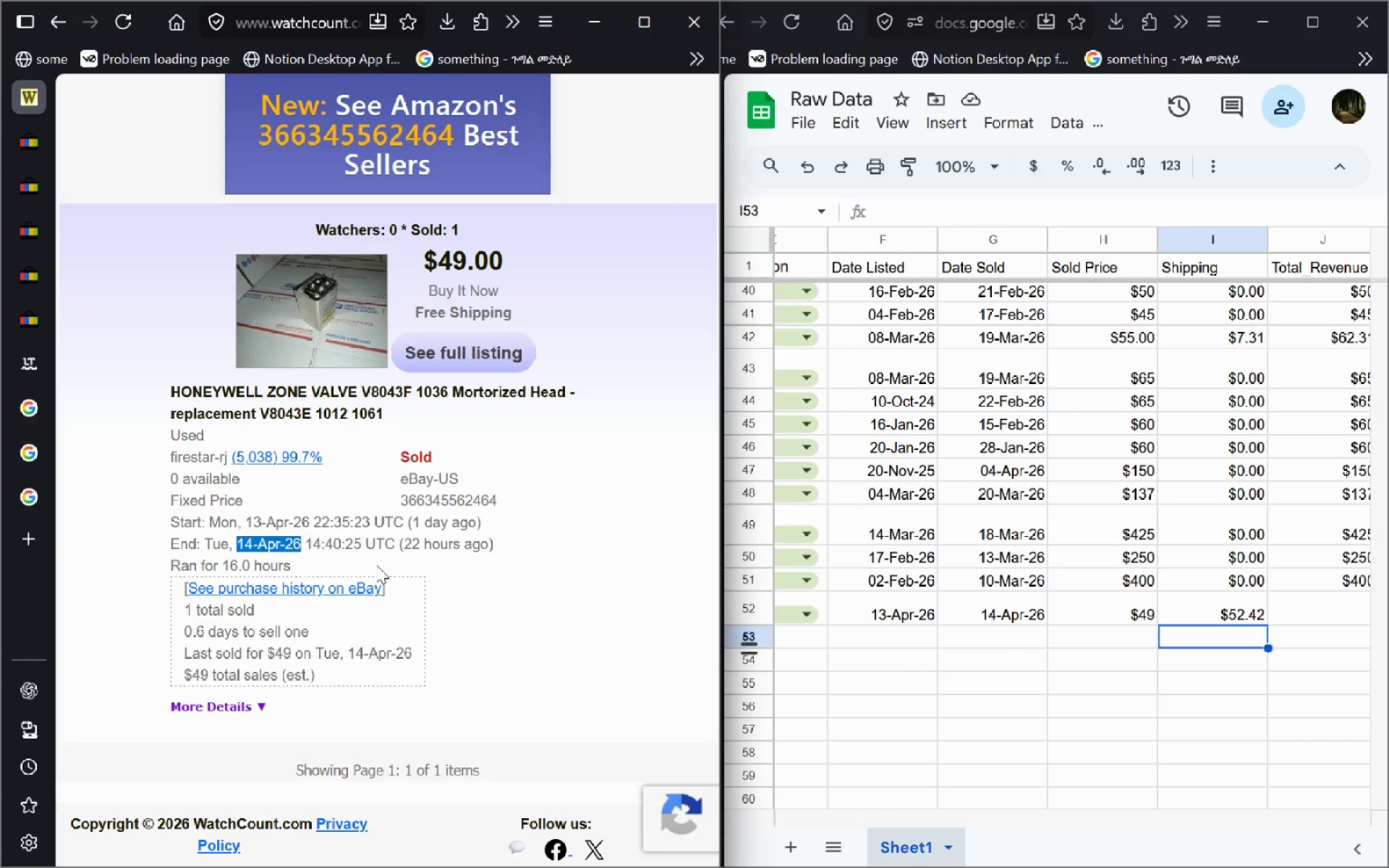 
wait(9.31)
 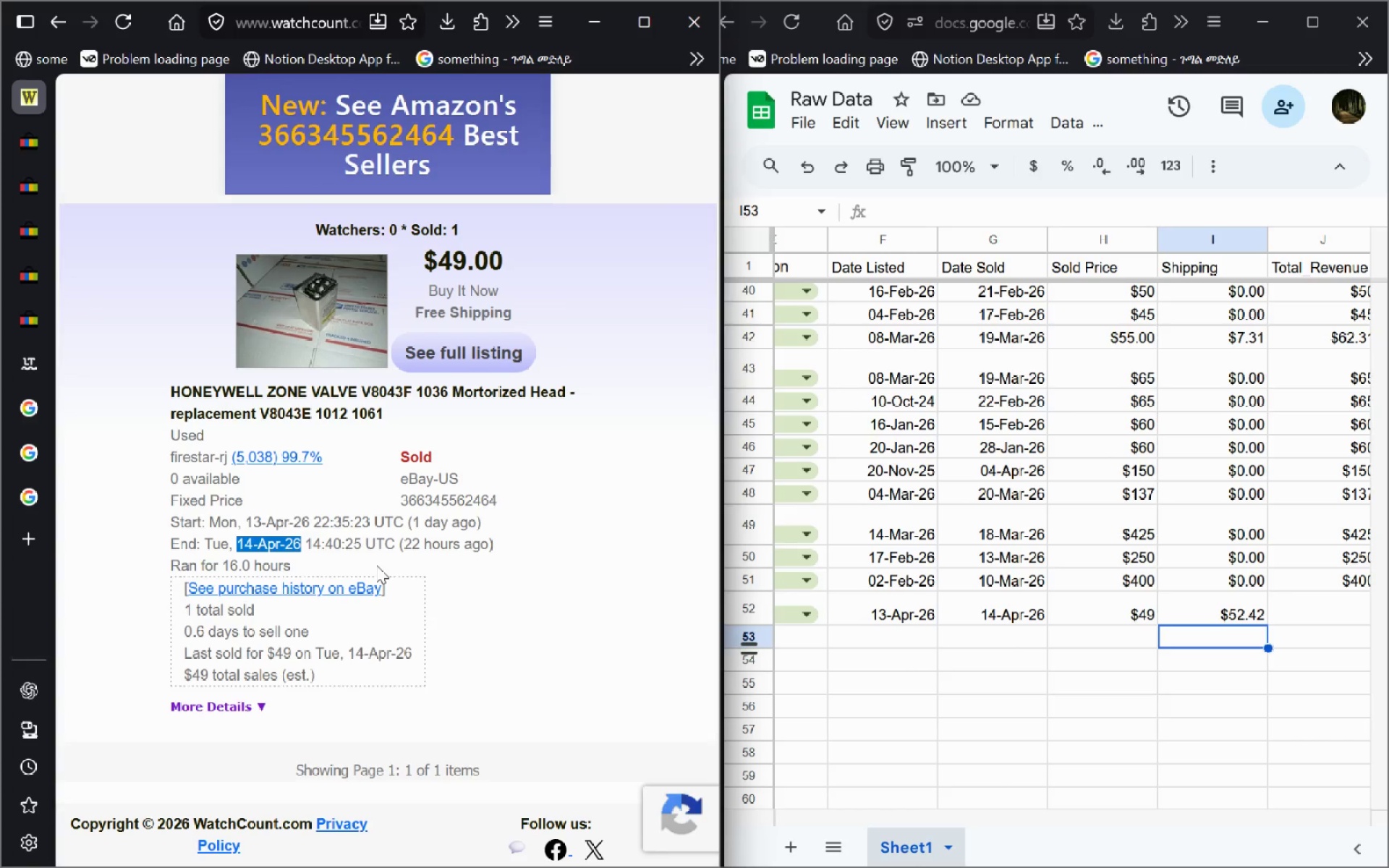 
left_click([1221, 574])
 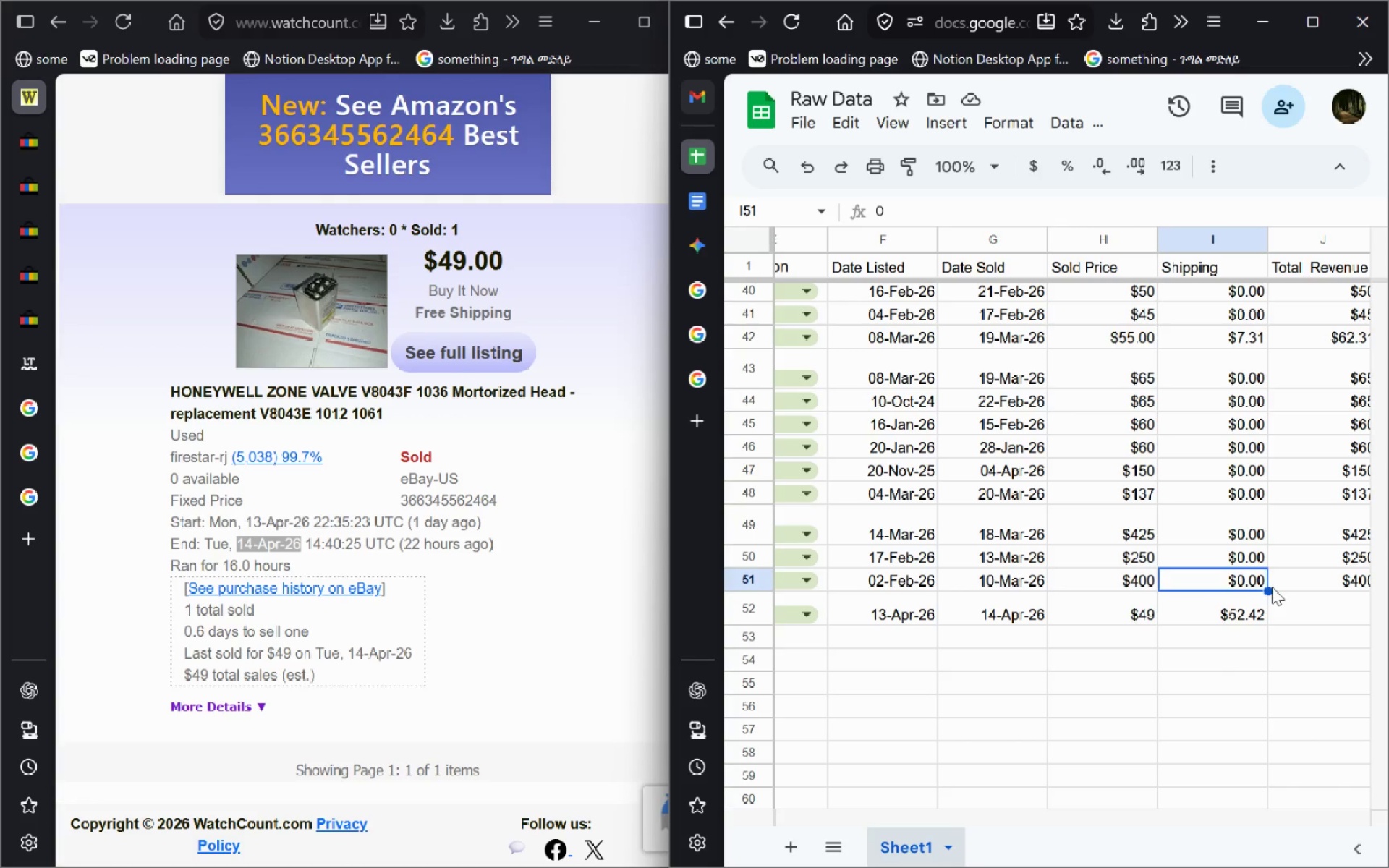 
left_click_drag(start_coordinate=[1271, 588], to_coordinate=[1266, 612])
 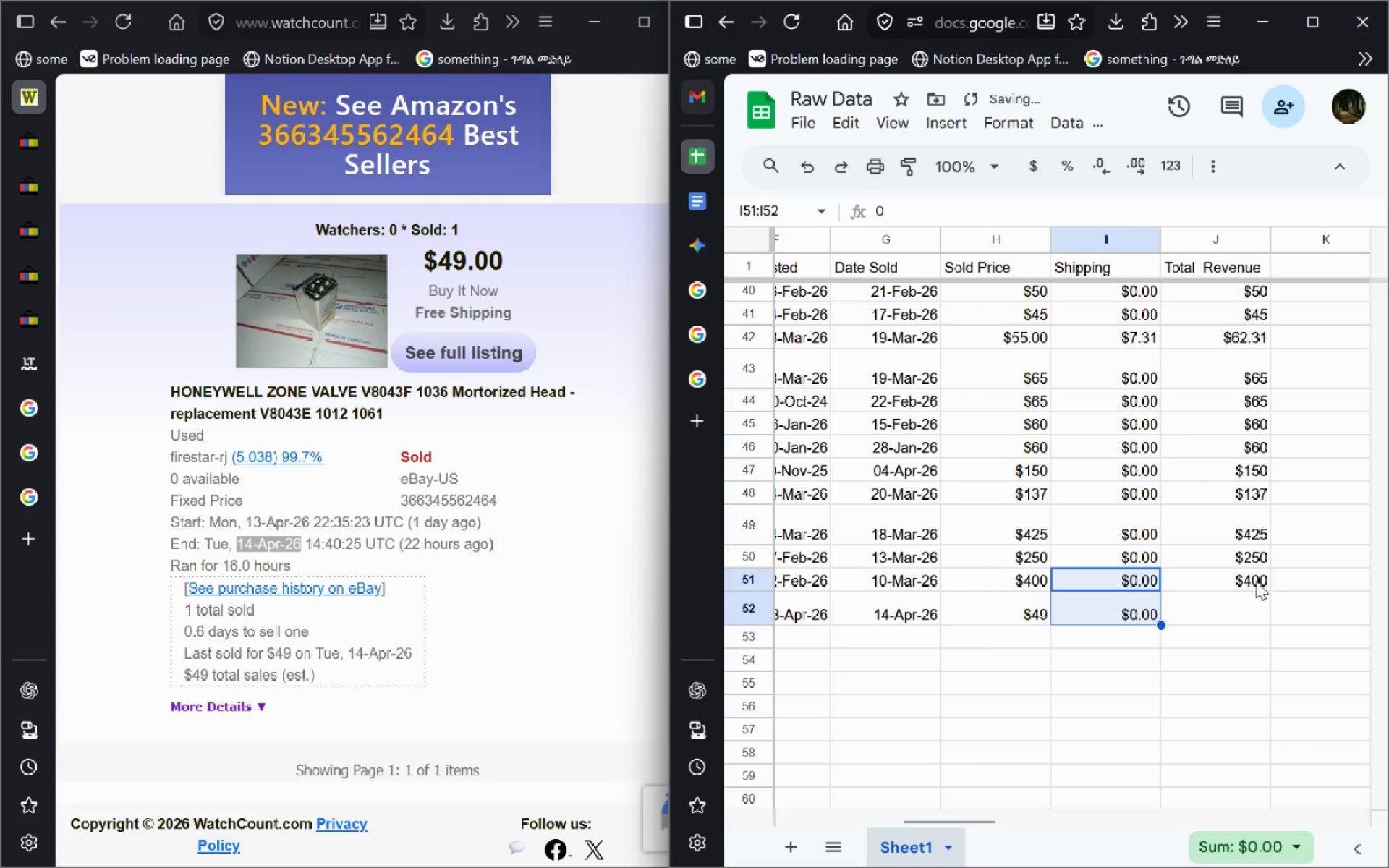 
left_click([1256, 581])
 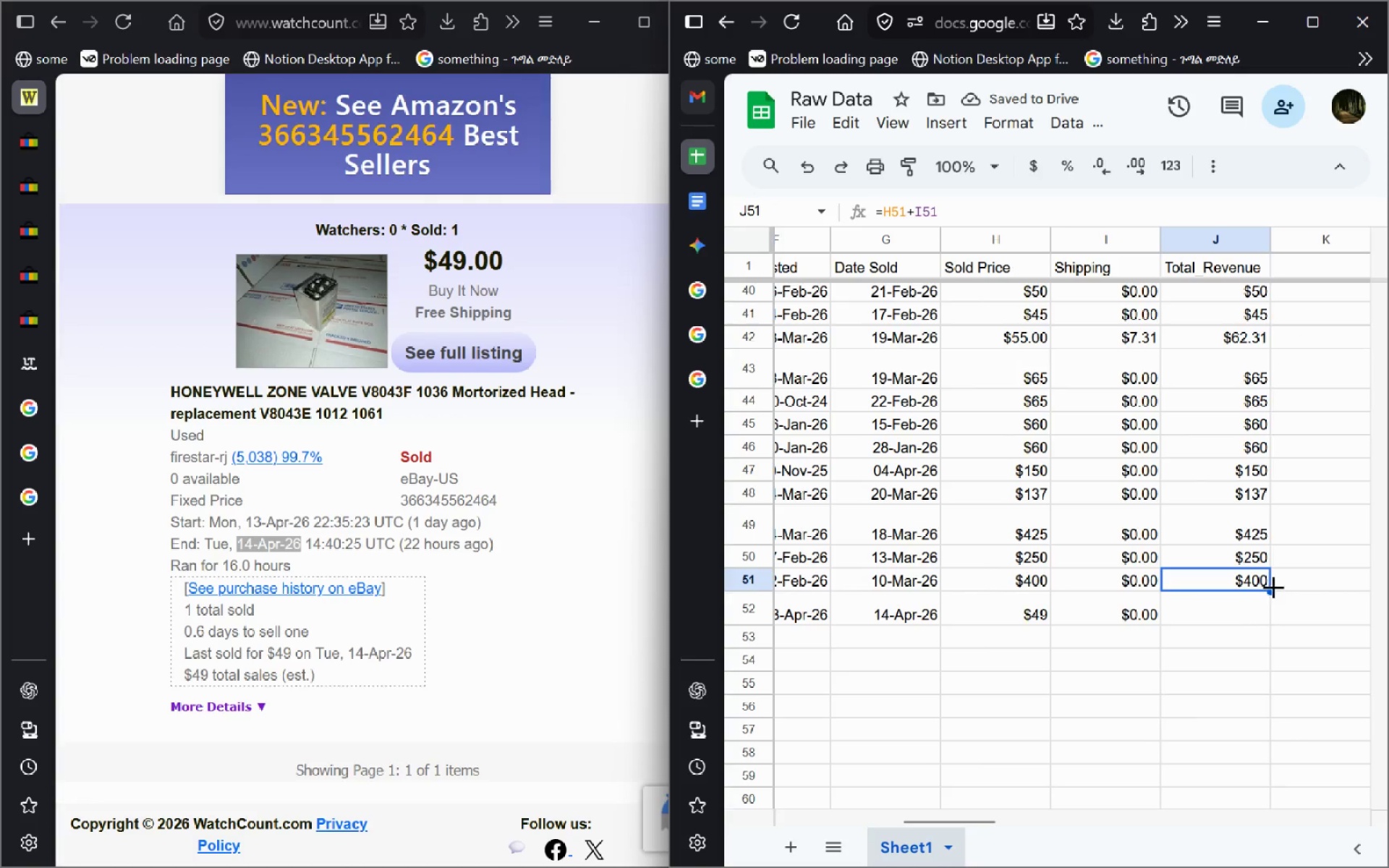 
left_click_drag(start_coordinate=[1273, 587], to_coordinate=[1266, 621])
 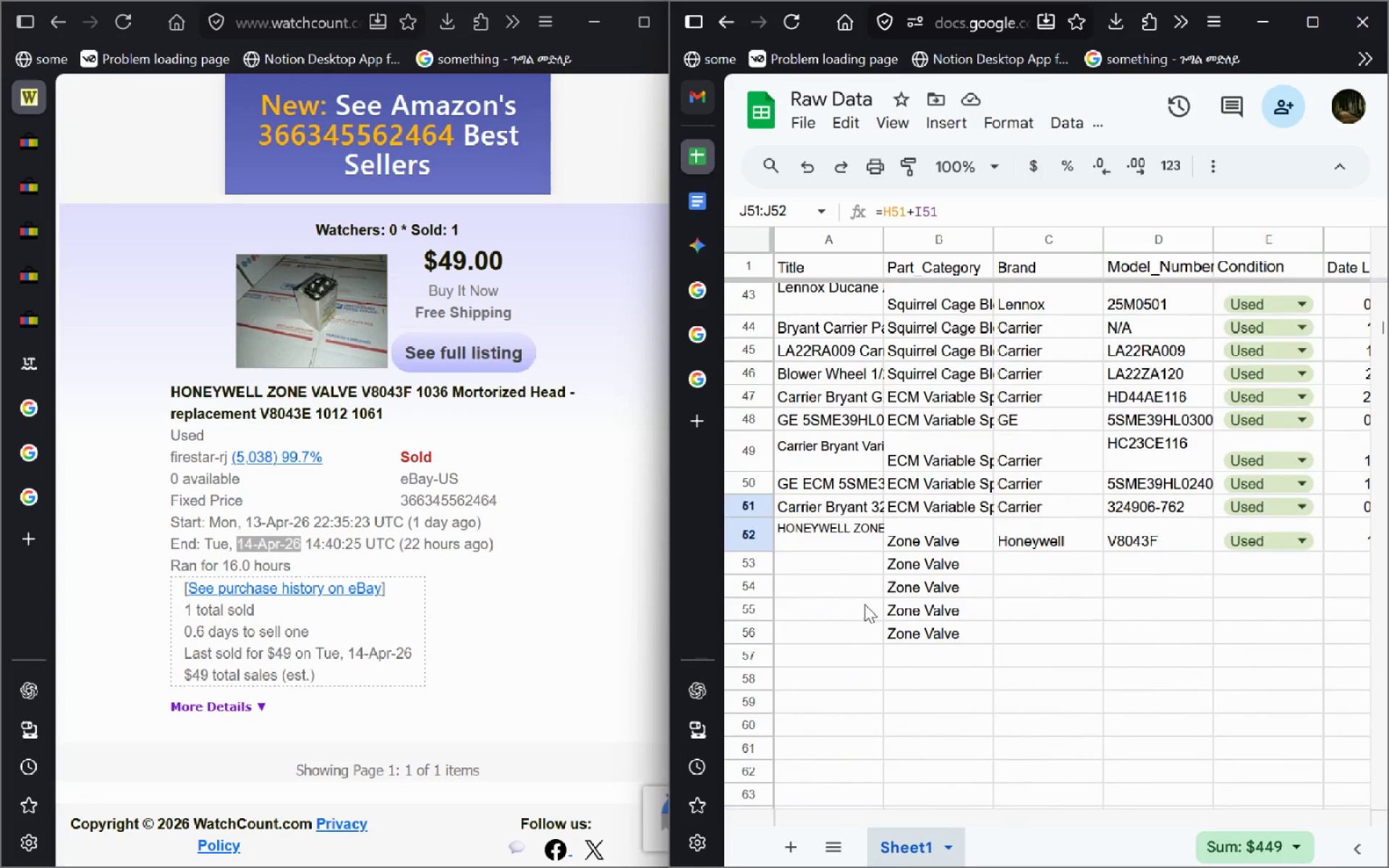 
wait(12.91)
 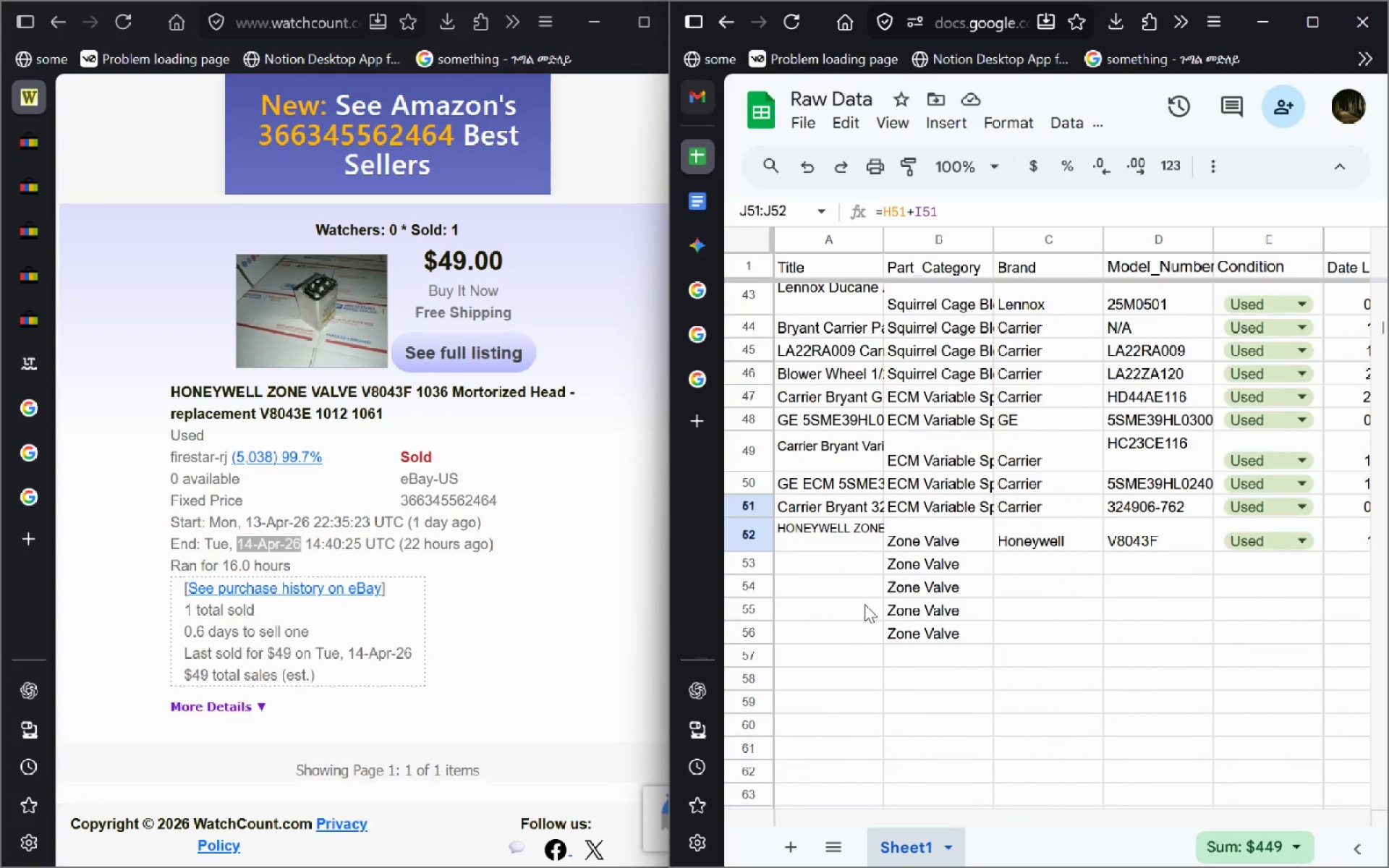 
left_click([33, 166])
 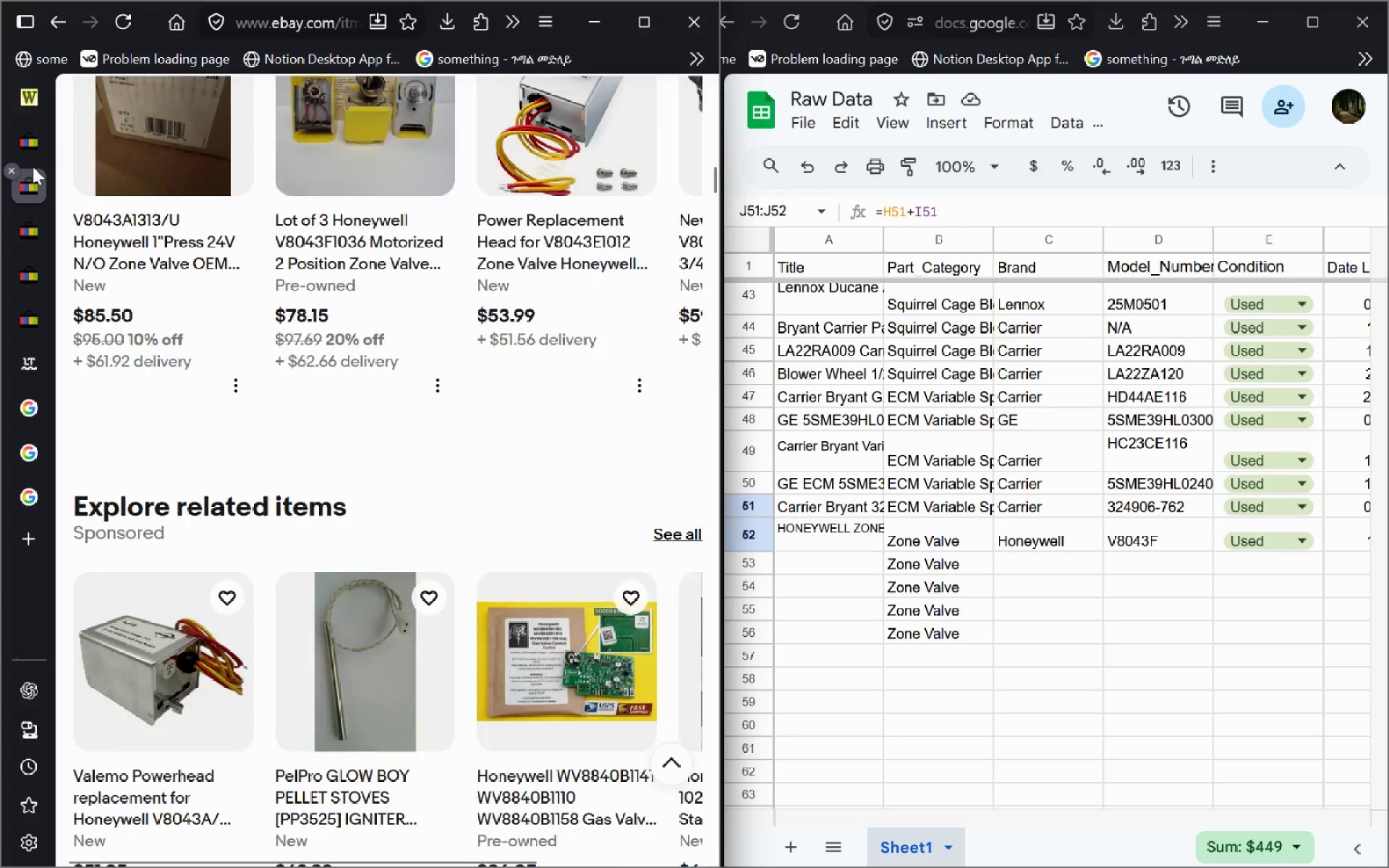 
key(Control+W)
 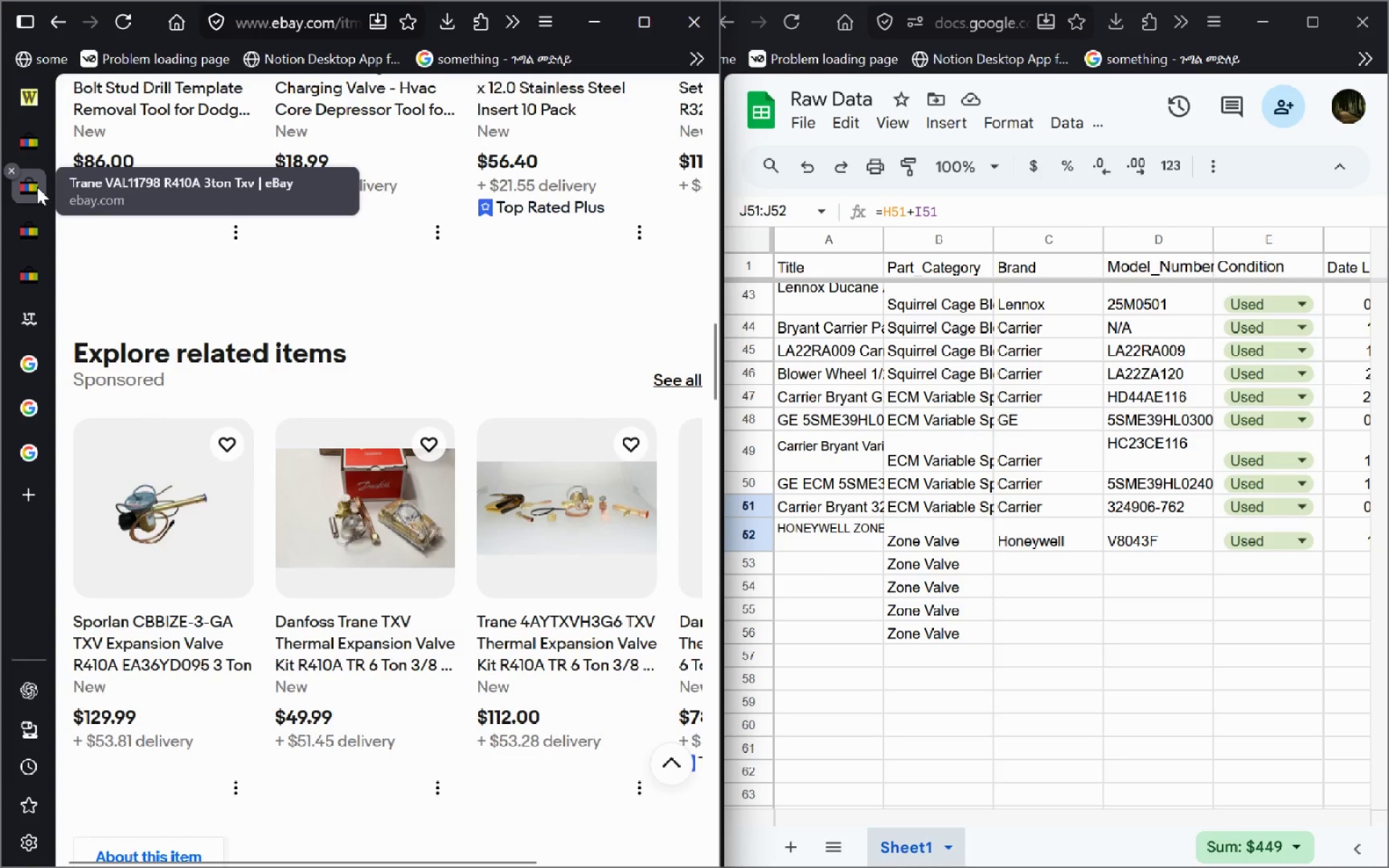 
key(Control+W)
 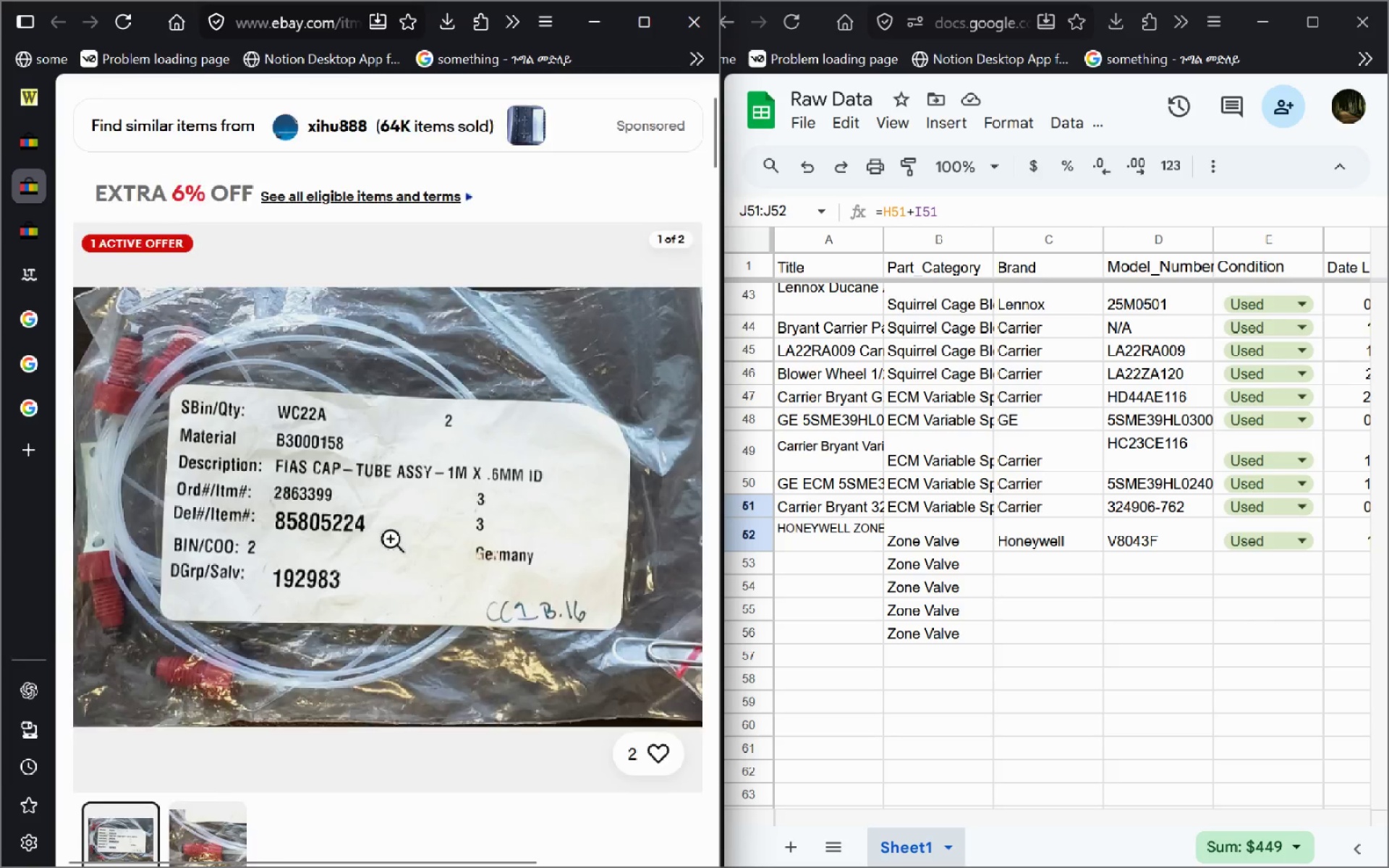 
key(Control+W)
 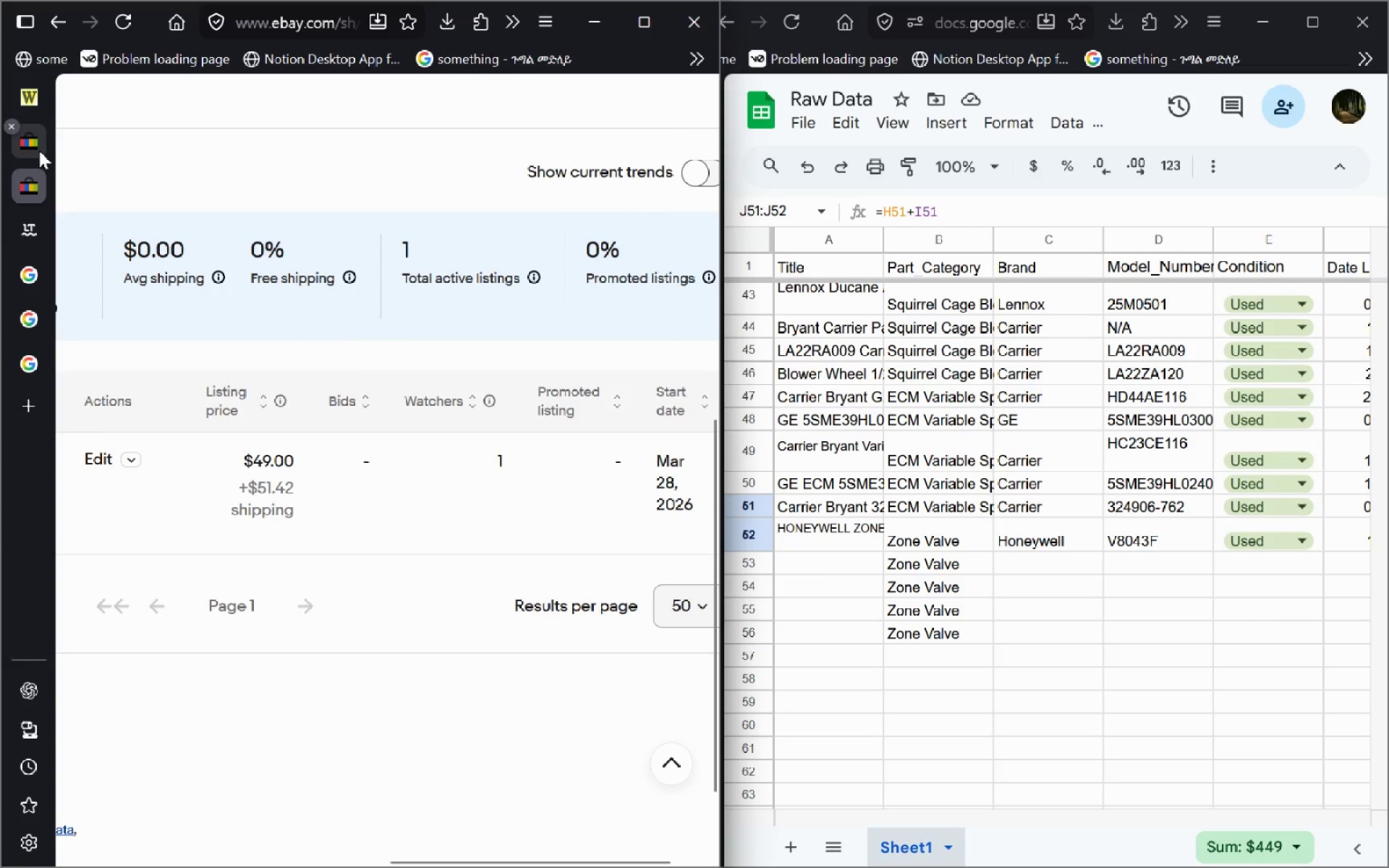 
left_click([39, 150])
 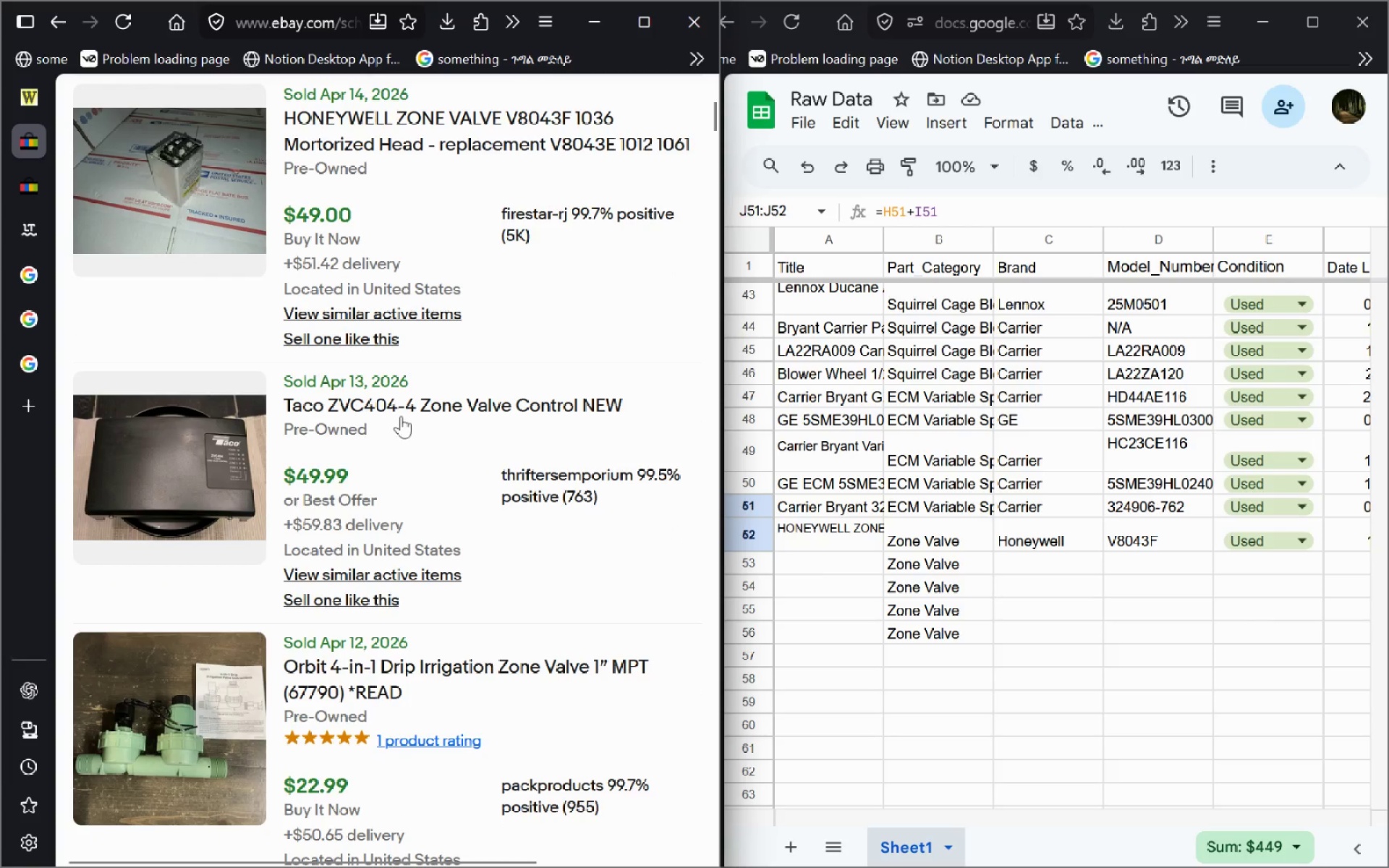 
left_click([402, 399])
 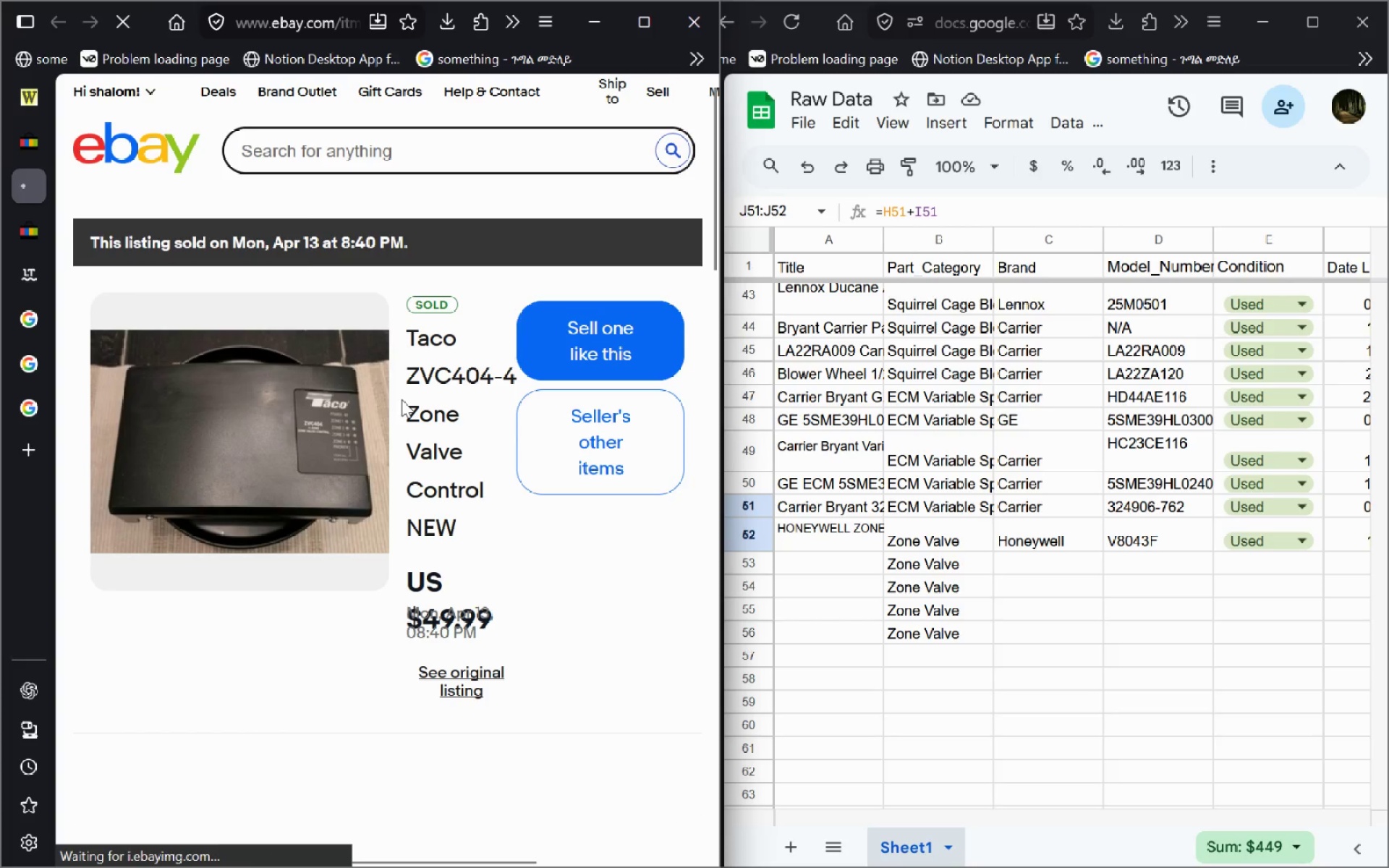 
left_click([464, 703])
 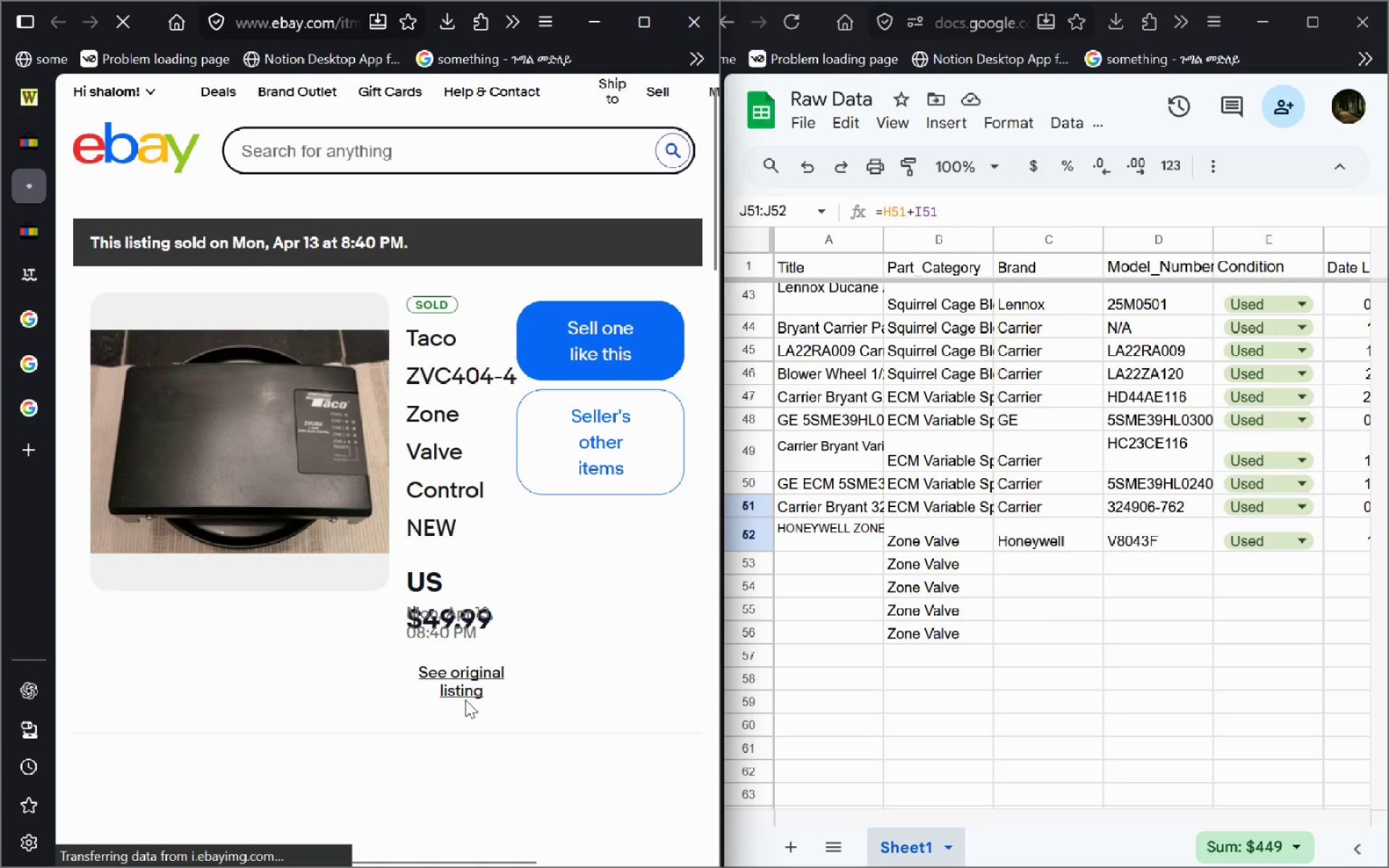 
left_click([465, 699])
 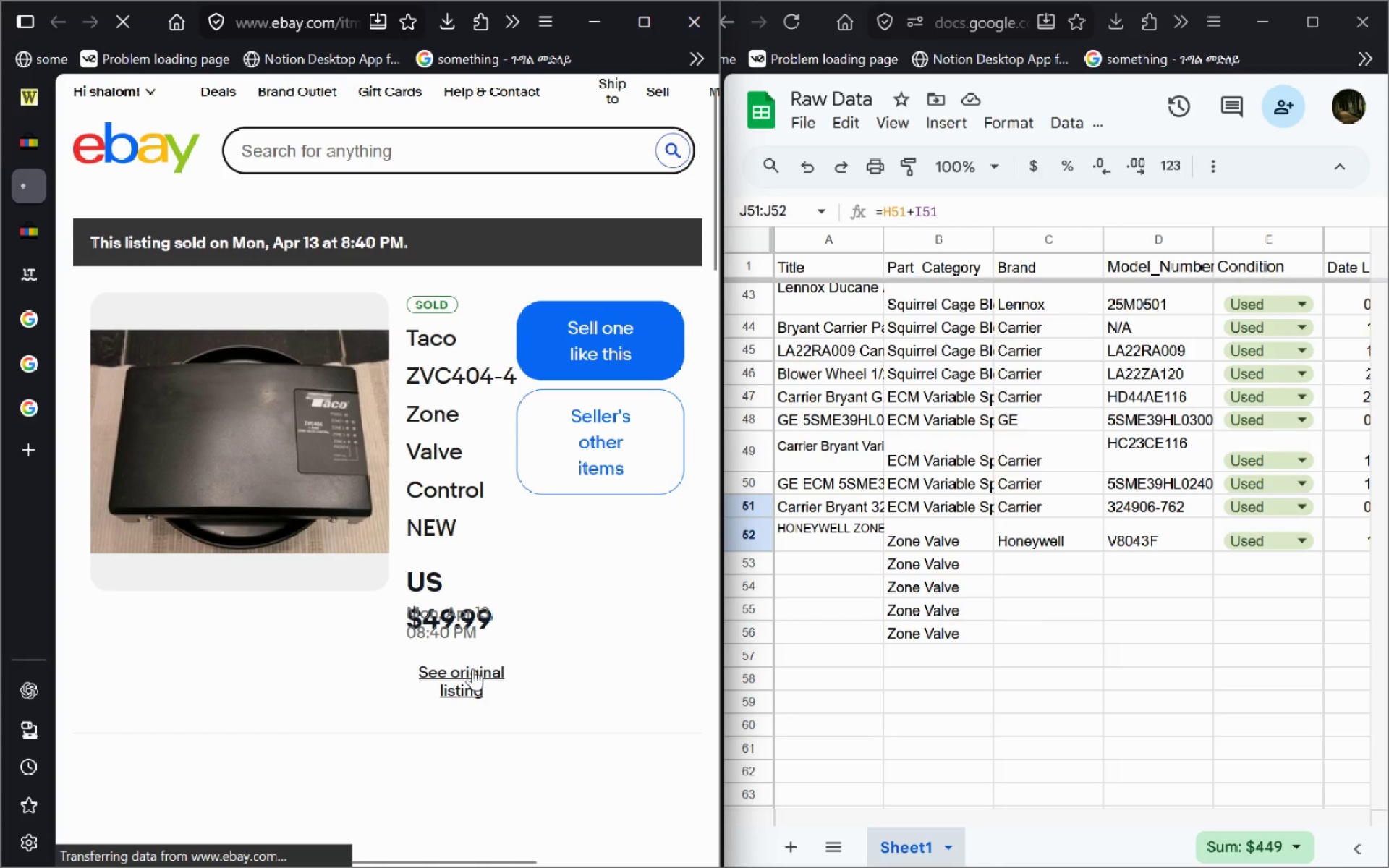 
left_click([472, 668])
 